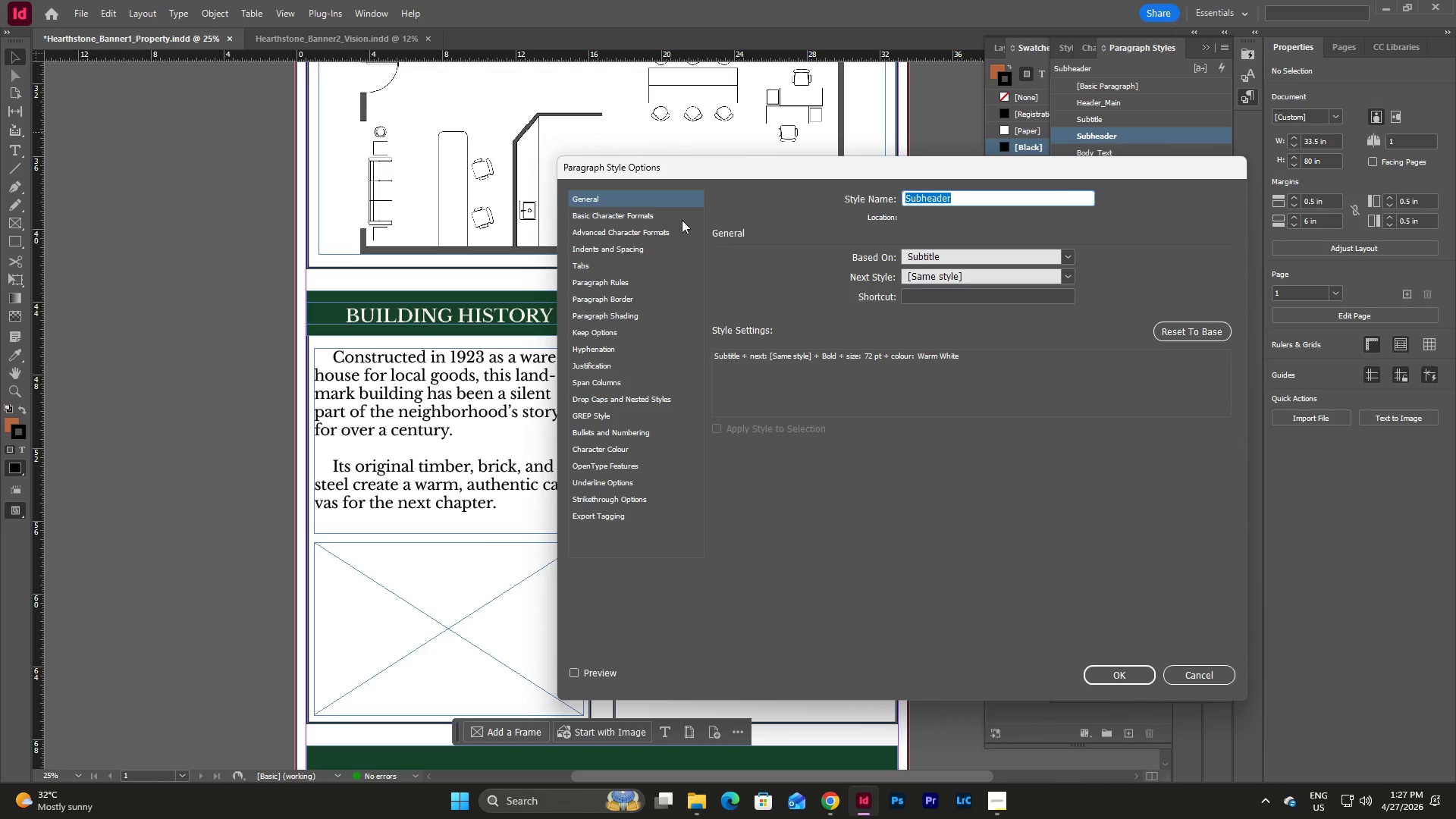 
left_click([648, 212])
 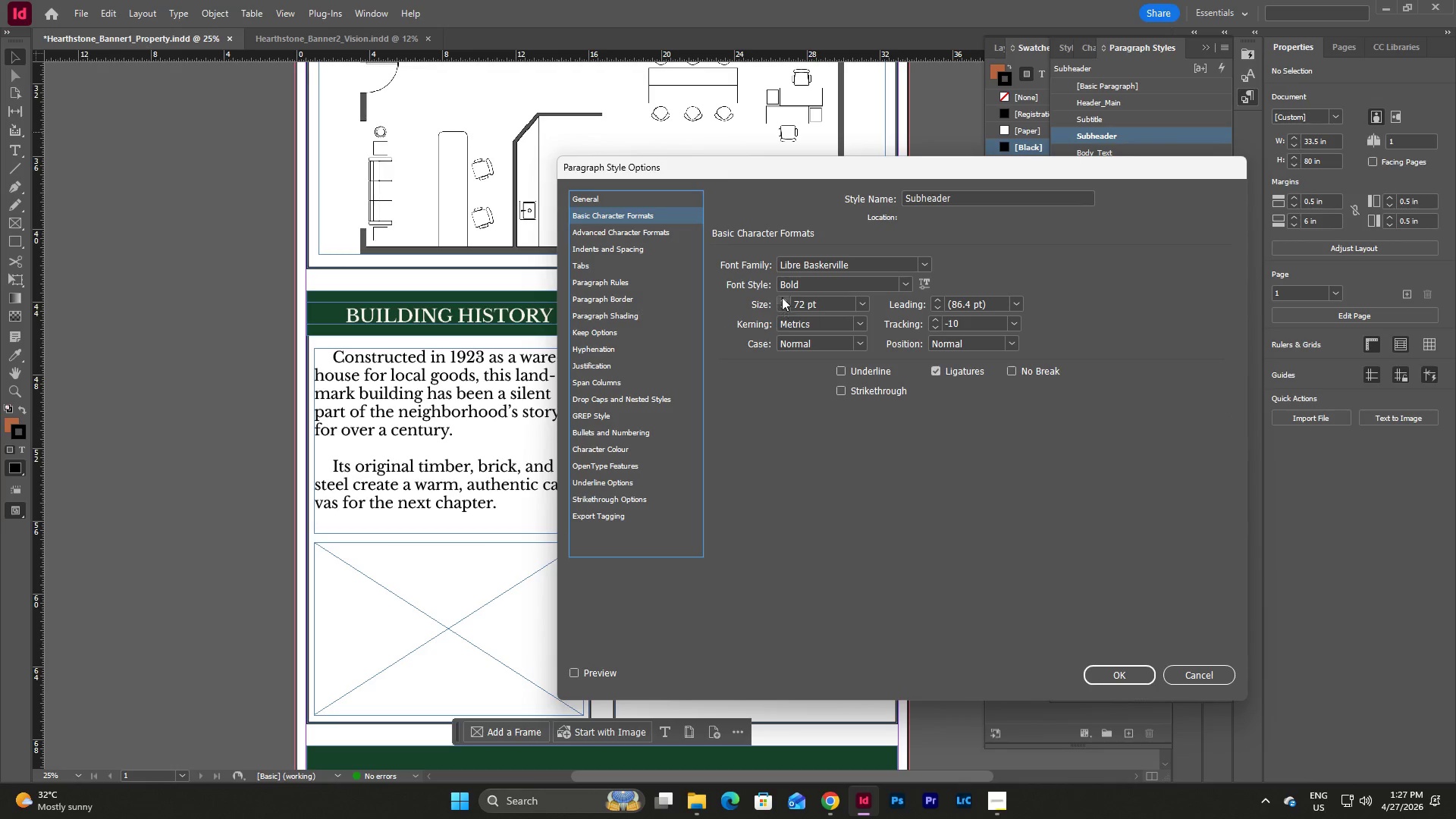 
double_click([782, 297])
 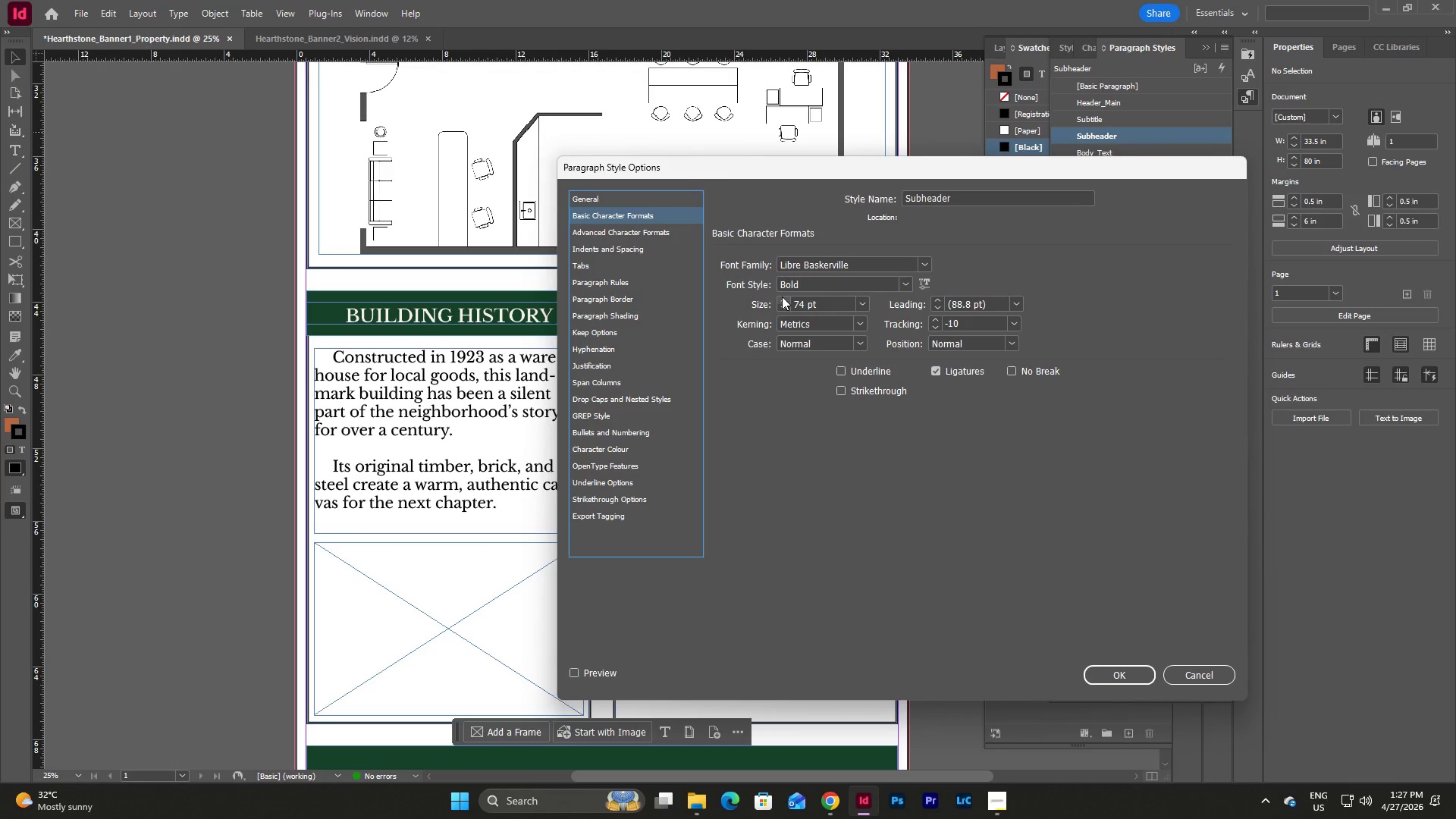 
triple_click([782, 297])
 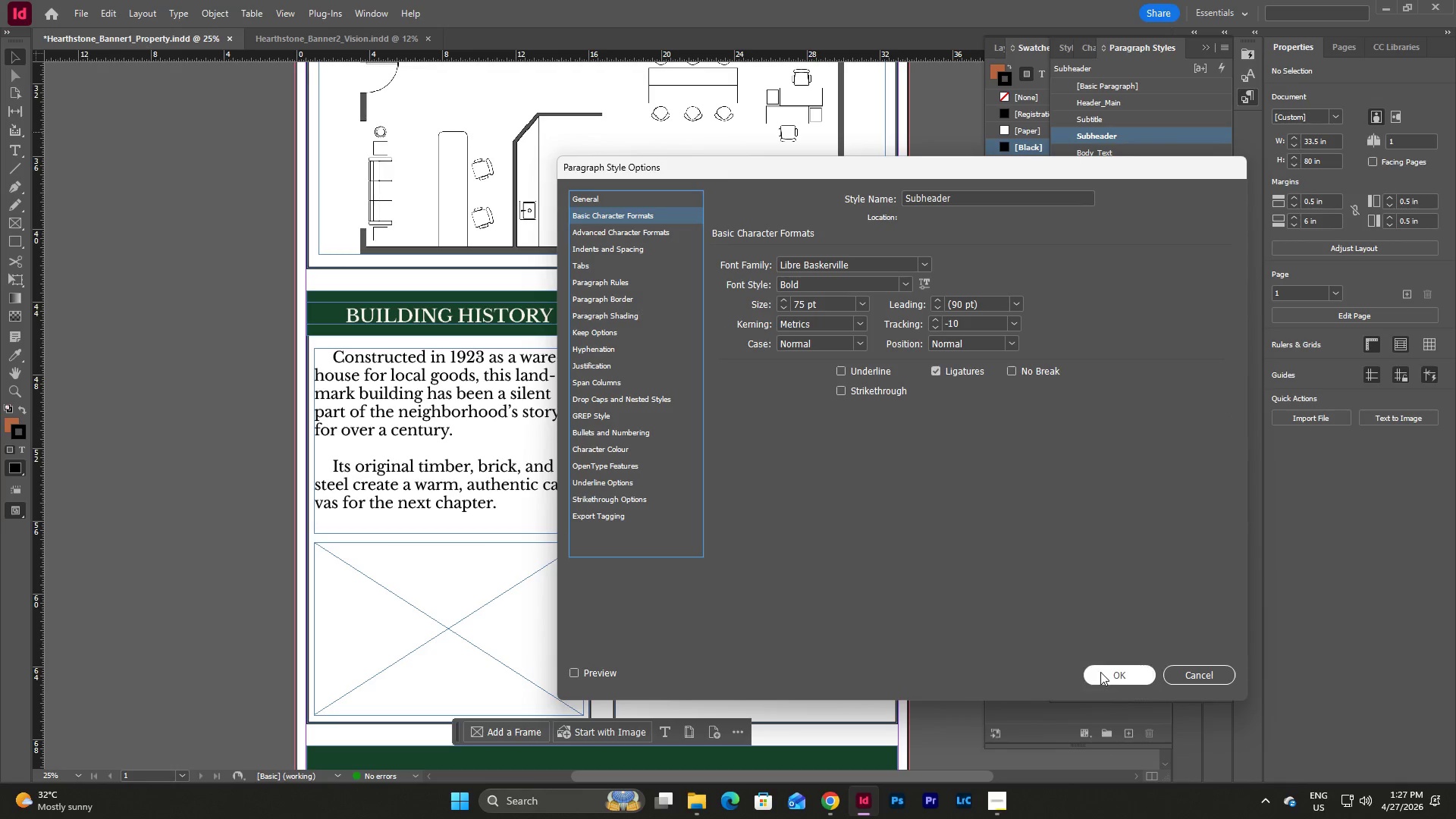 
left_click([1106, 676])
 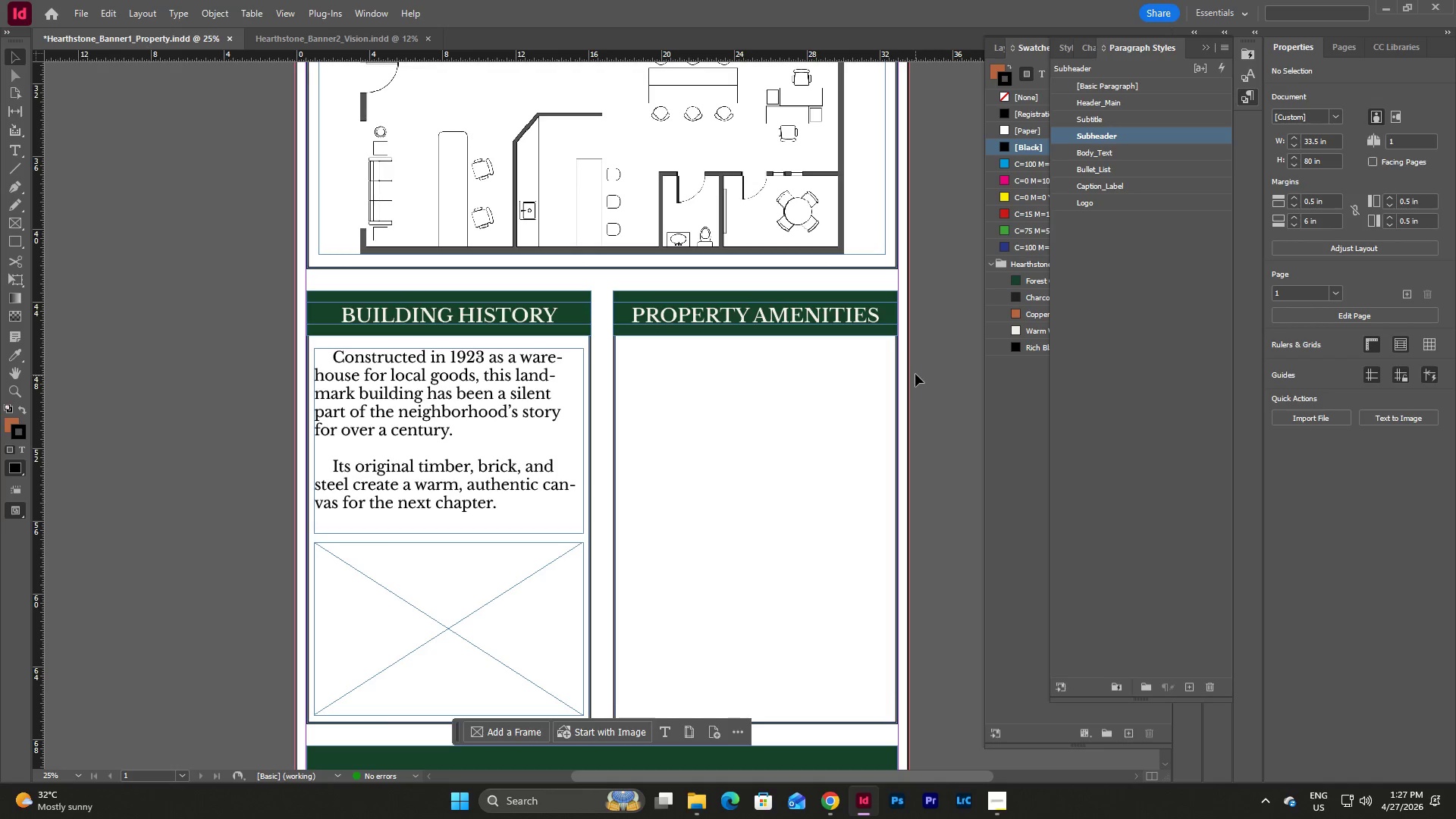 
left_click([904, 371])
 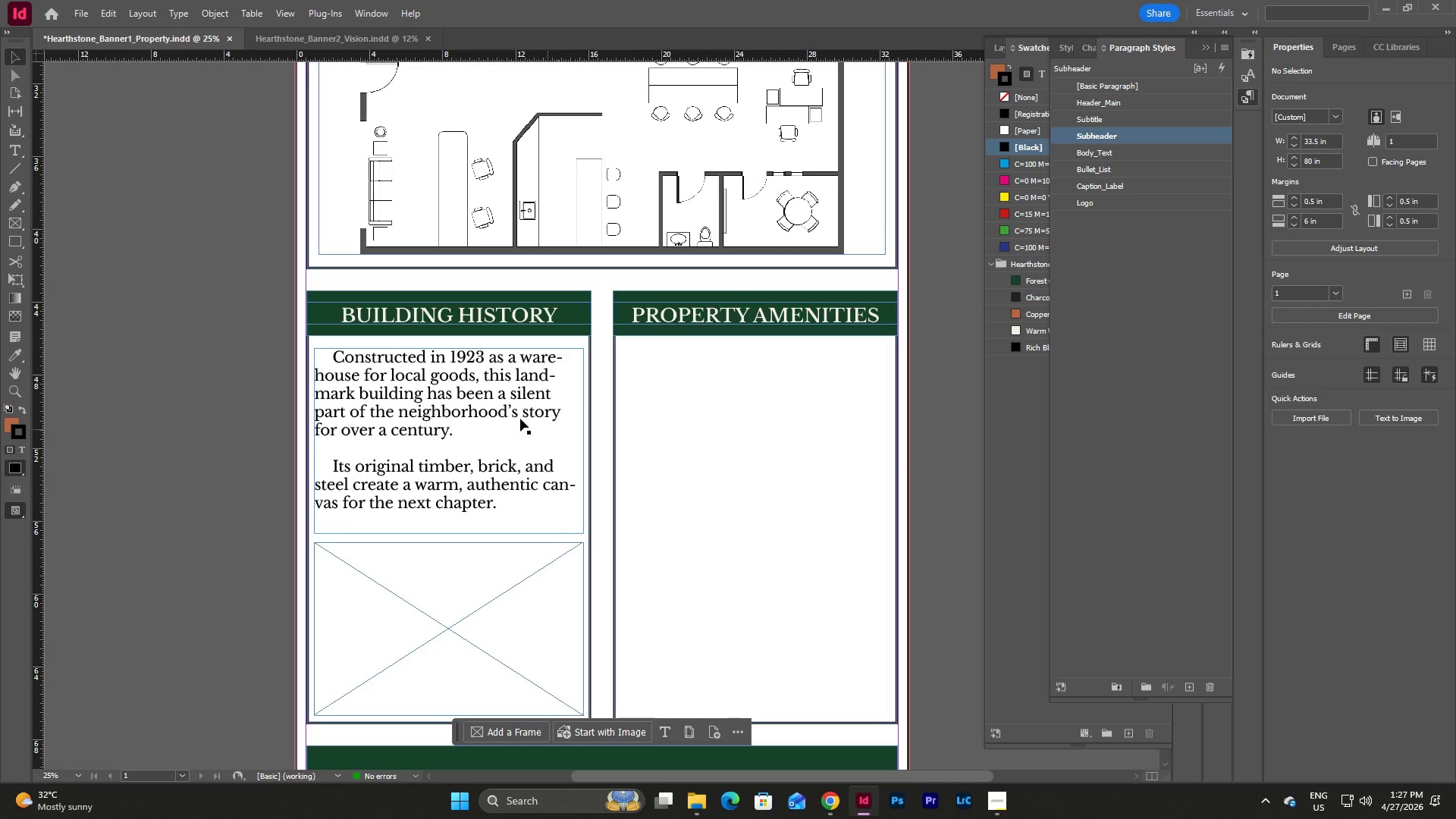 
left_click([471, 403])
 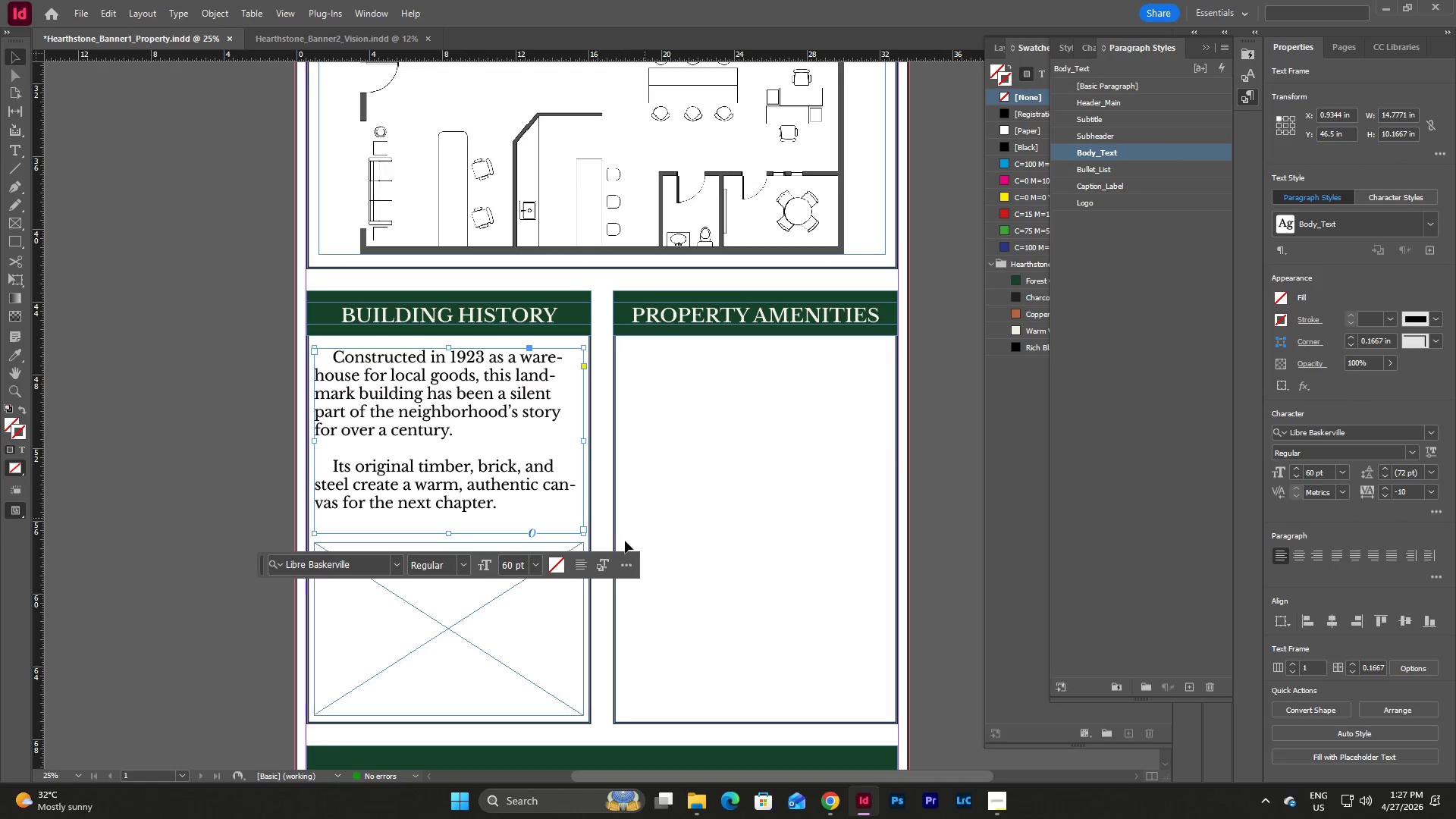 
left_click([582, 568])
 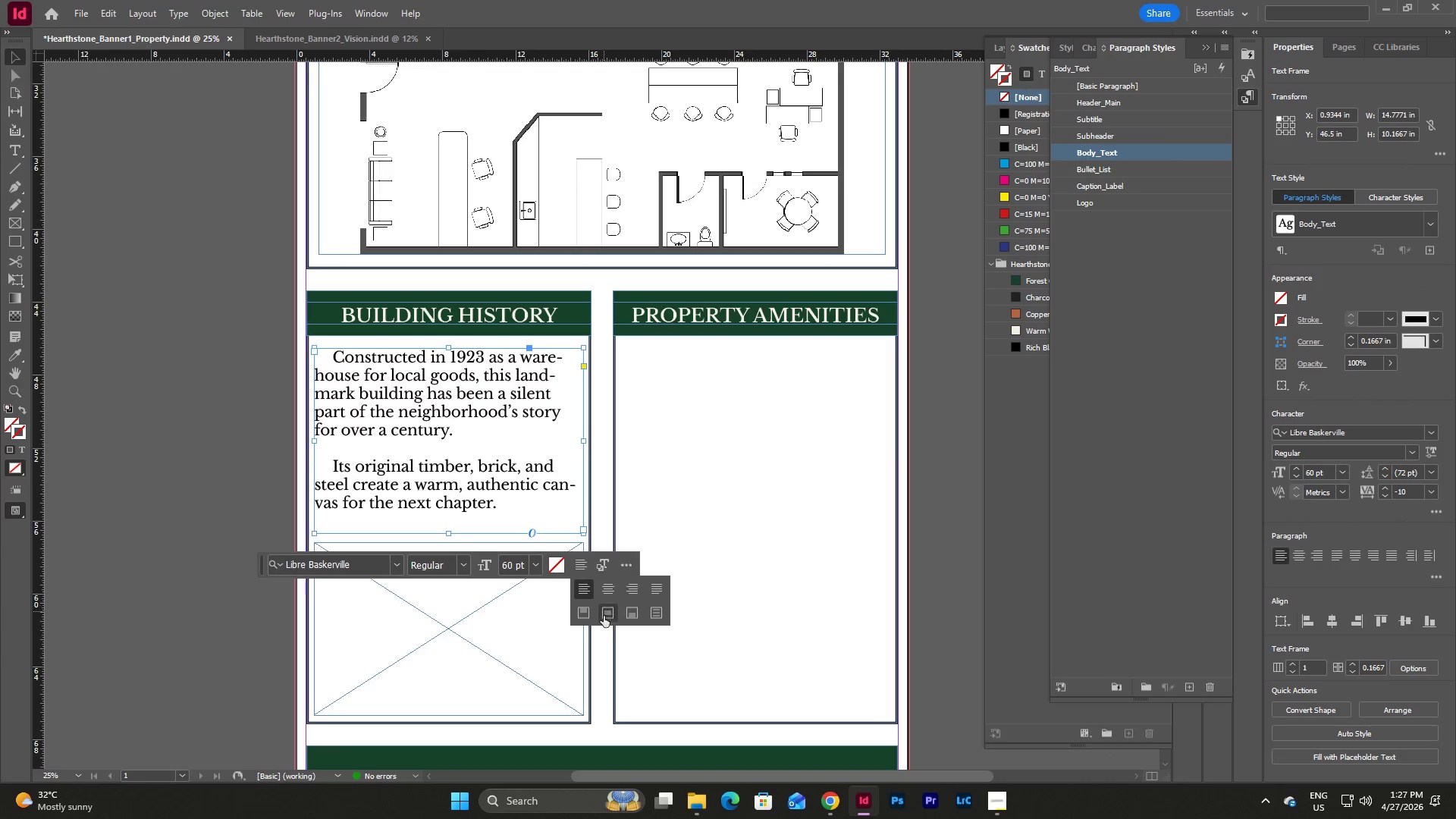 
left_click([604, 618])
 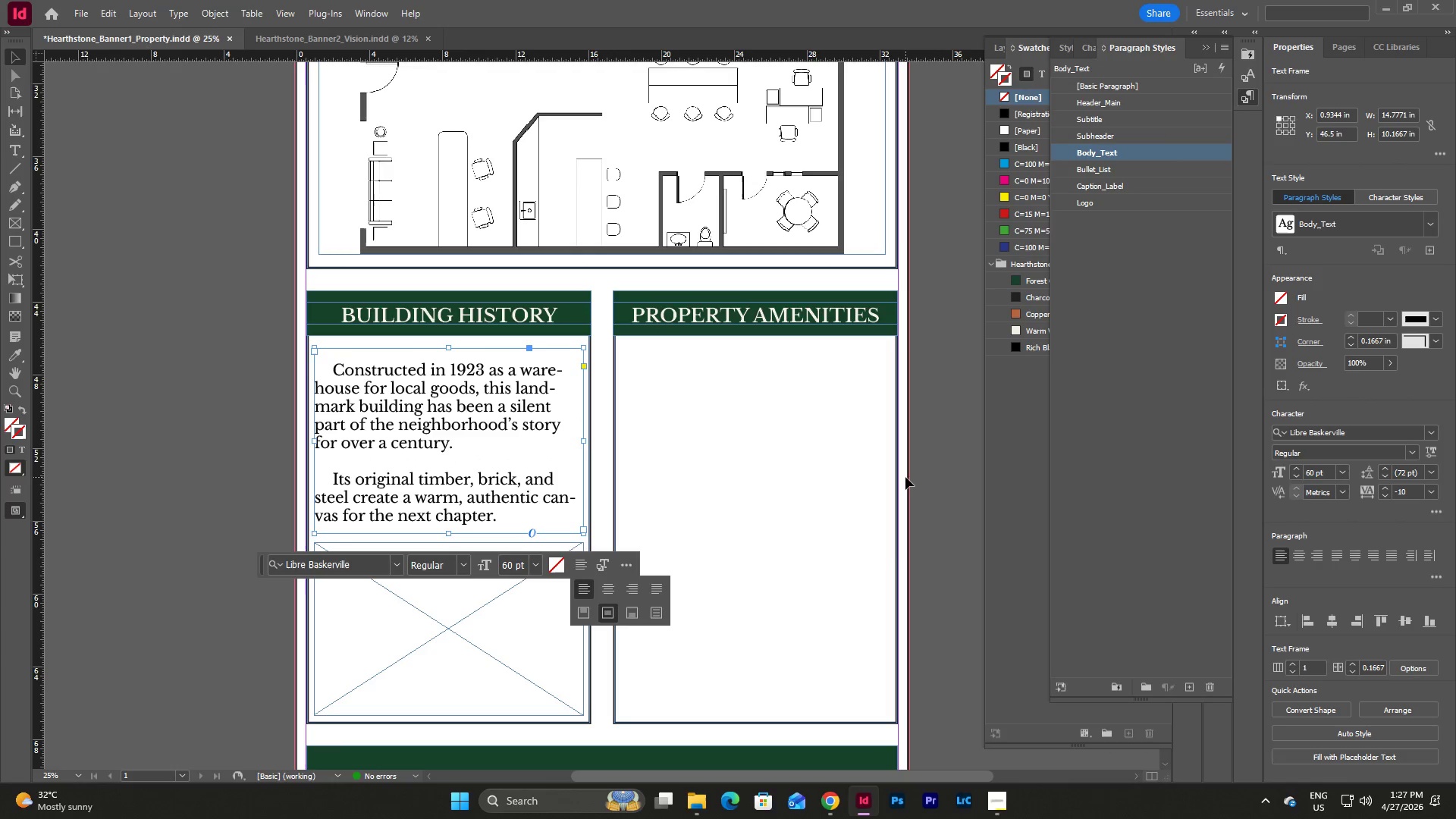 
double_click([905, 477])
 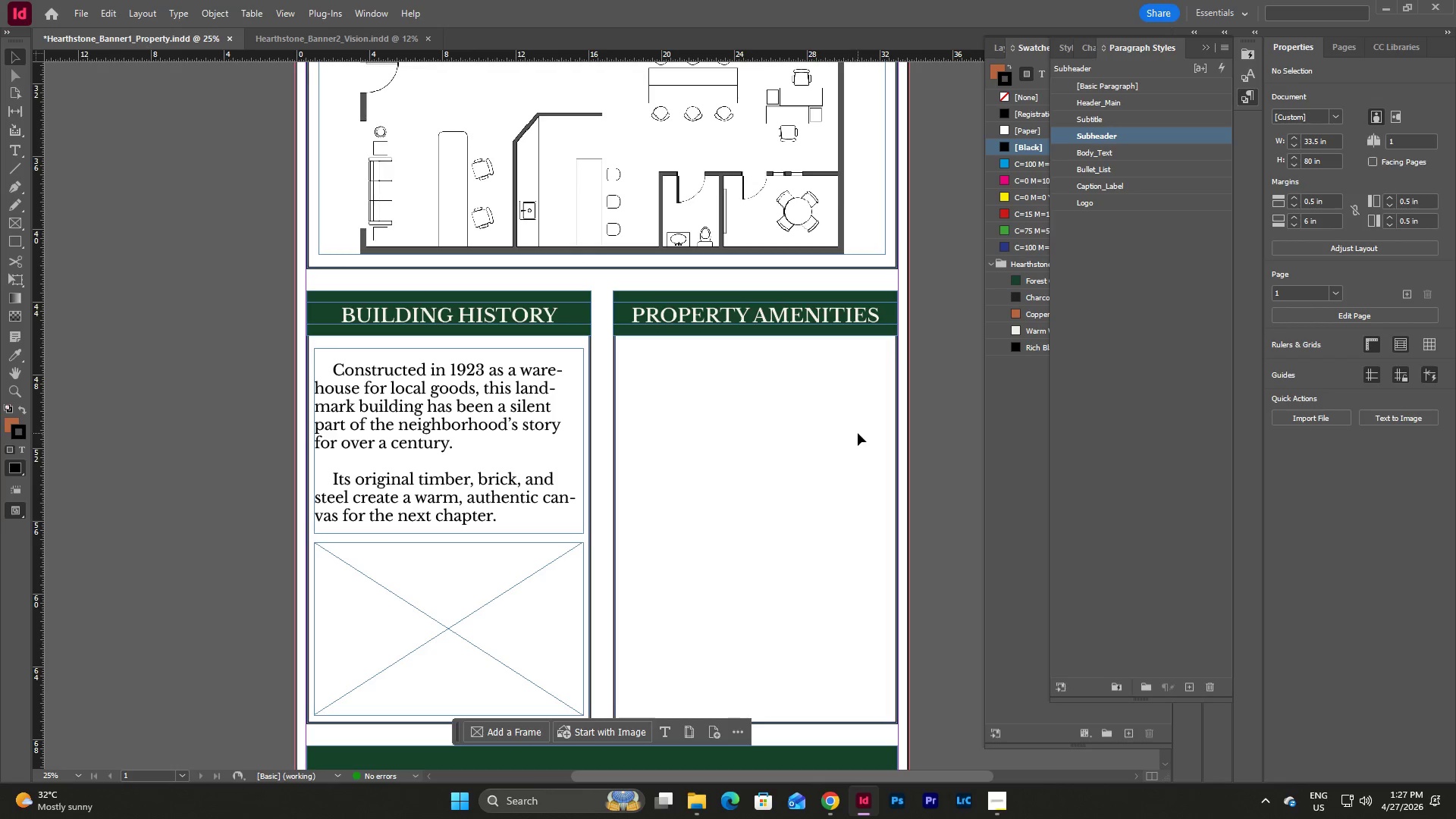 
left_click([461, 351])
 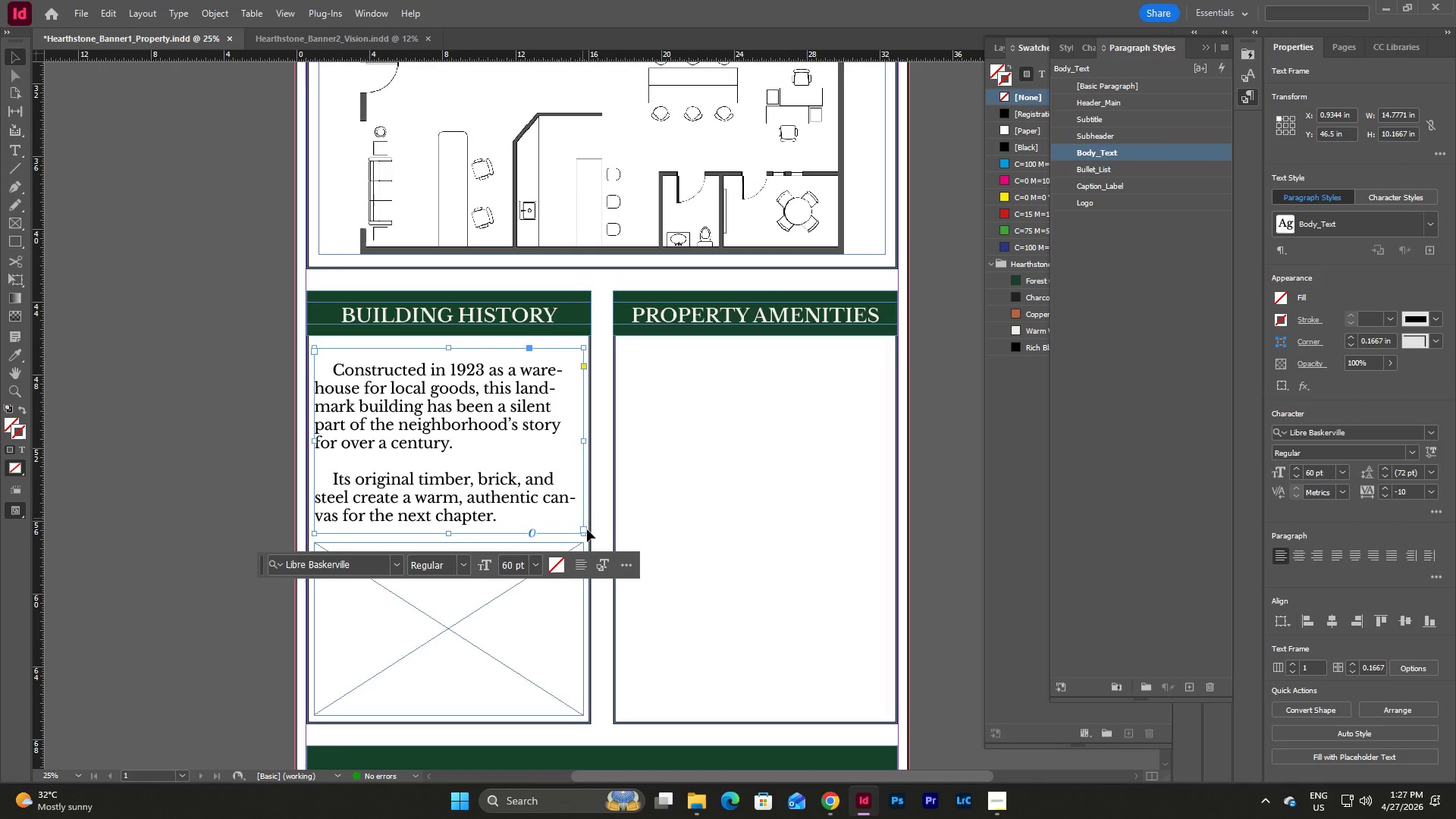 
left_click([577, 564])
 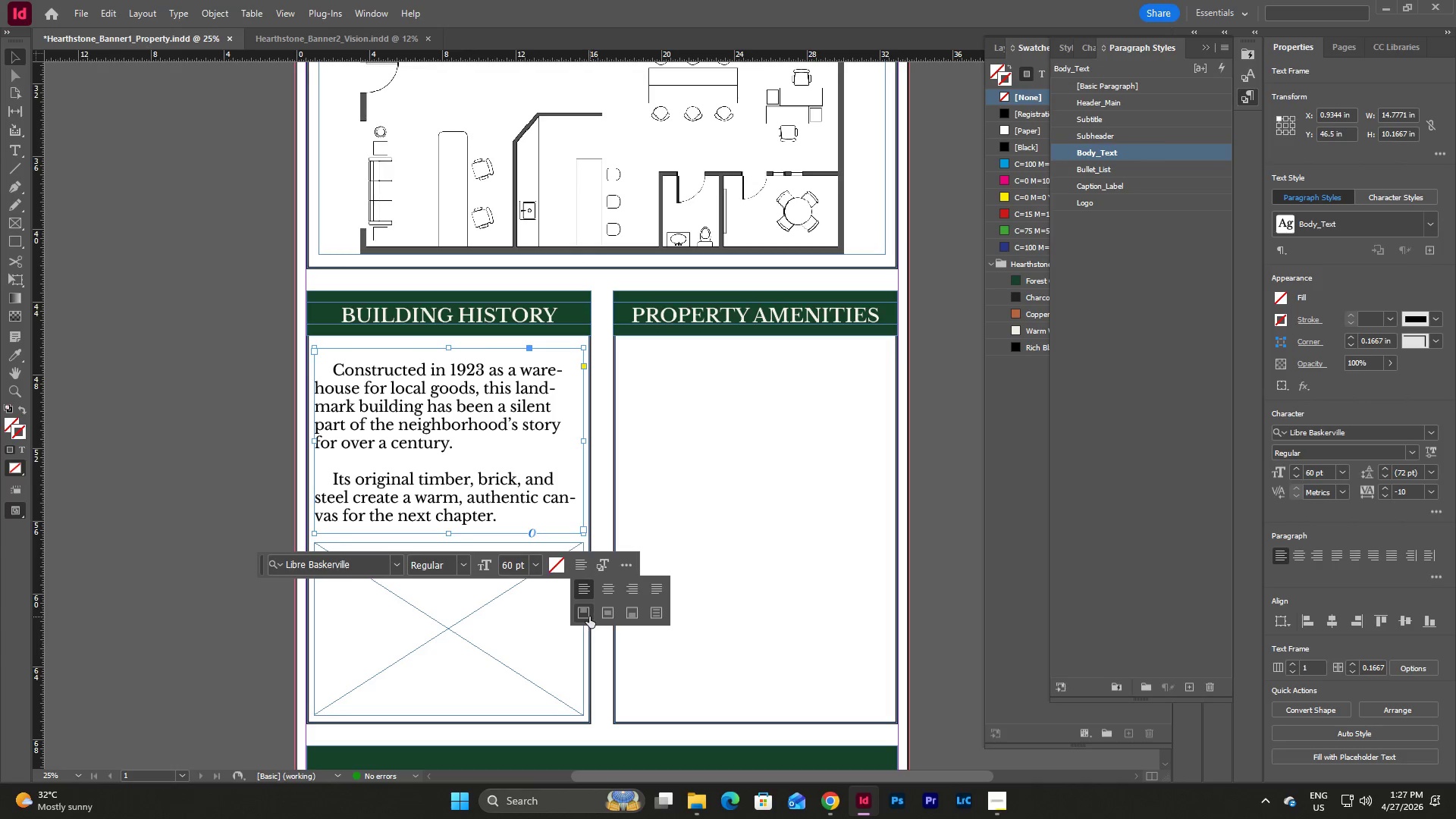 
left_click([586, 616])
 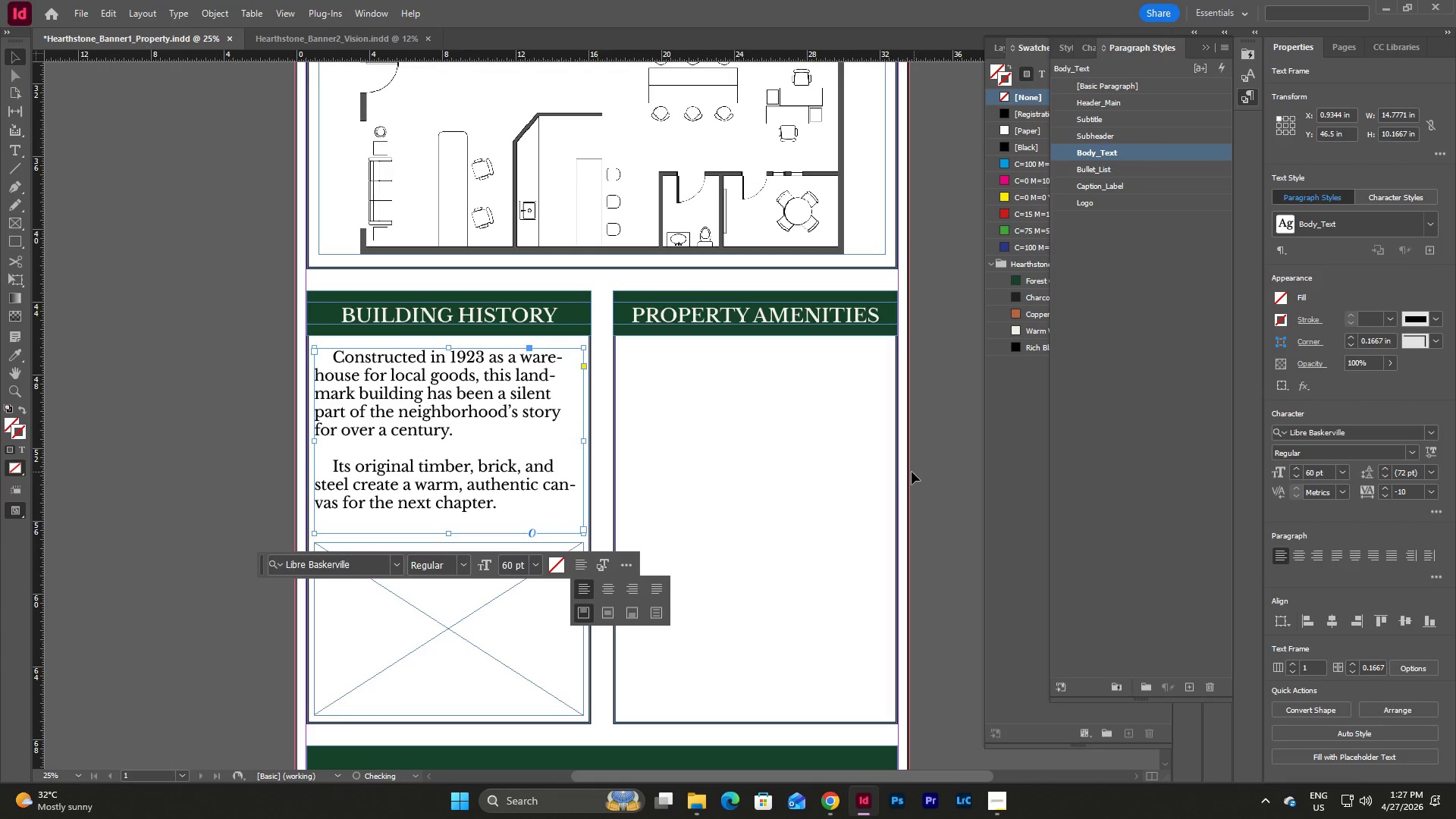 
left_click([904, 470])
 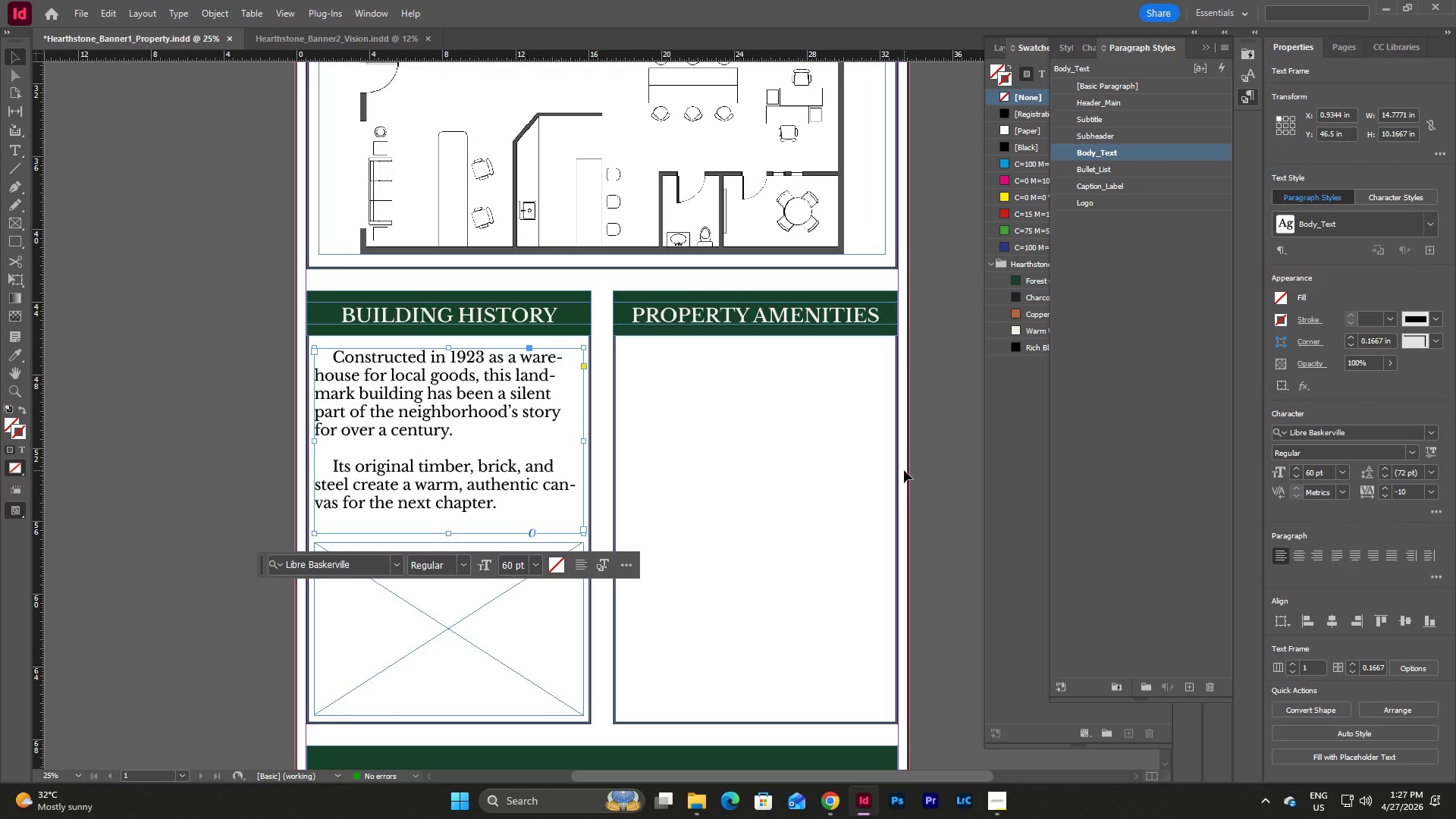 
type(www)
key(Escape)
 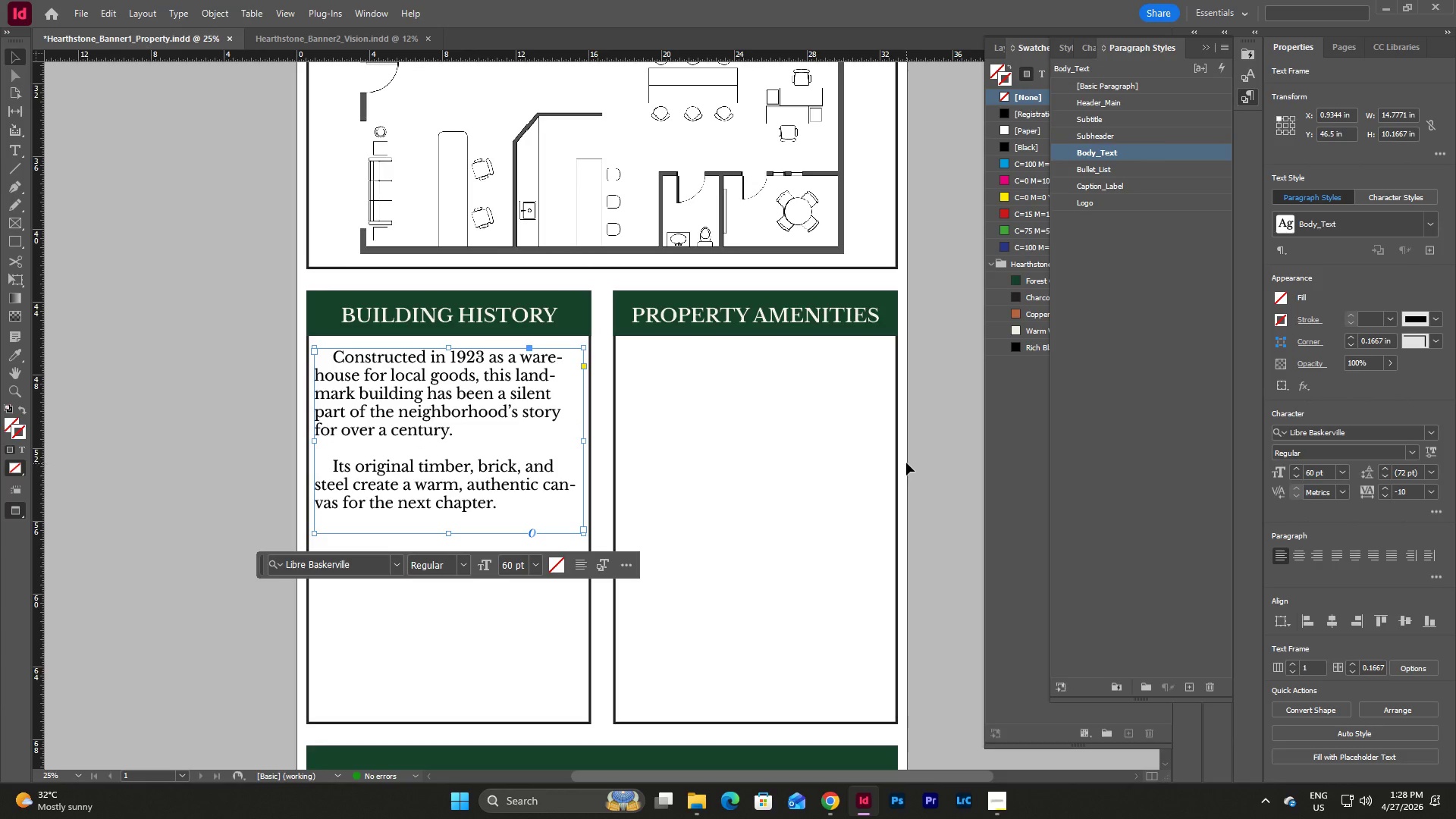 
left_click([906, 462])
 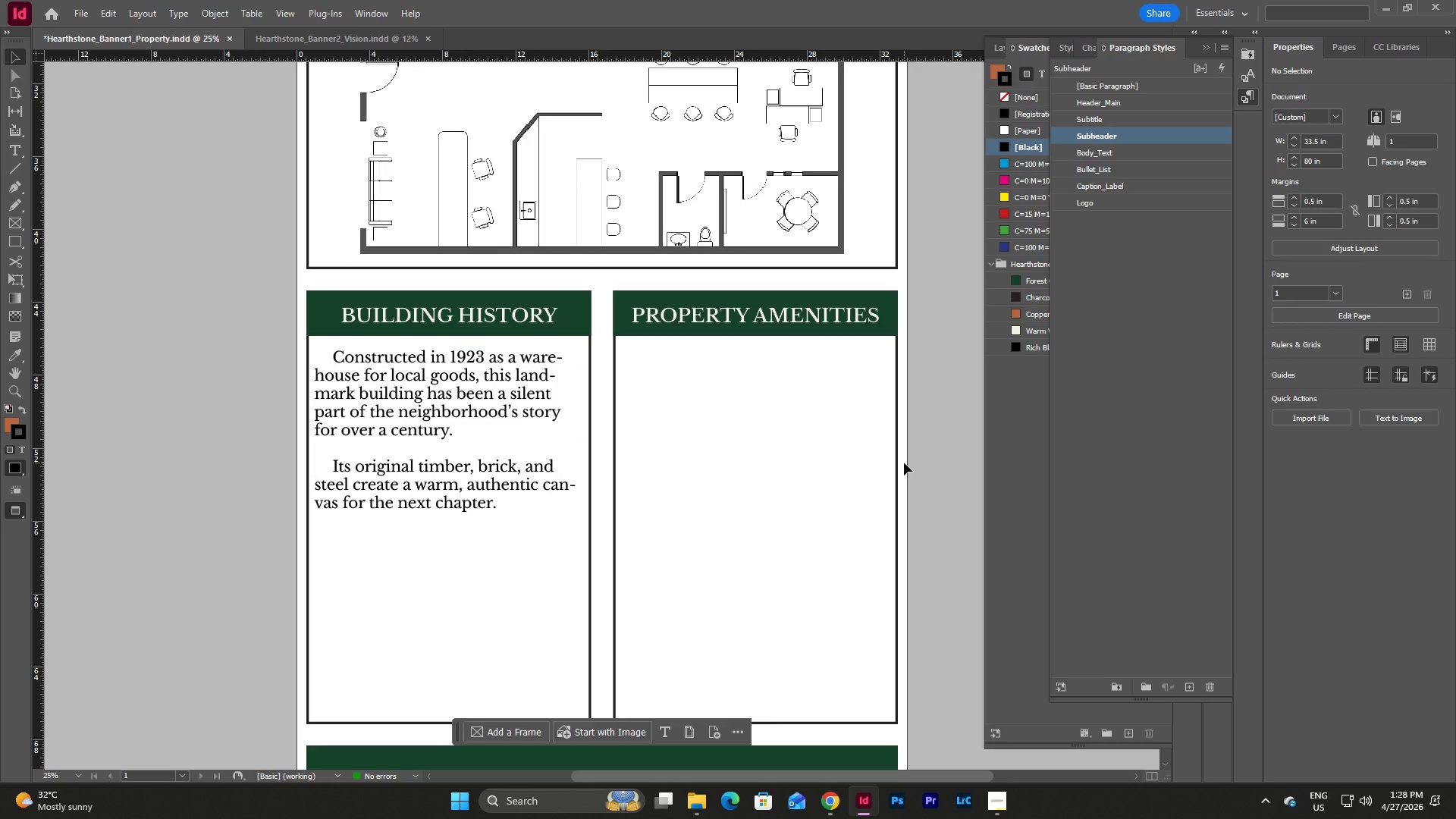 
key(Escape)
 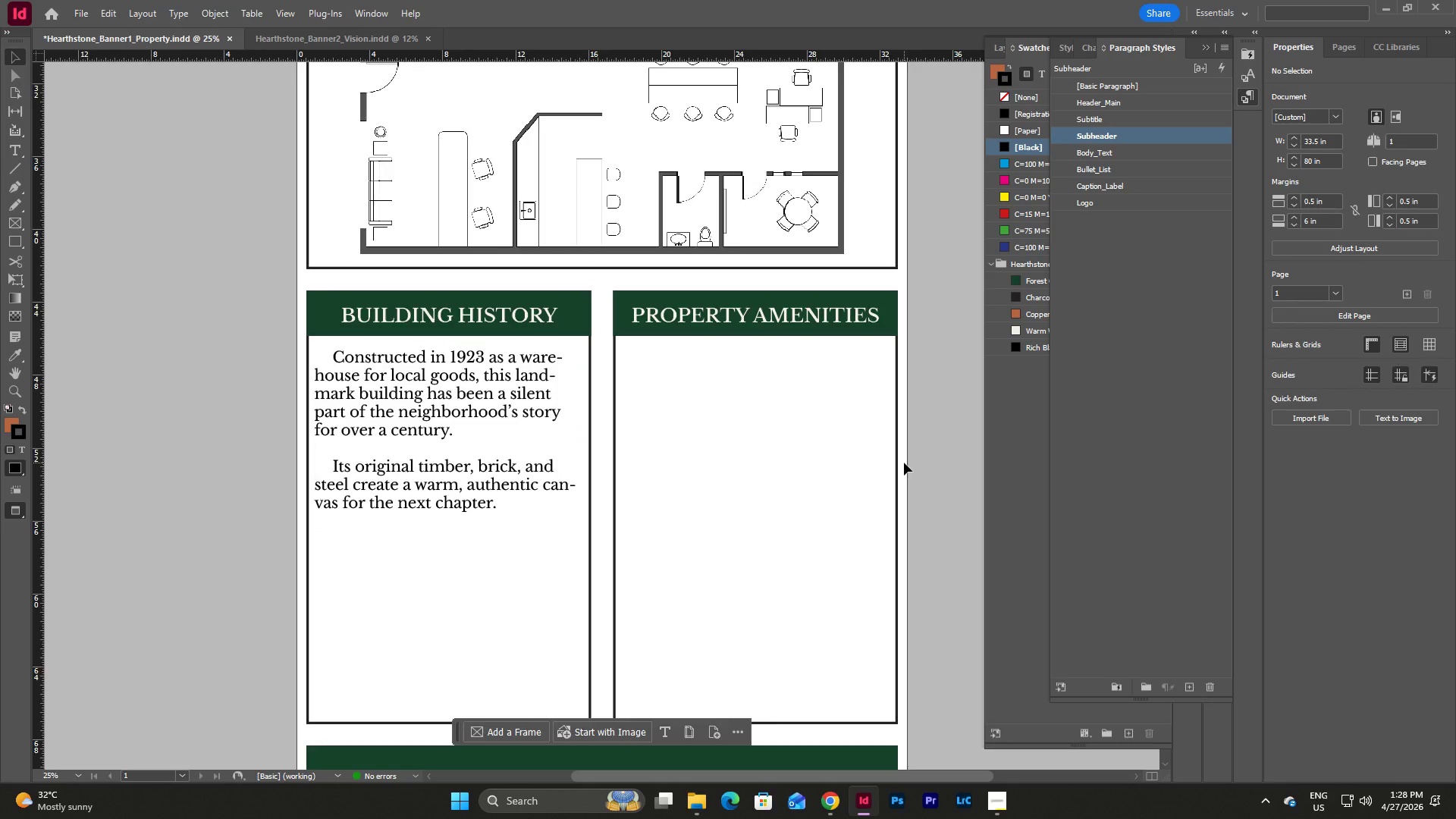 
key(W)
 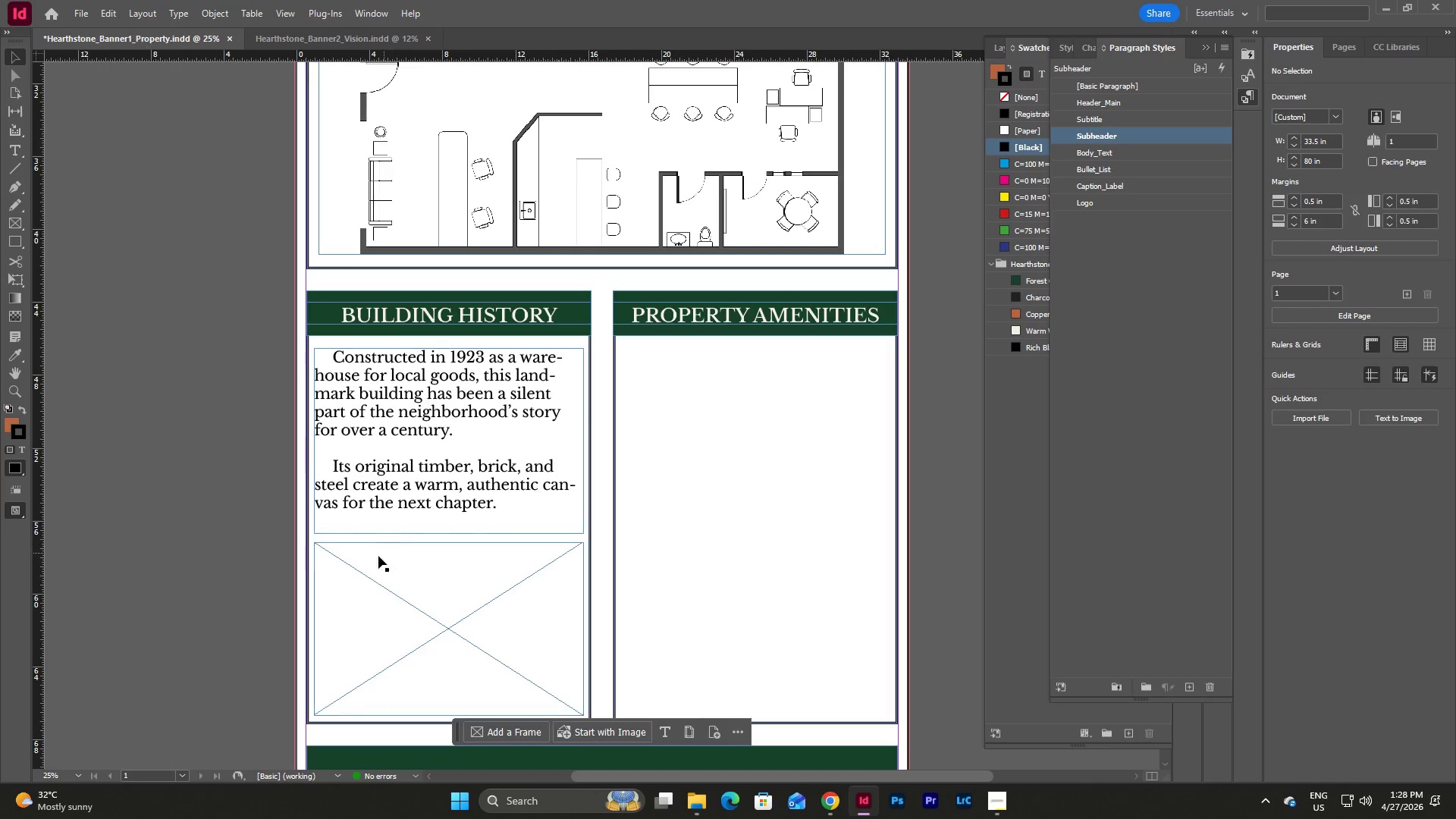 
left_click([374, 543])
 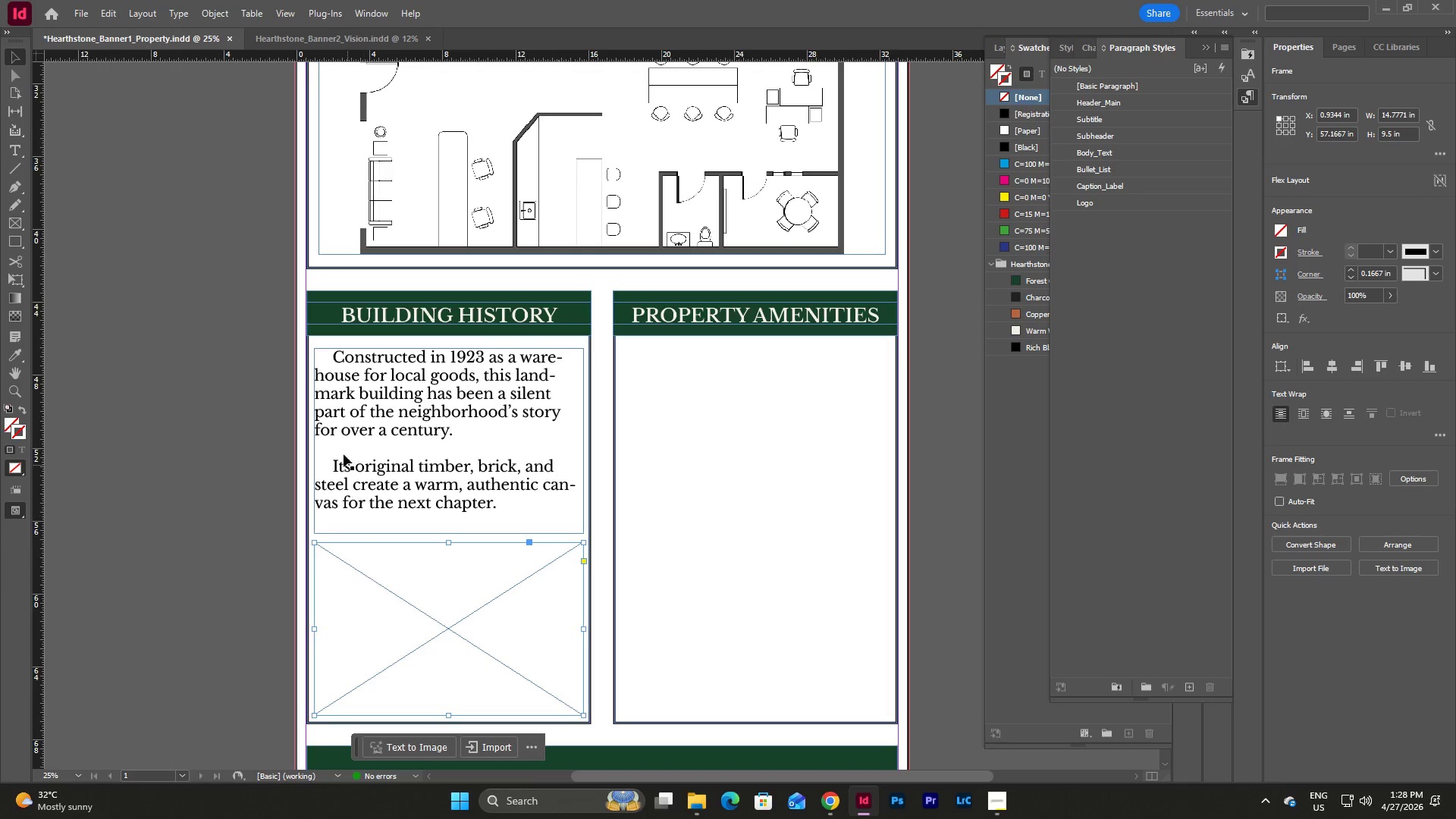 
left_click([342, 439])
 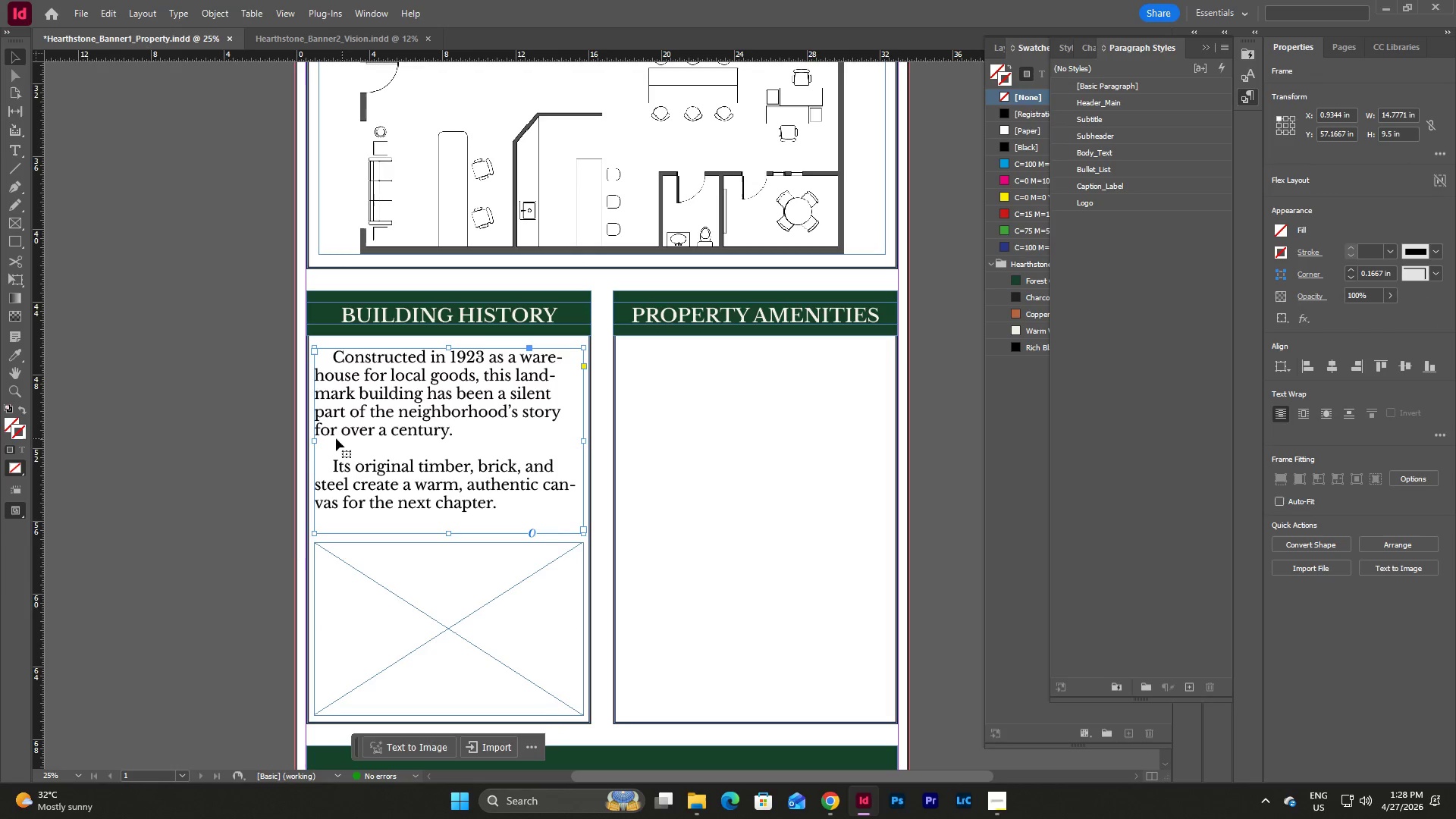 
mouse_move([343, 436])
 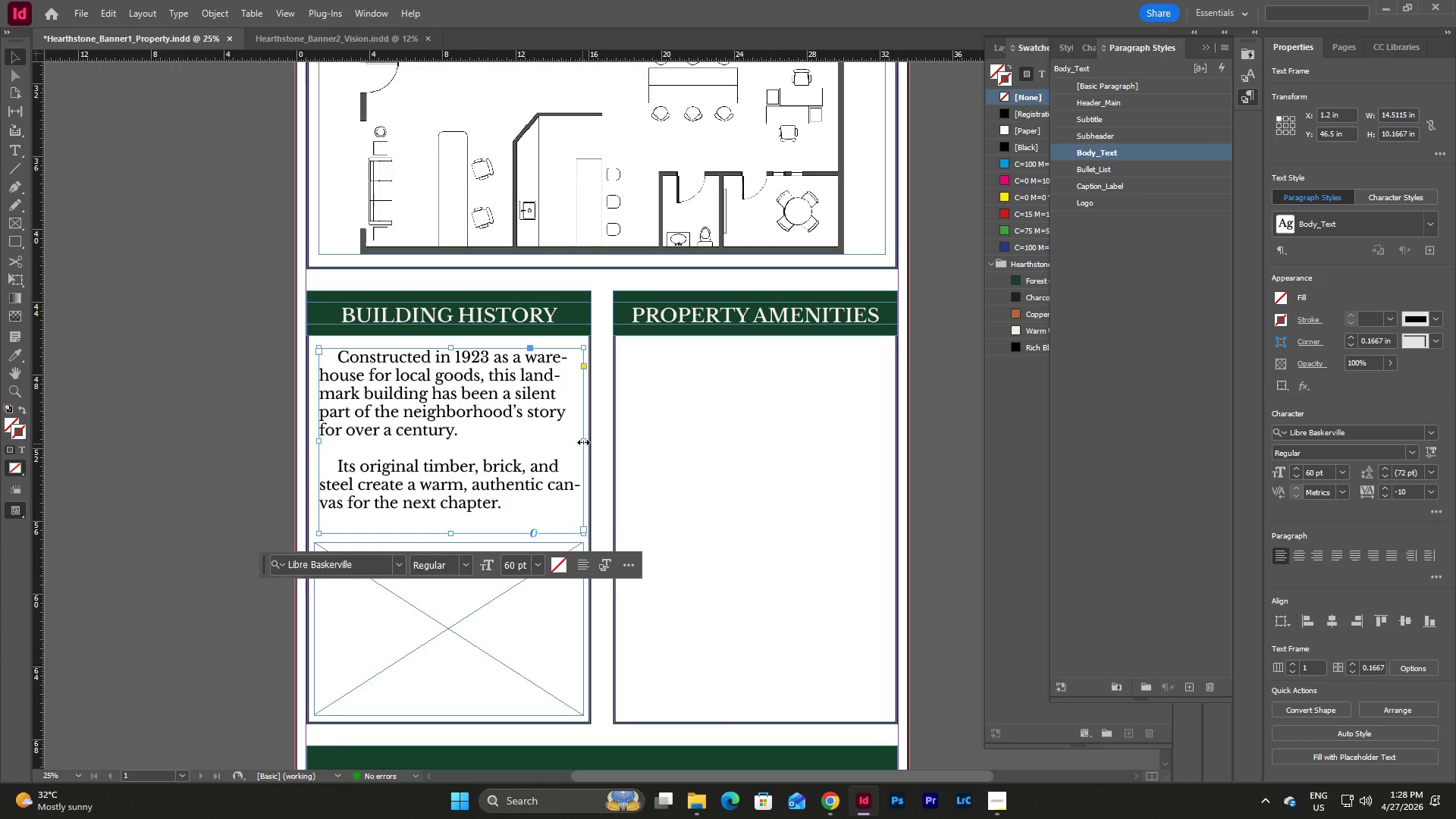 
left_click_drag(start_coordinate=[583, 441], to_coordinate=[578, 441])
 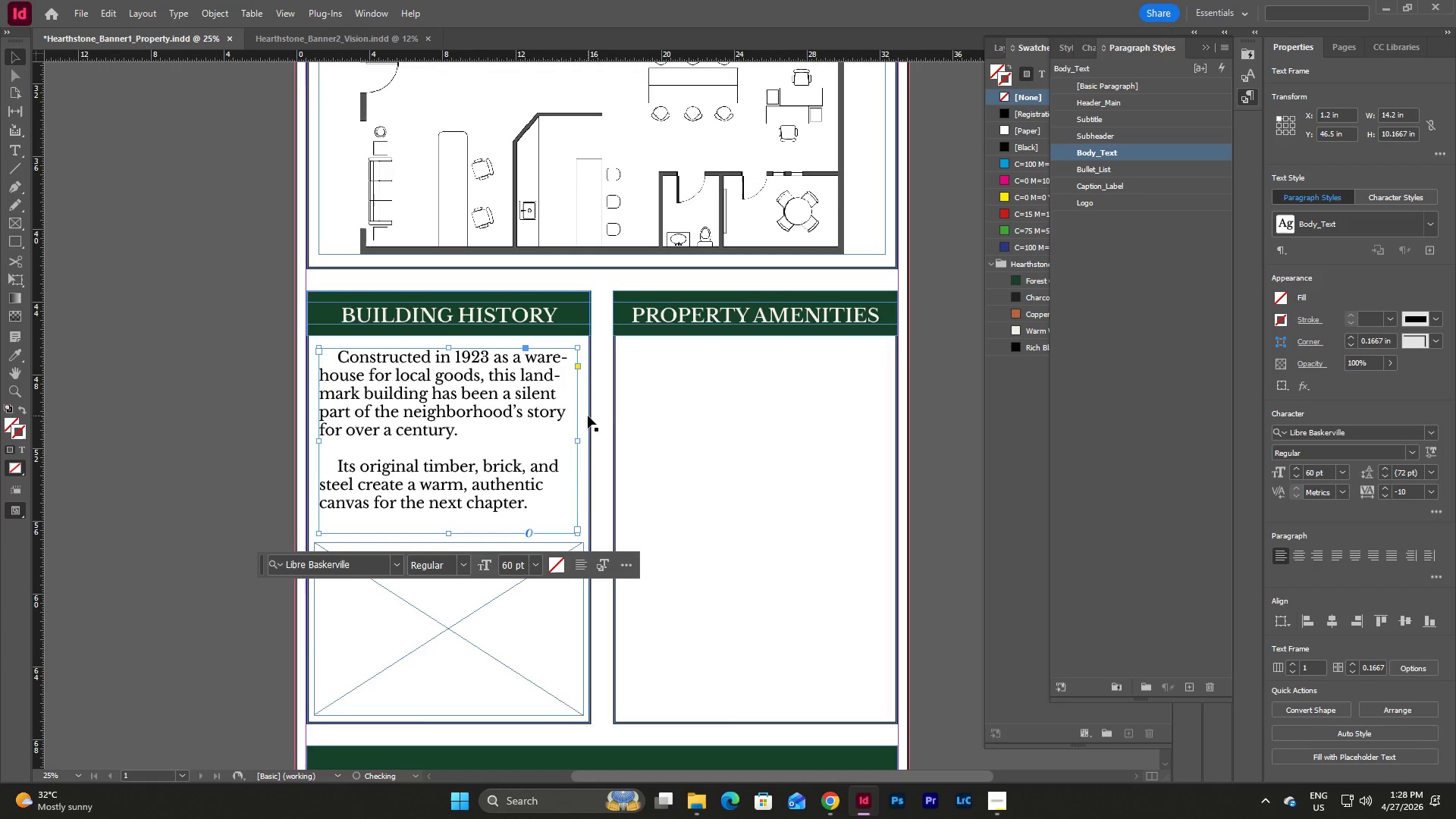 
left_click([597, 420])
 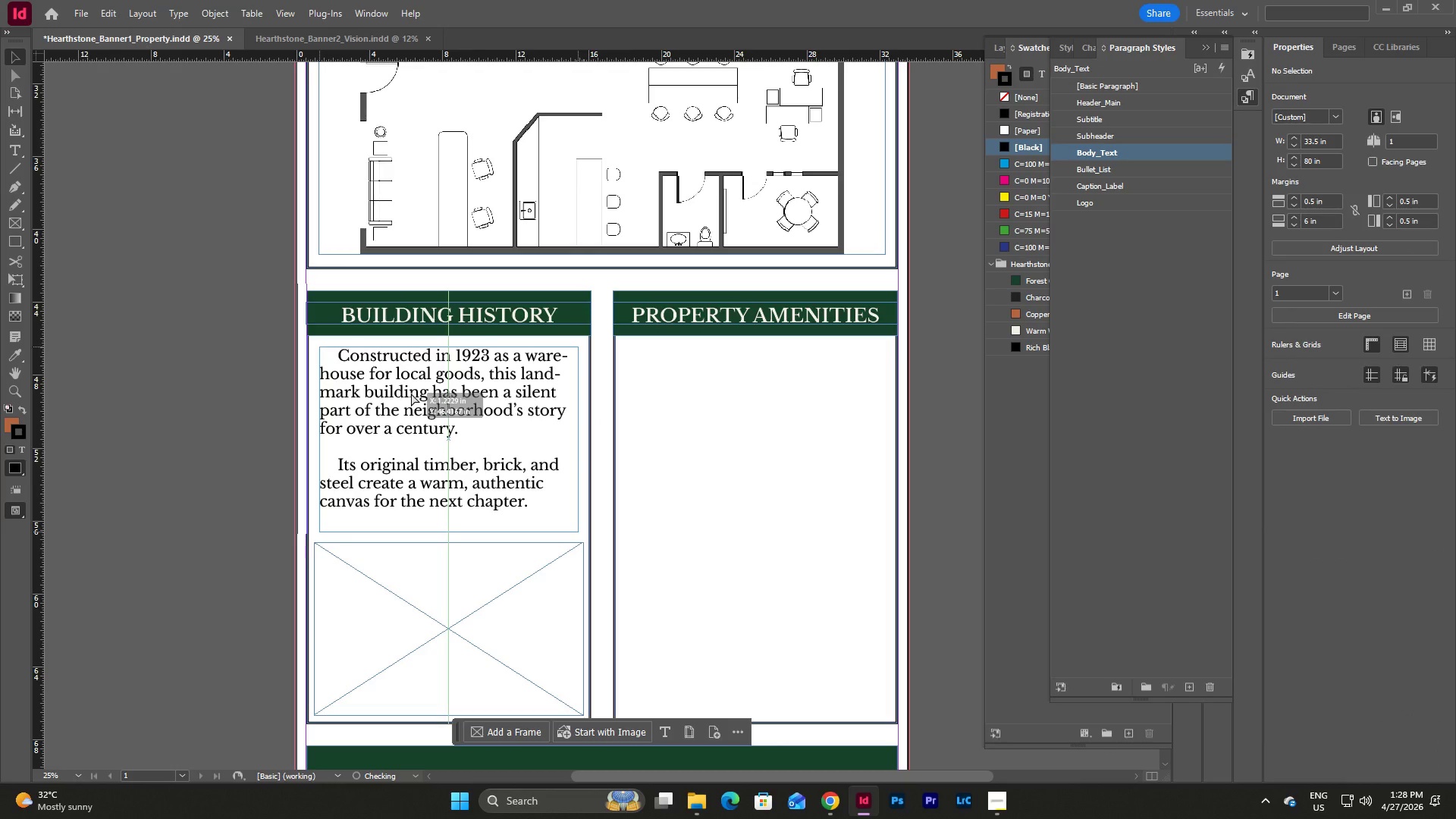 
wait(5.52)
 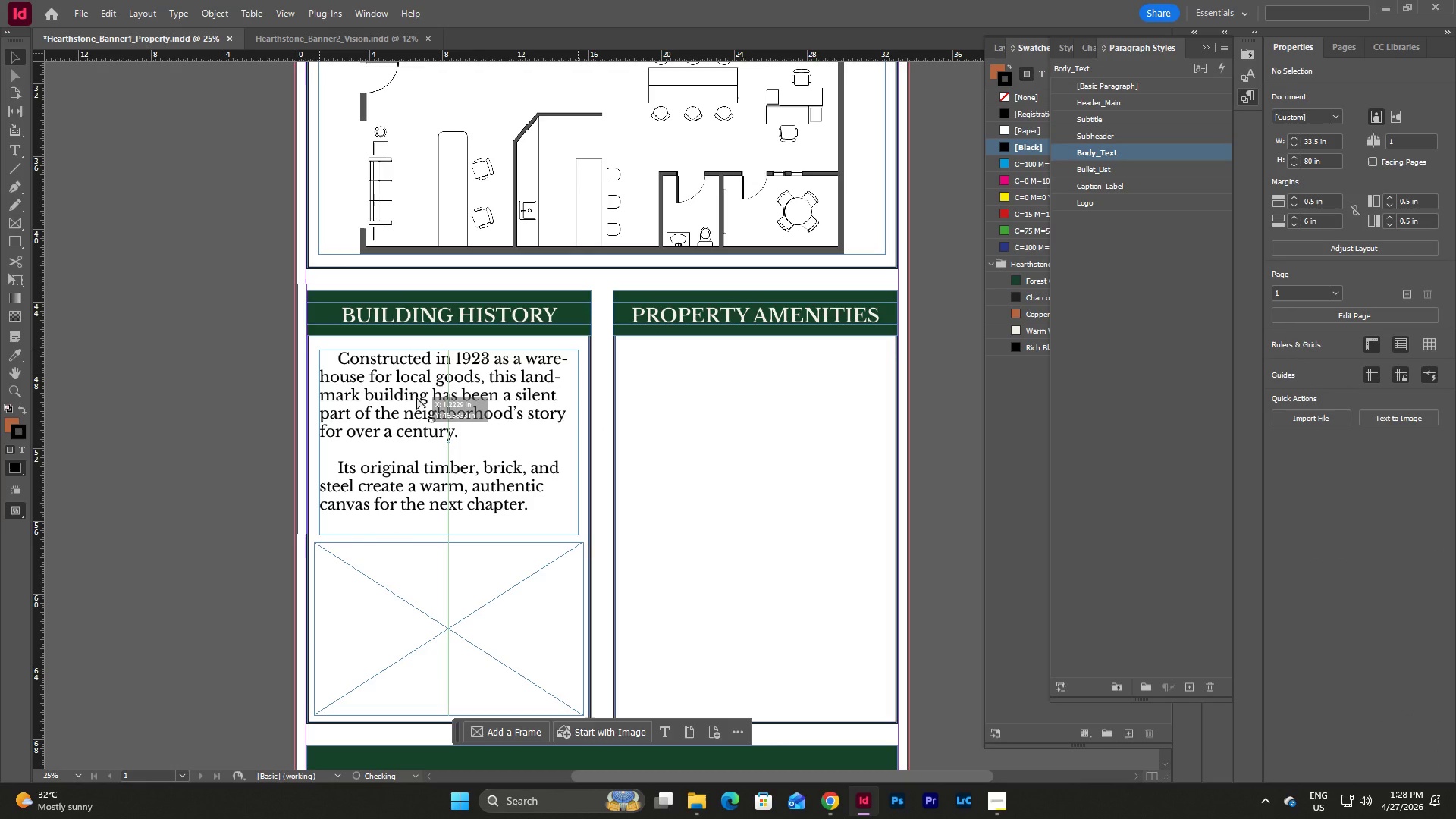 
scroll: coordinate [489, 392], scroll_direction: down, amount: 1.0
 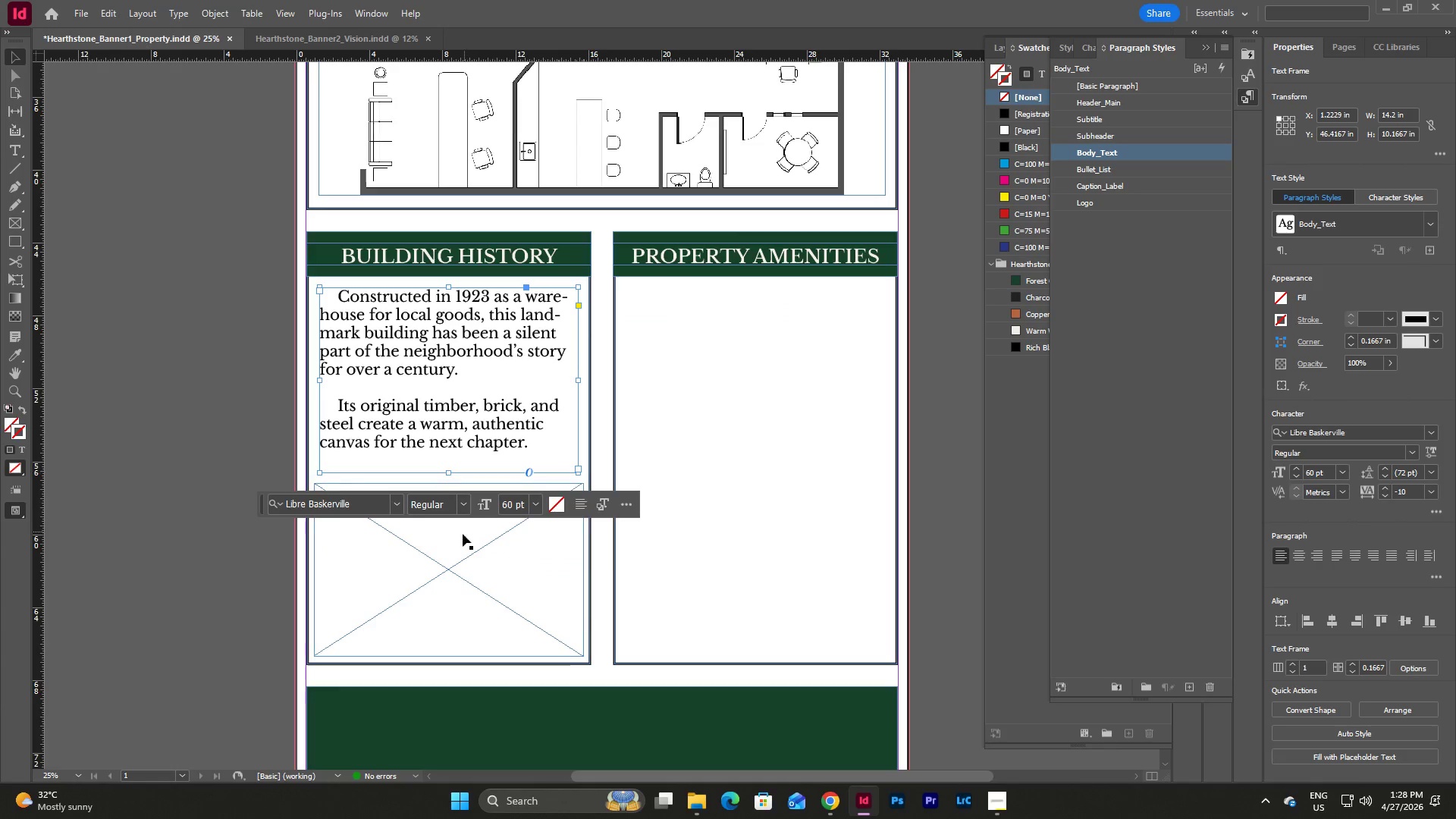 
left_click([460, 538])
 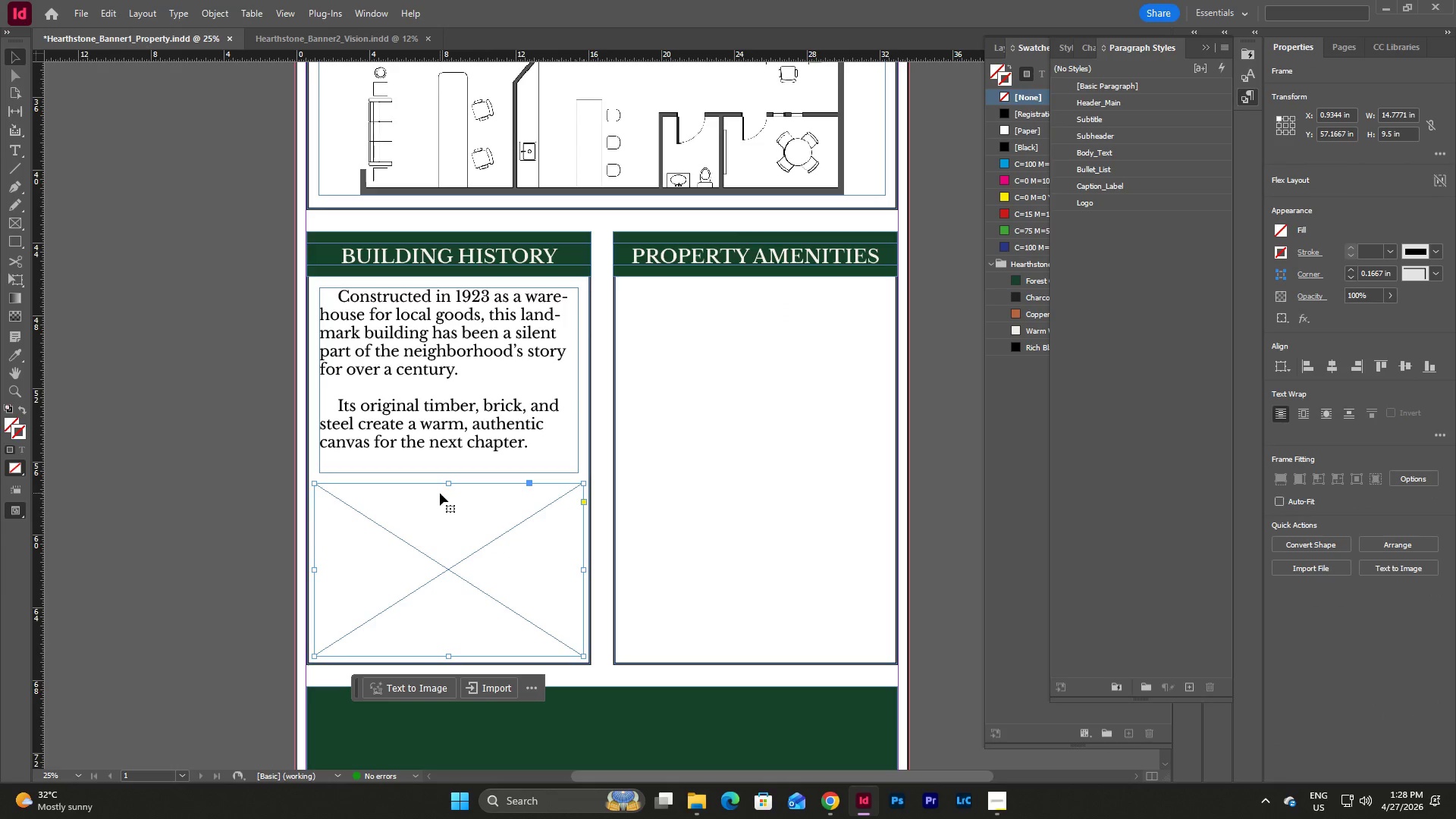 
left_click_drag(start_coordinate=[442, 549], to_coordinate=[442, 544])
 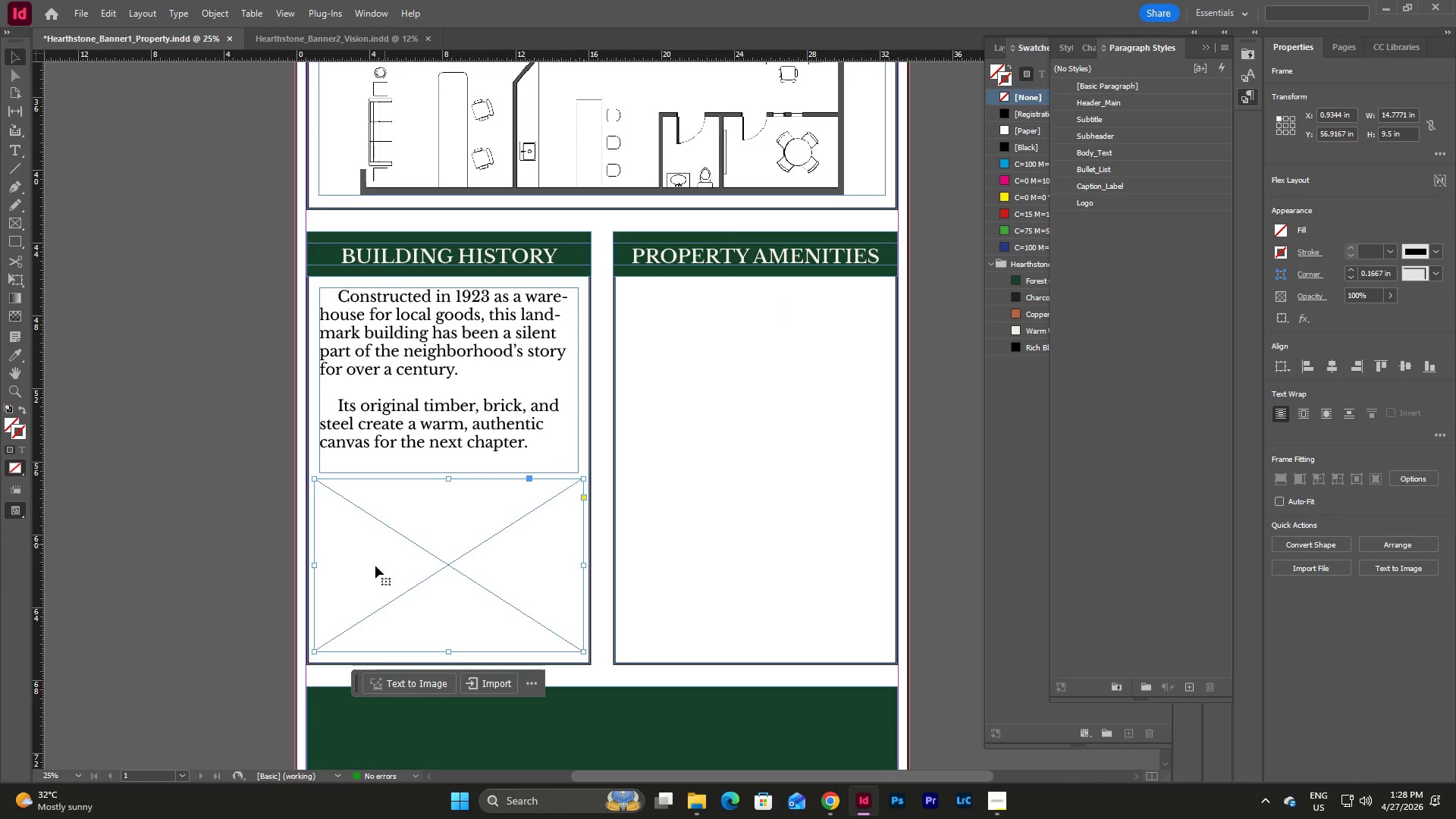 
left_click_drag(start_coordinate=[314, 564], to_coordinate=[322, 564])
 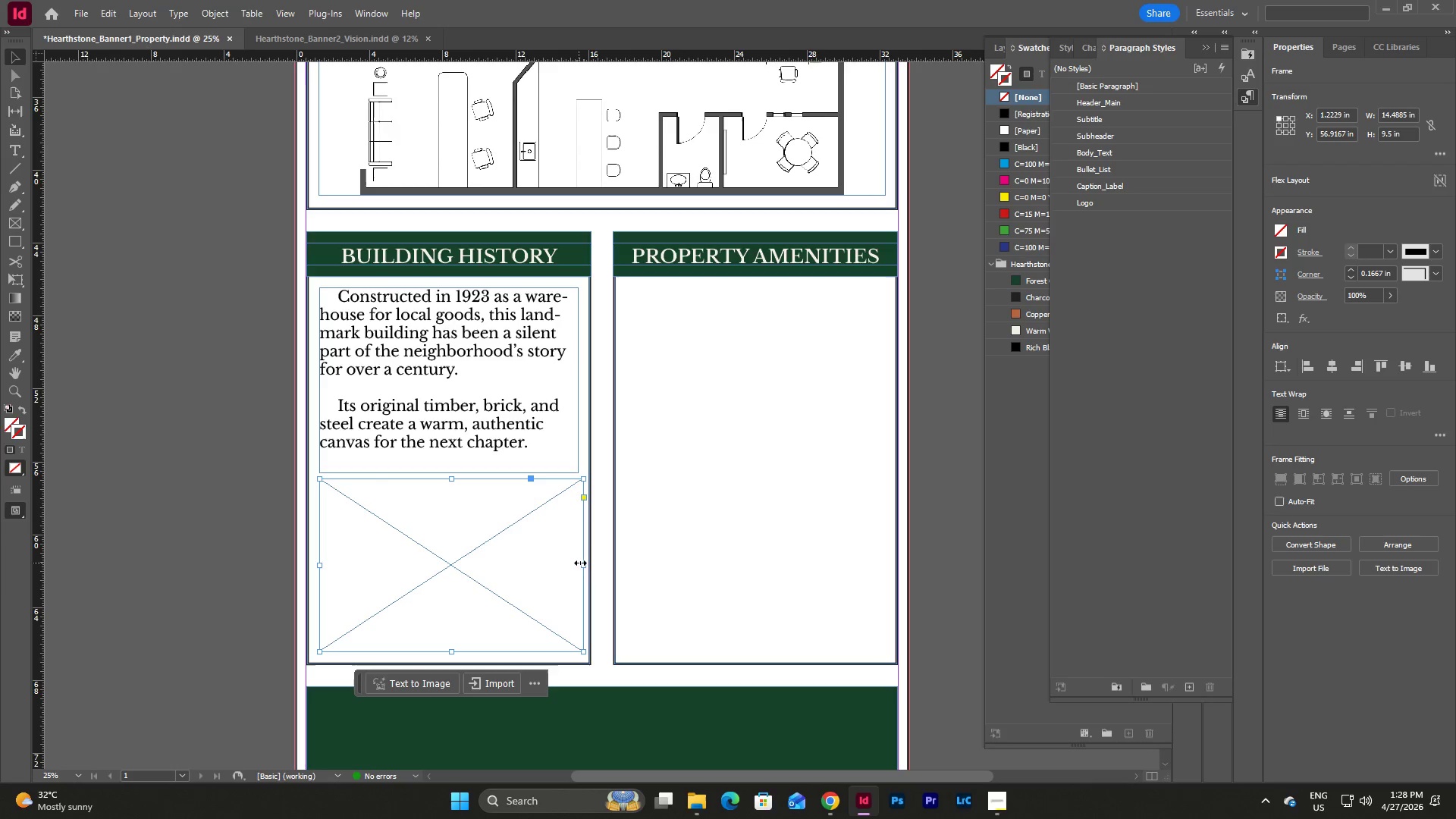 
left_click_drag(start_coordinate=[582, 563], to_coordinate=[576, 563])
 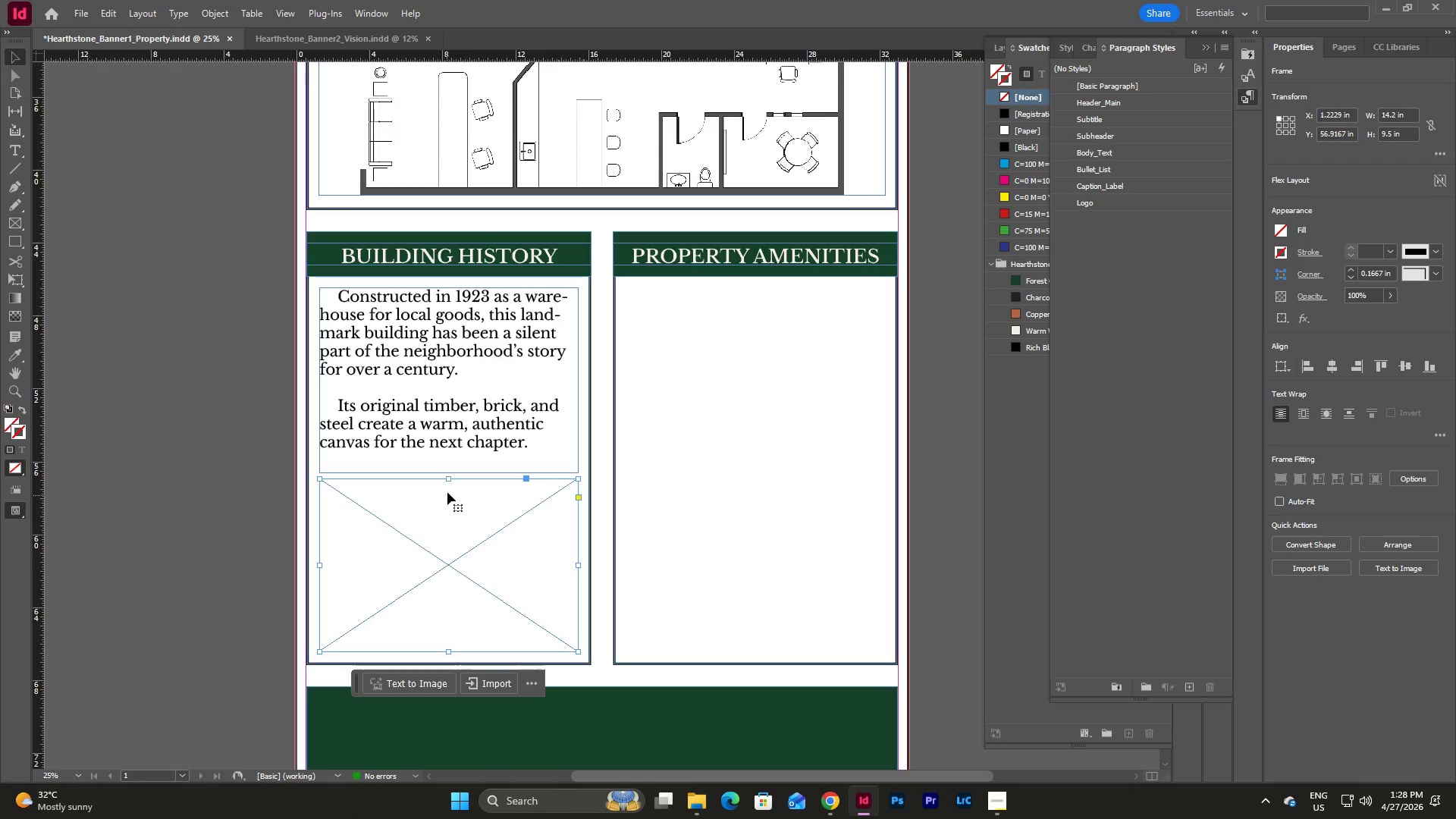 
left_click_drag(start_coordinate=[450, 479], to_coordinate=[449, 473])
 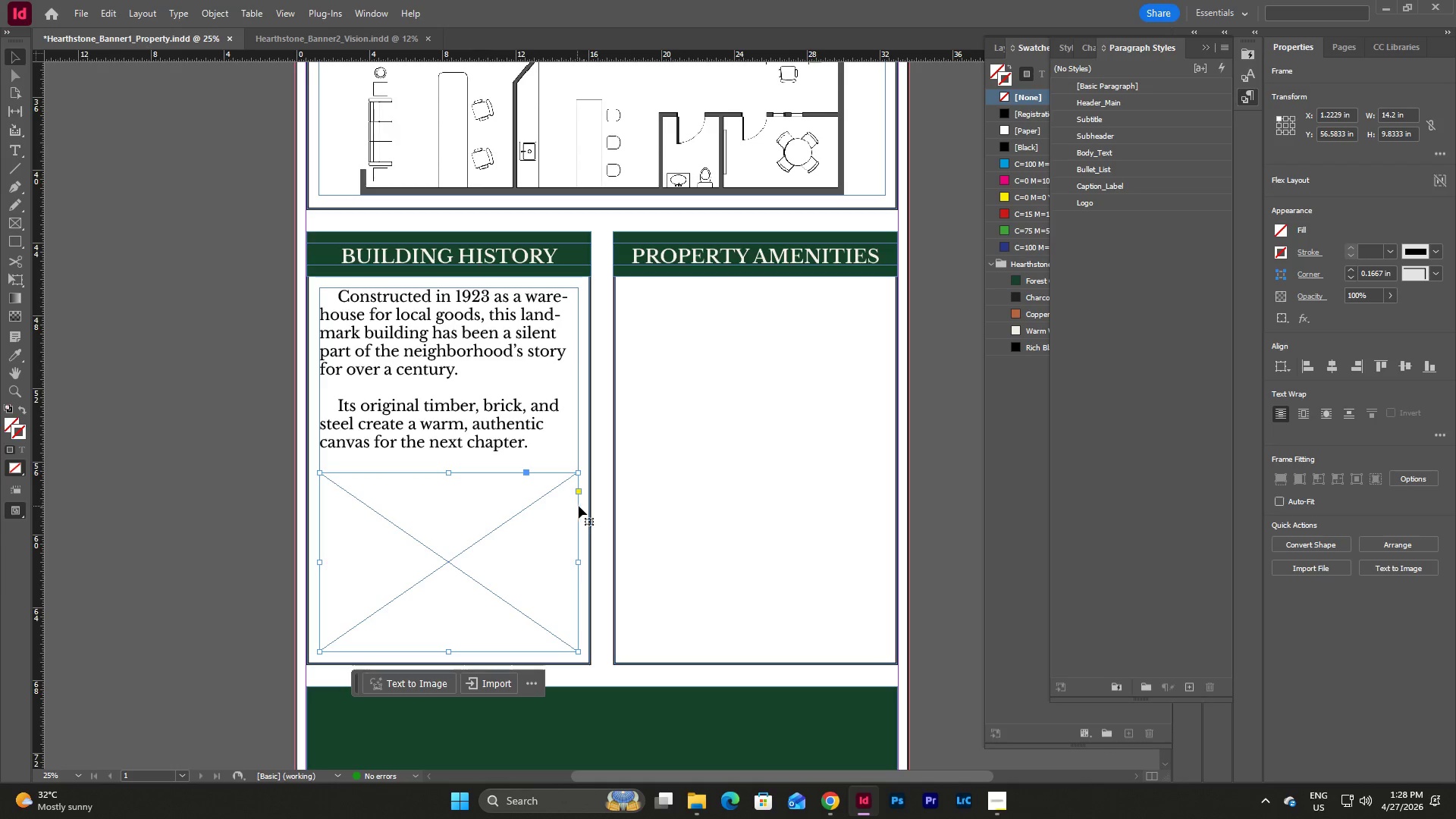 
left_click([583, 510])
 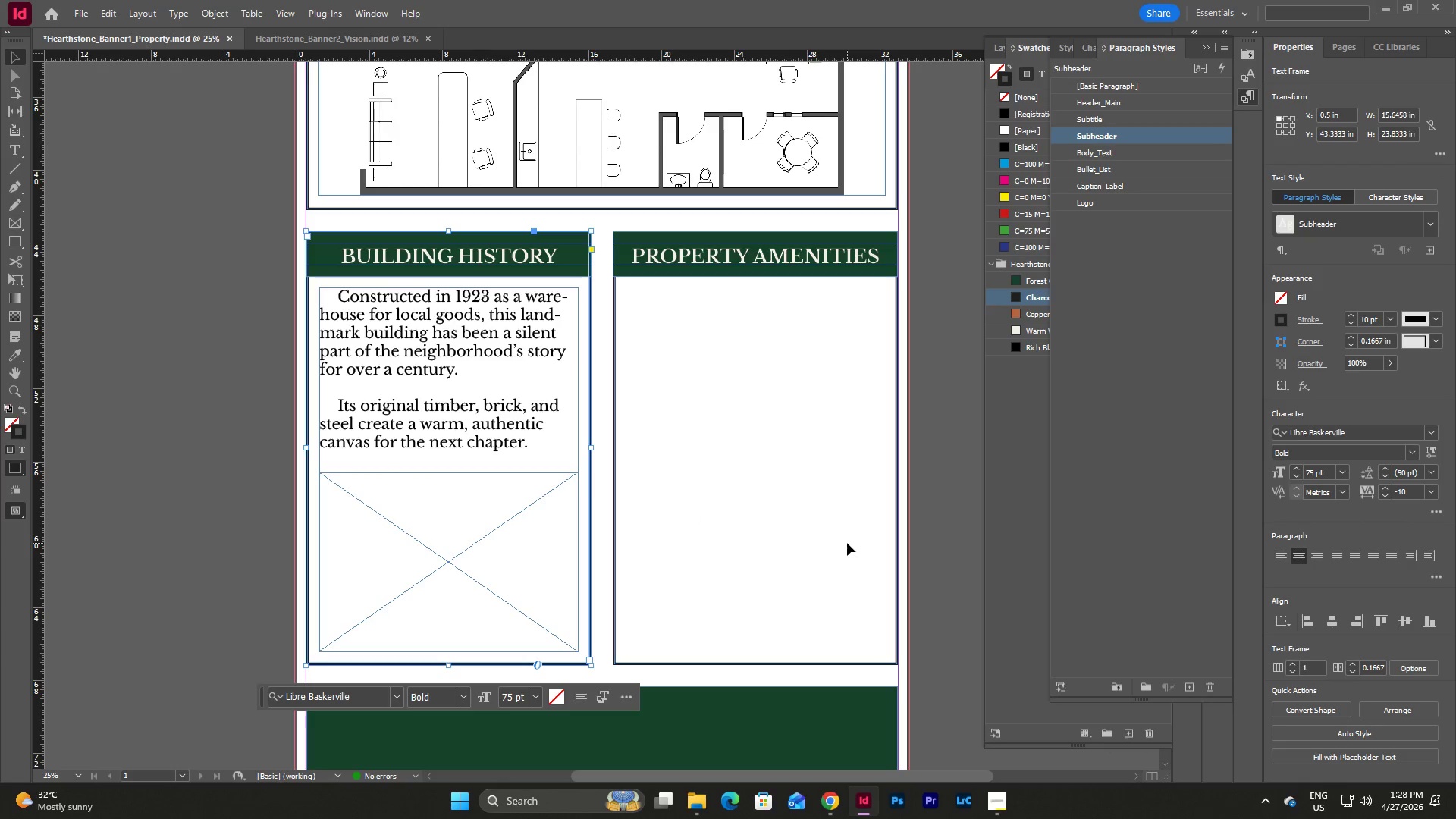 
scroll: coordinate [847, 543], scroll_direction: up, amount: 3.0
 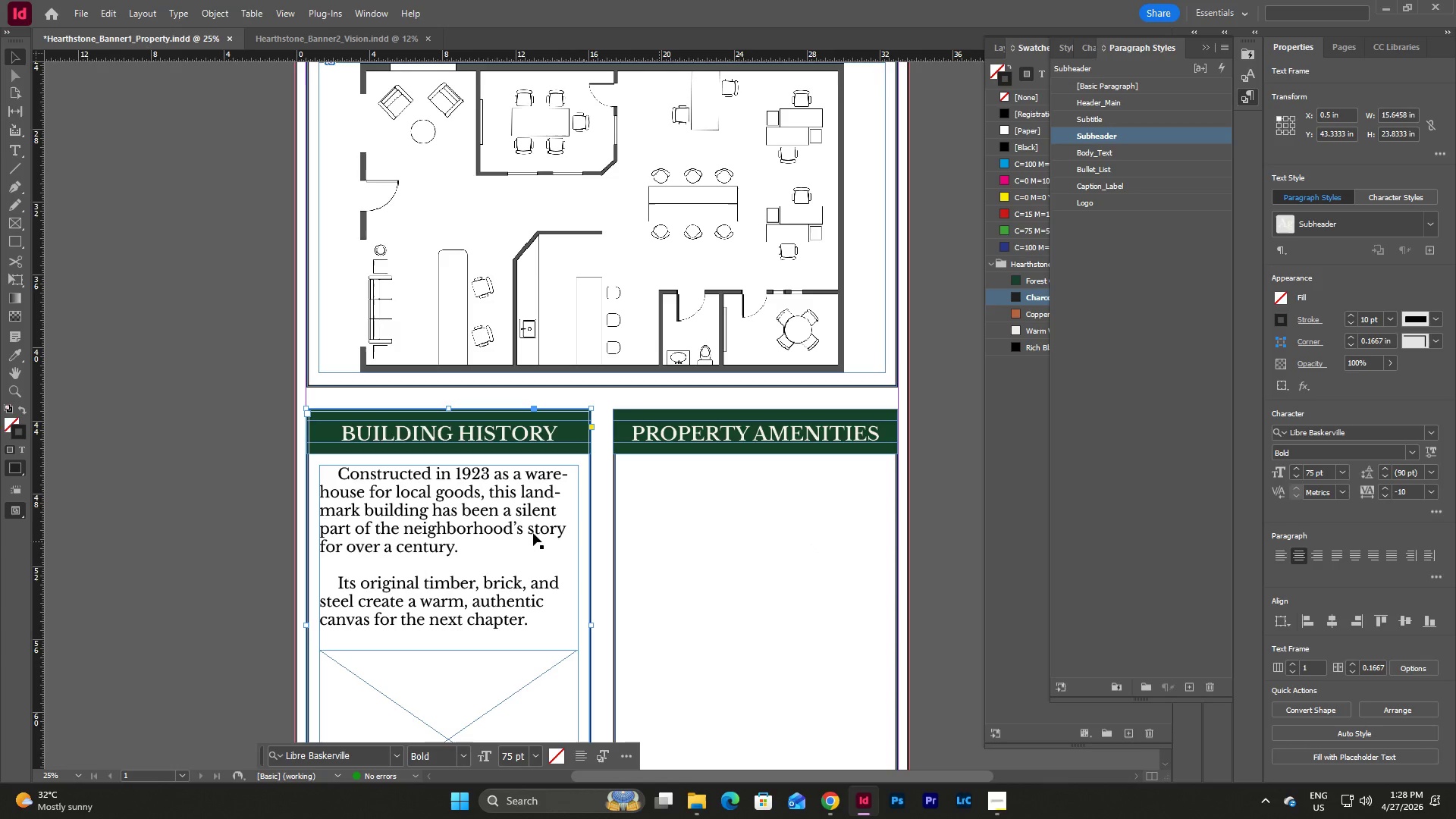 
left_click([507, 532])
 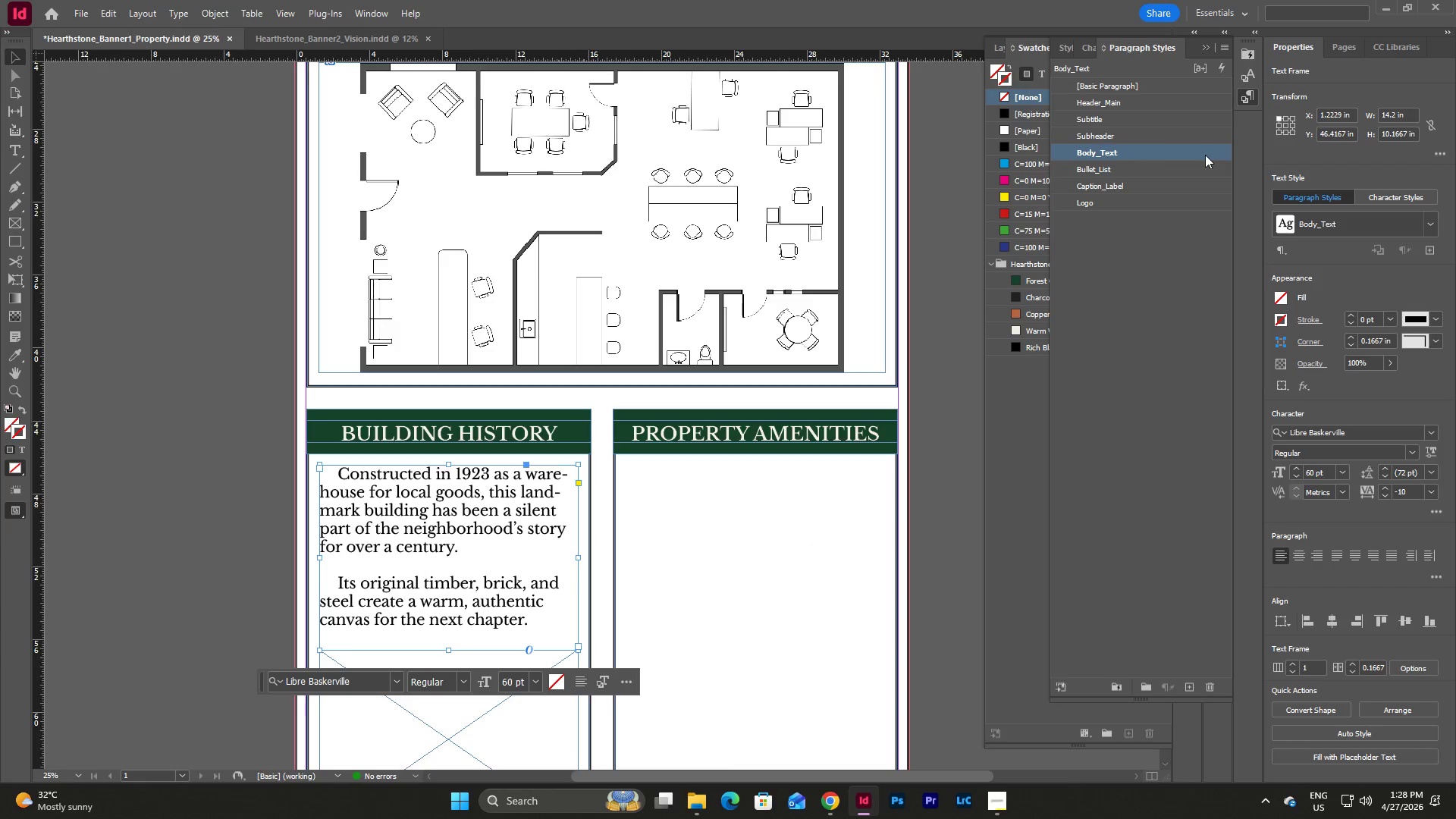 
double_click([1131, 152])
 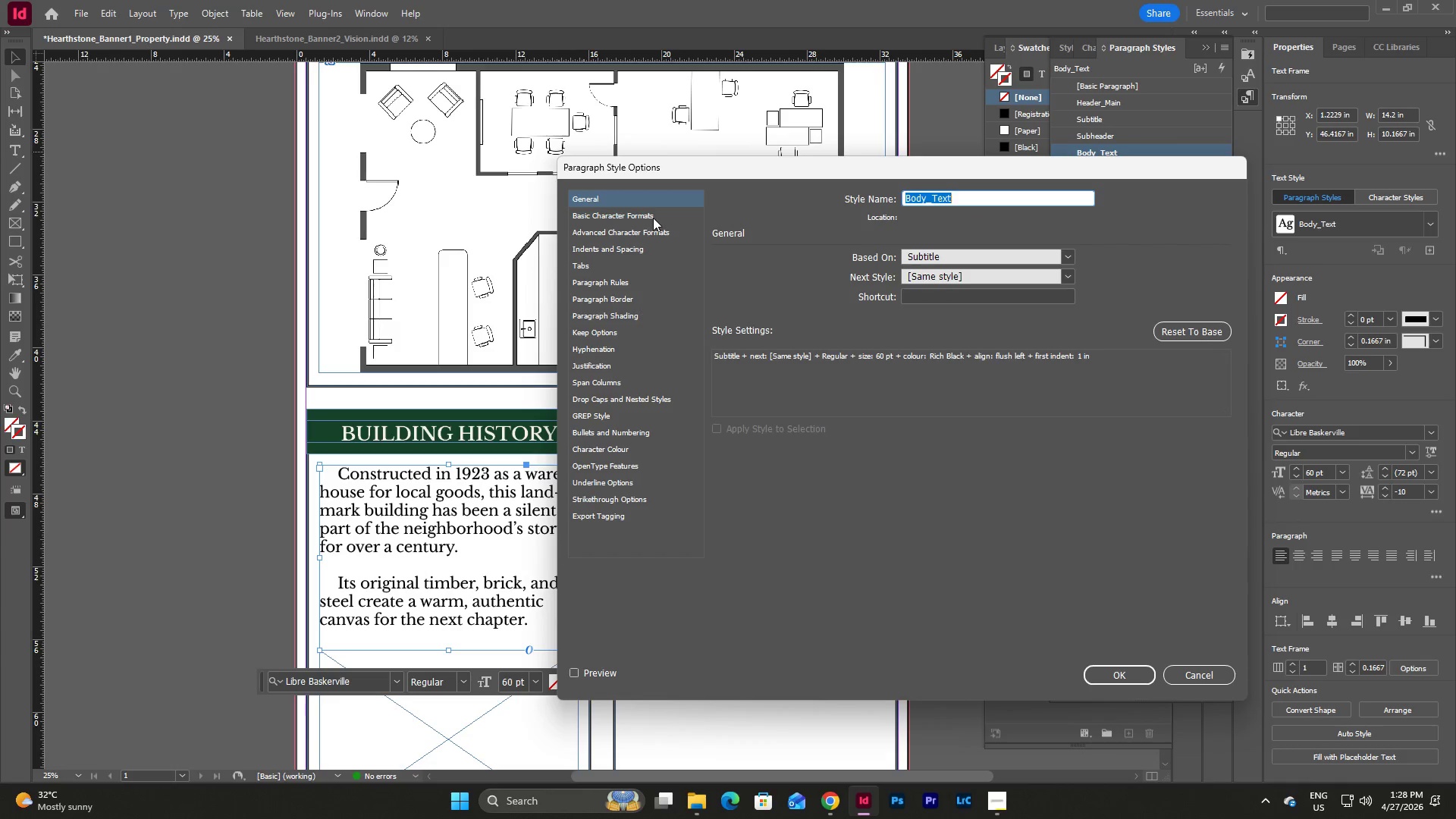 
left_click([653, 217])
 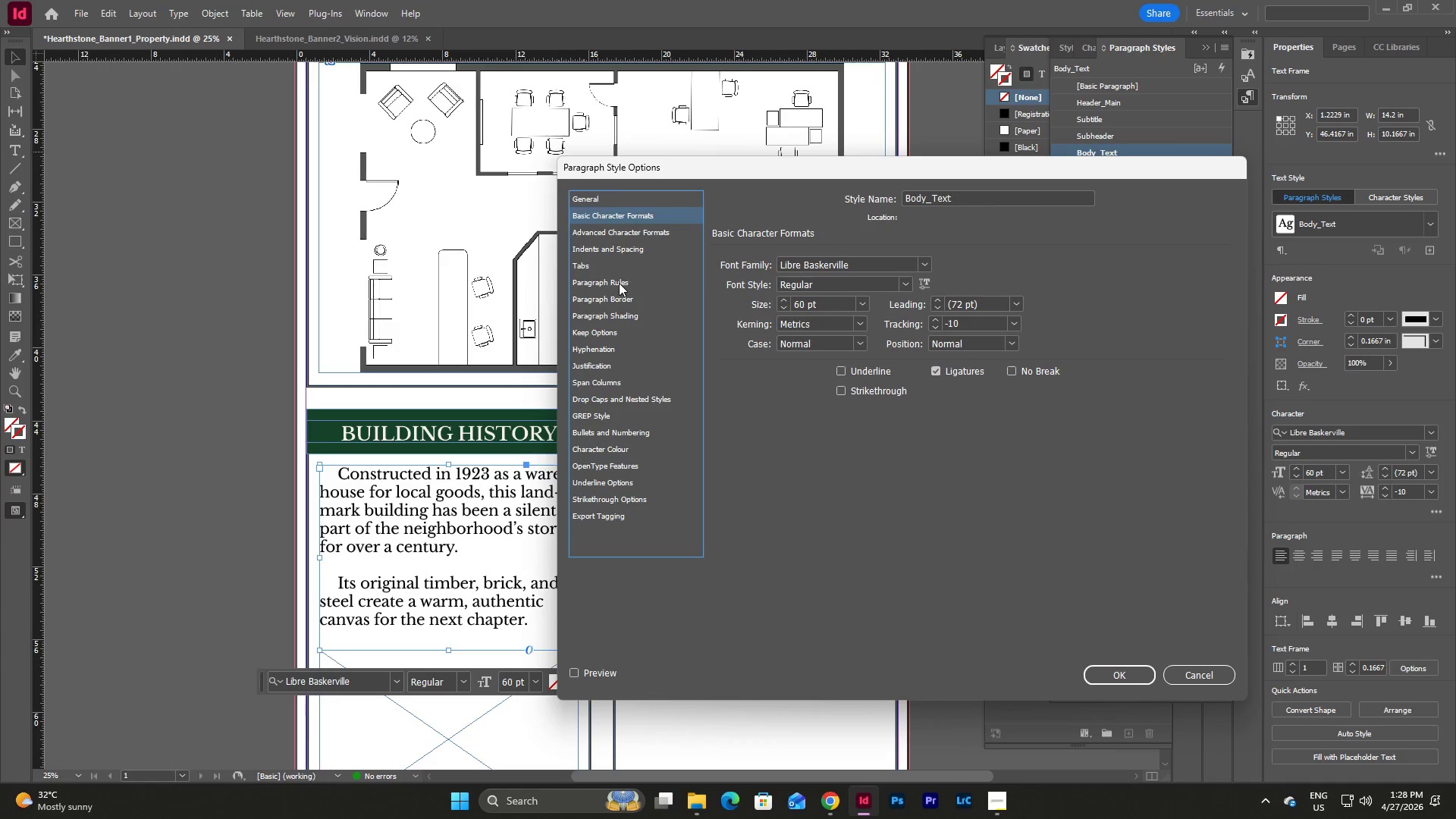 
left_click([610, 283])
 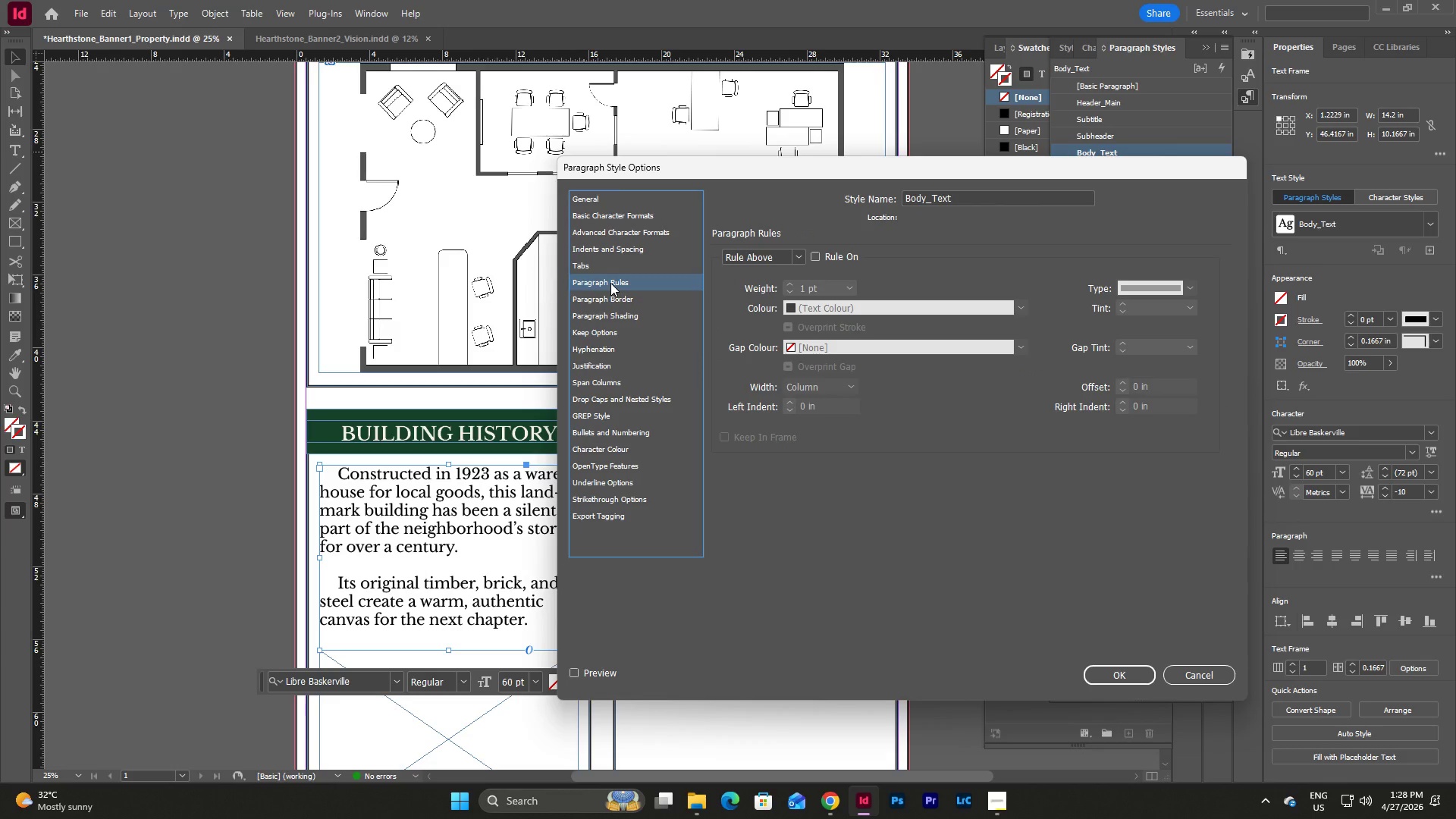 
left_click([616, 297])
 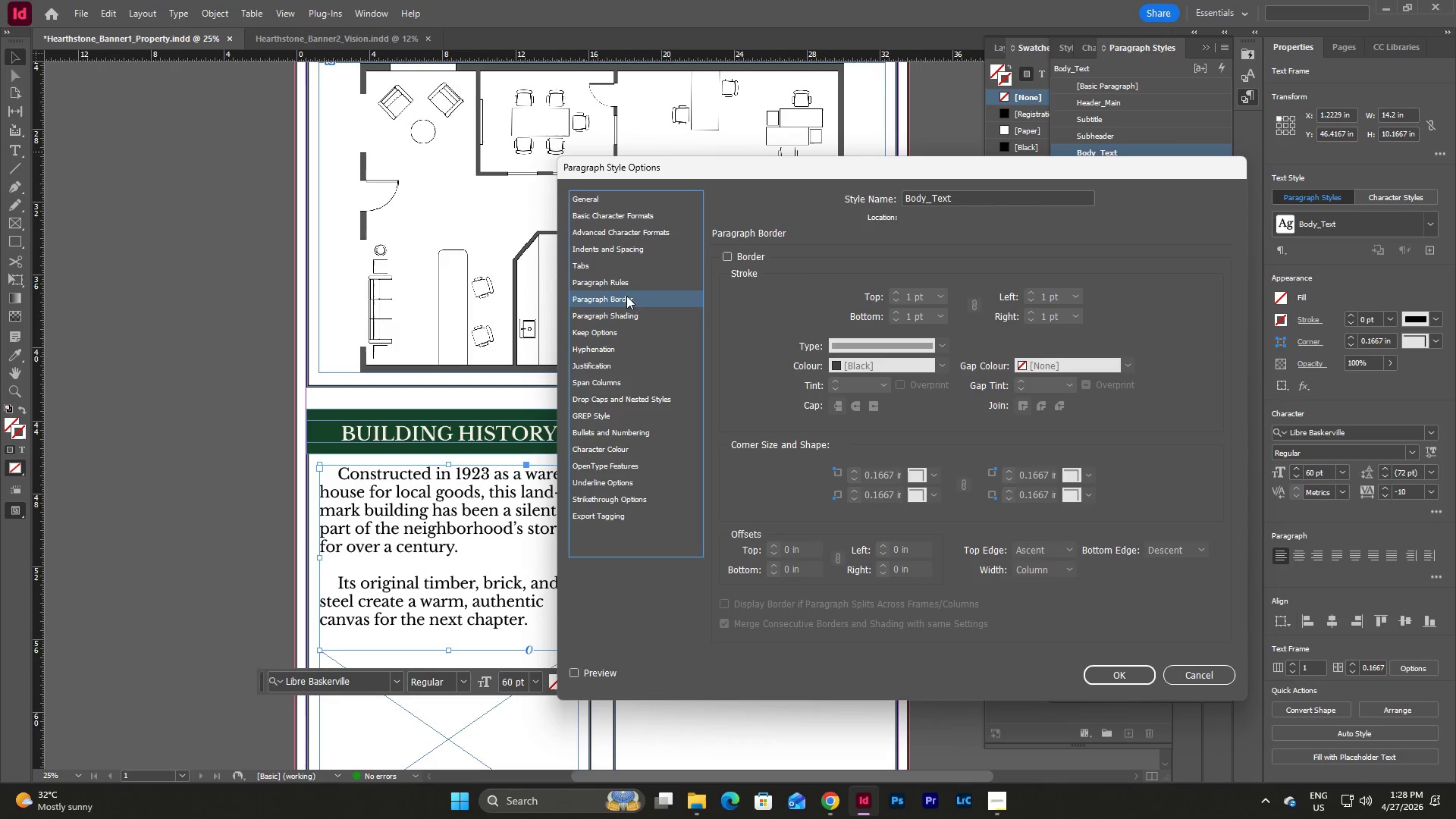 
scroll: coordinate [763, 308], scroll_direction: down, amount: 2.0
 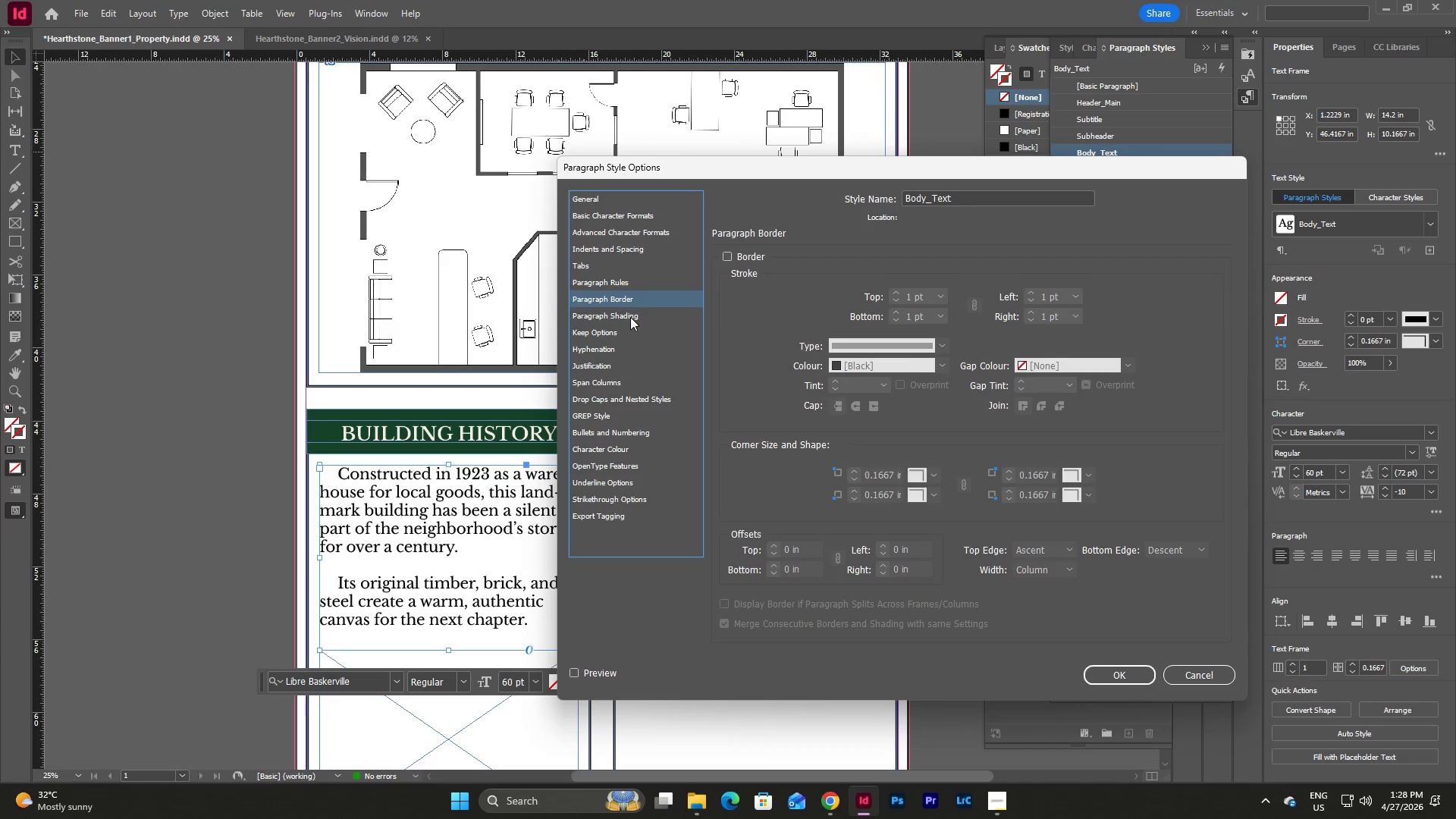 
left_click([629, 317])
 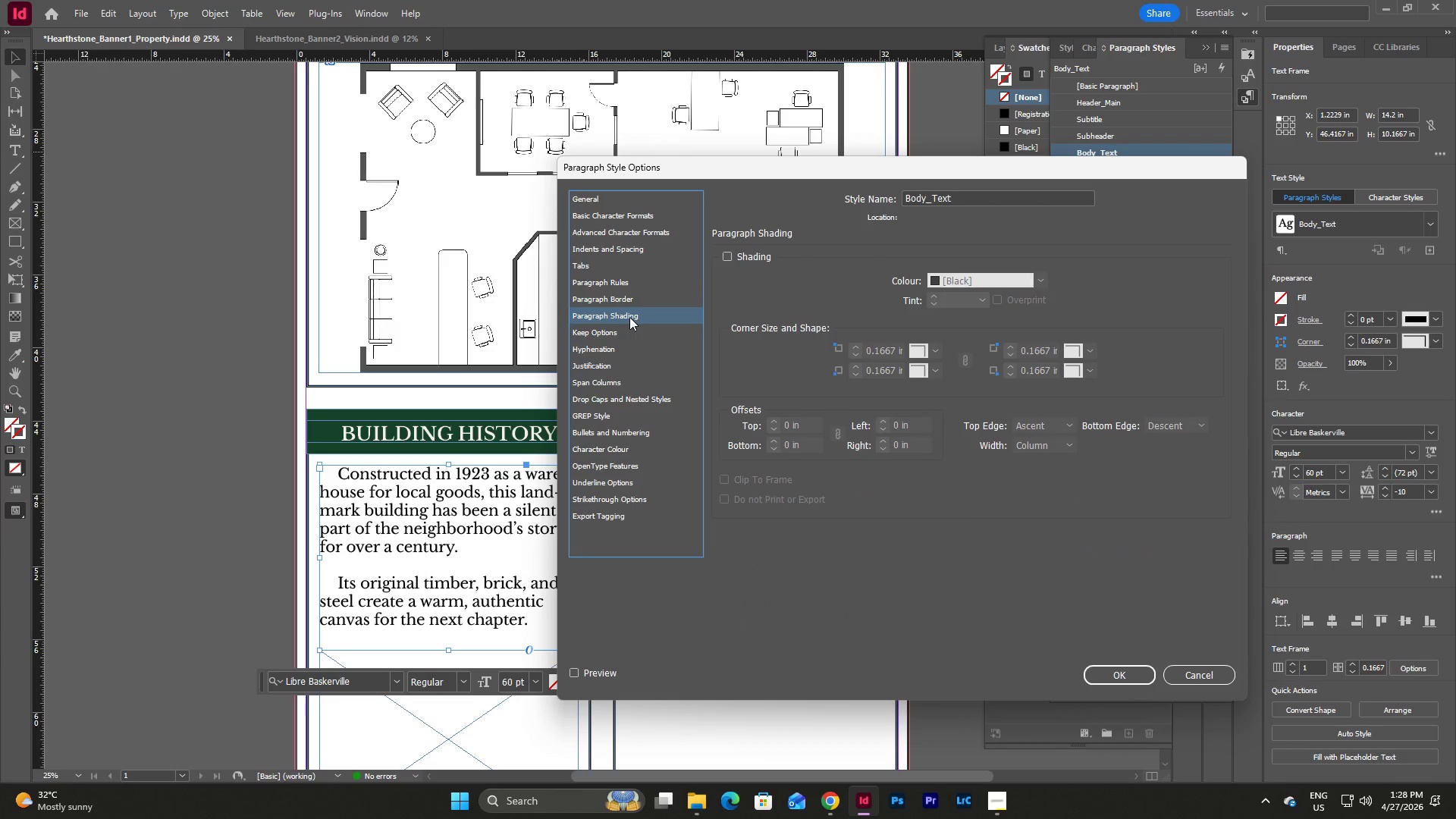 
left_click([629, 324])
 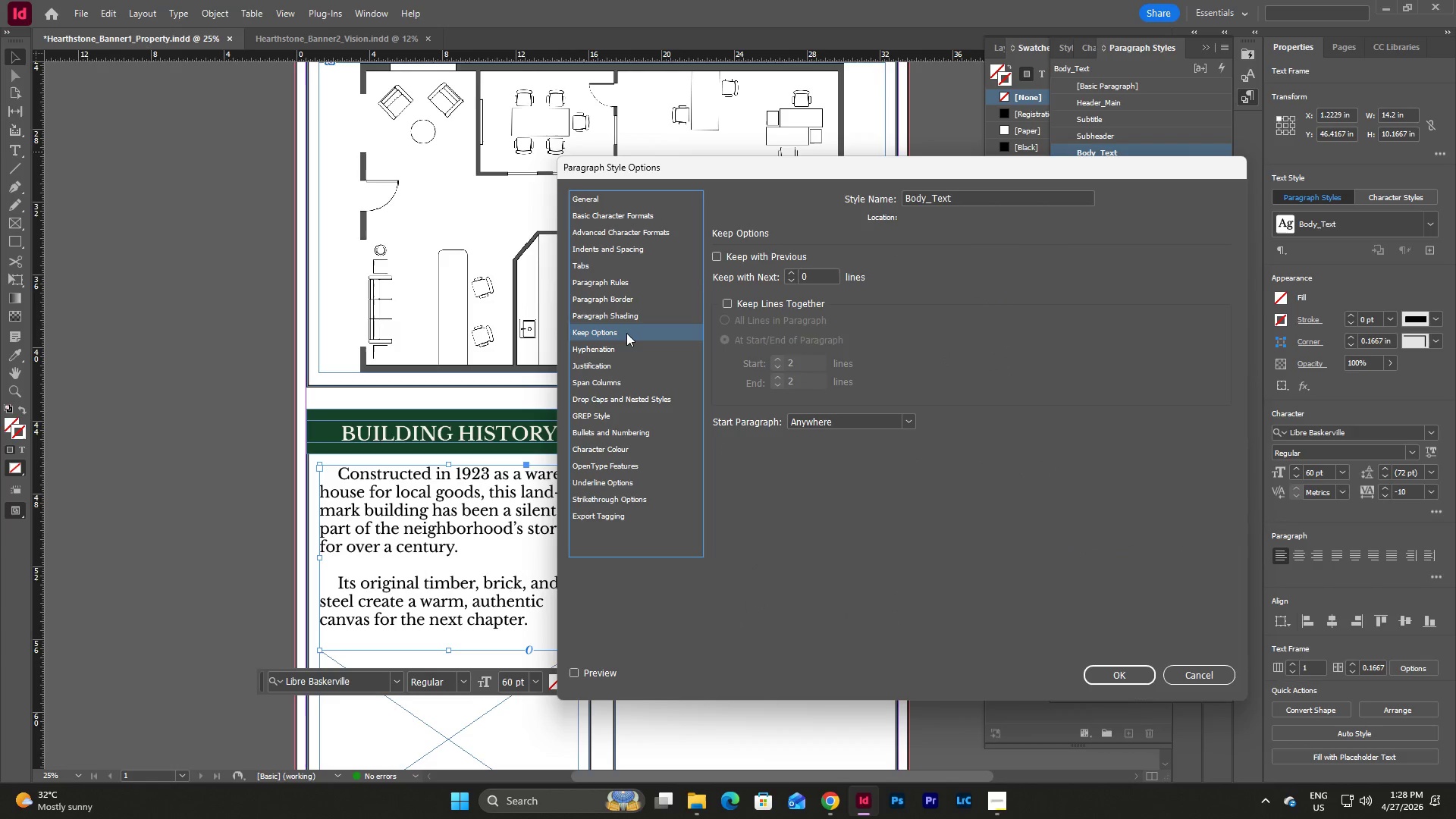 
left_click([626, 346])
 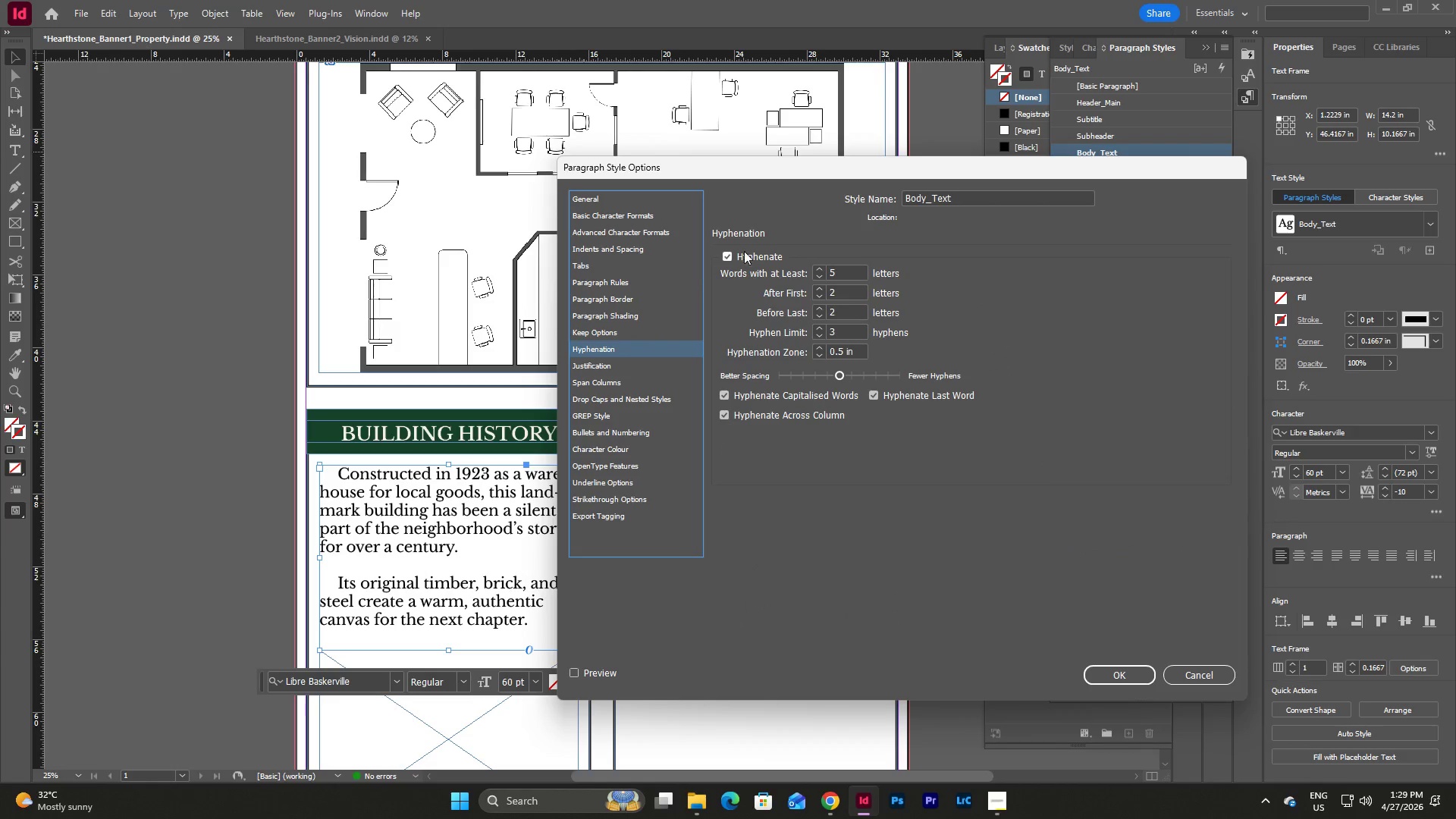 
left_click([728, 254])
 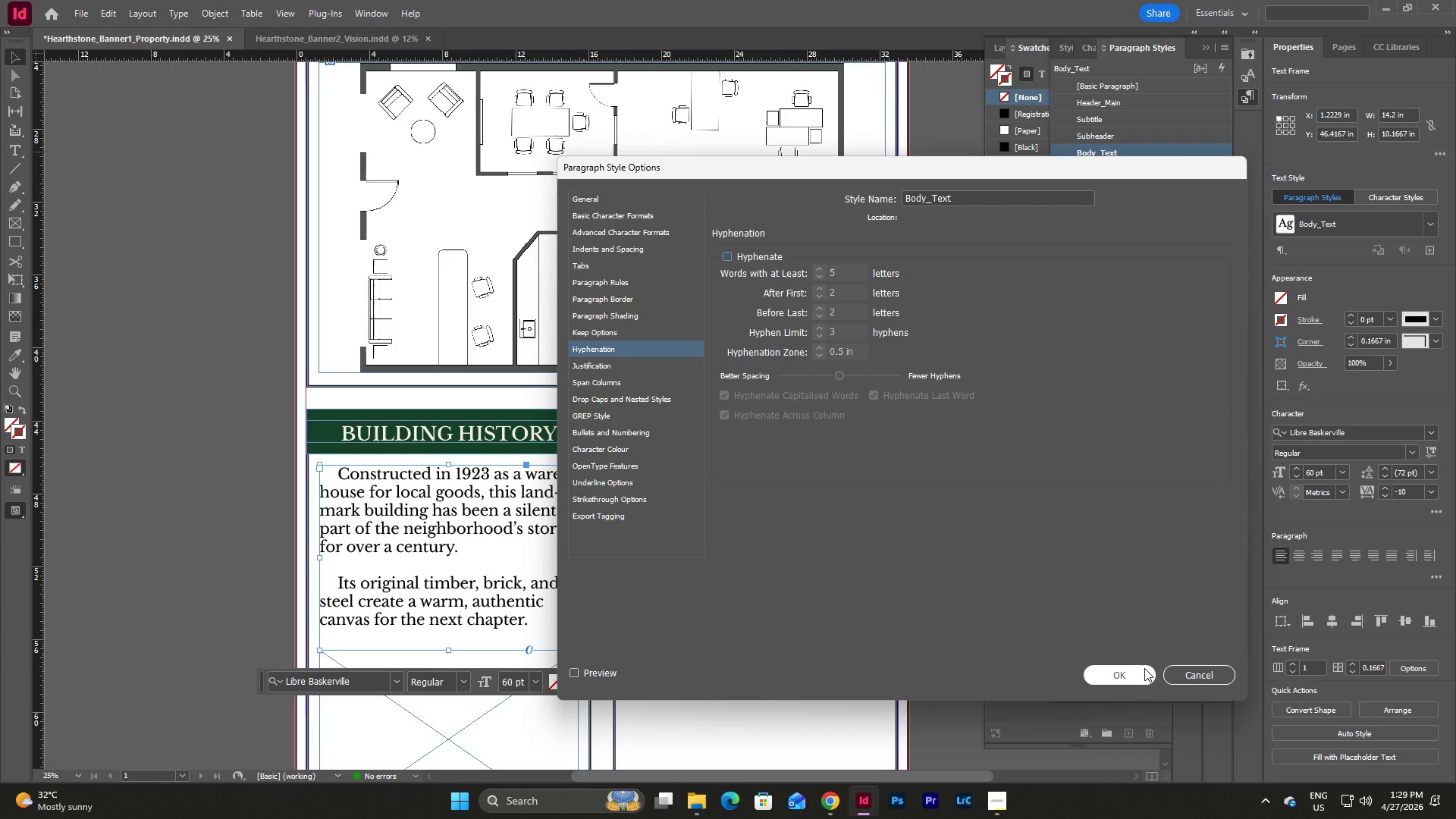 
left_click([1137, 668])
 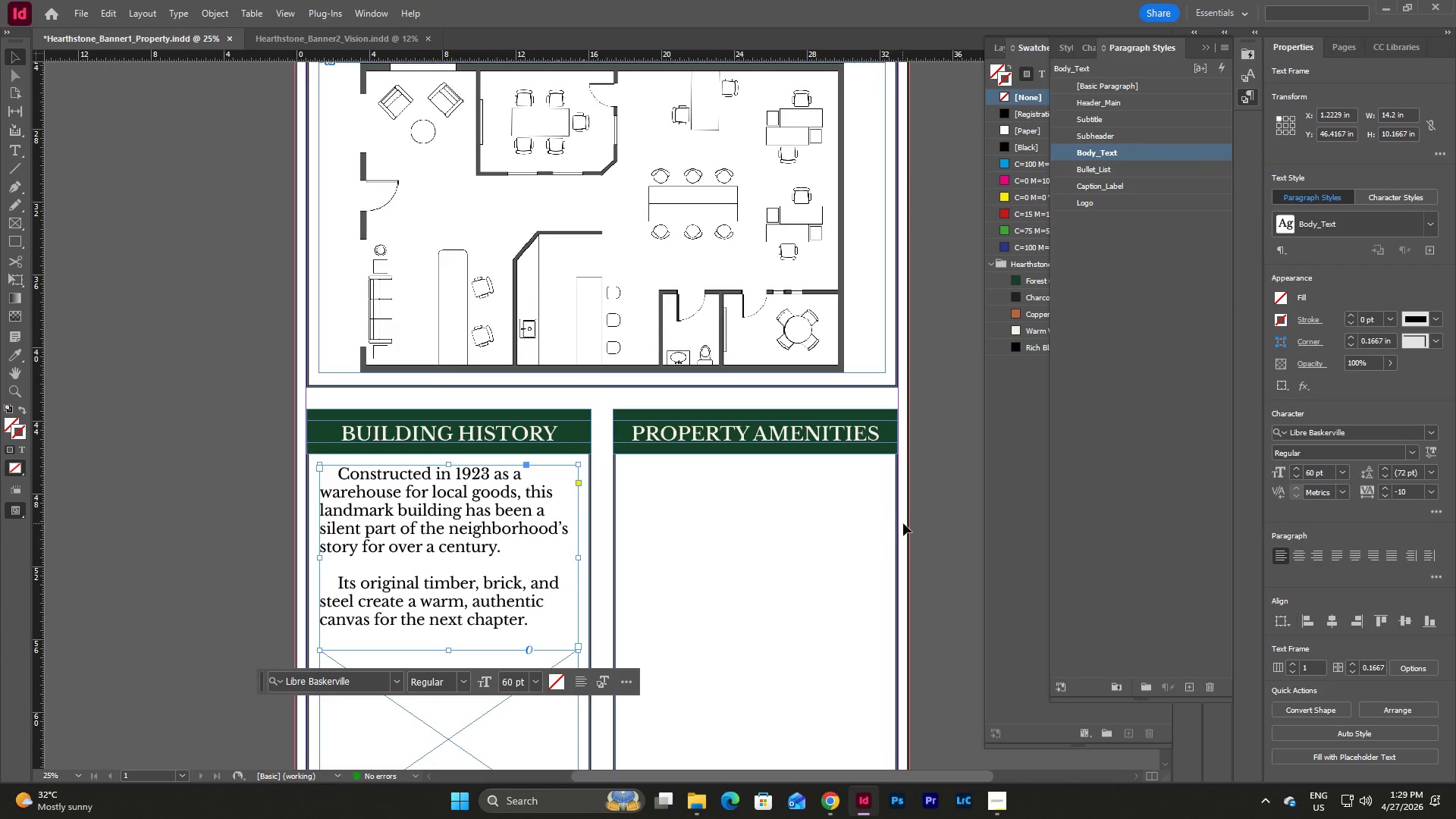 
left_click([908, 521])
 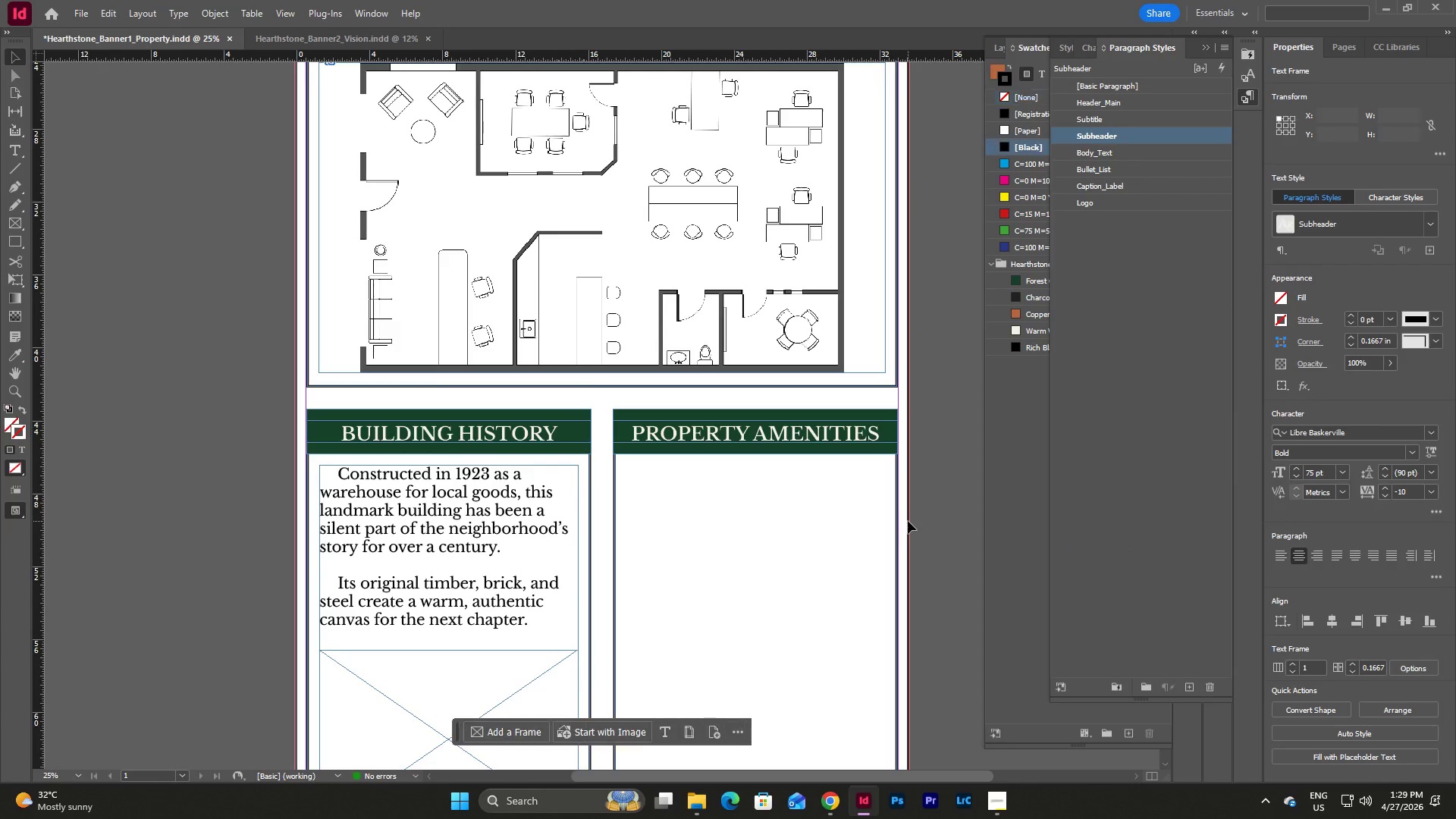 
scroll: coordinate [908, 521], scroll_direction: down, amount: 2.0
 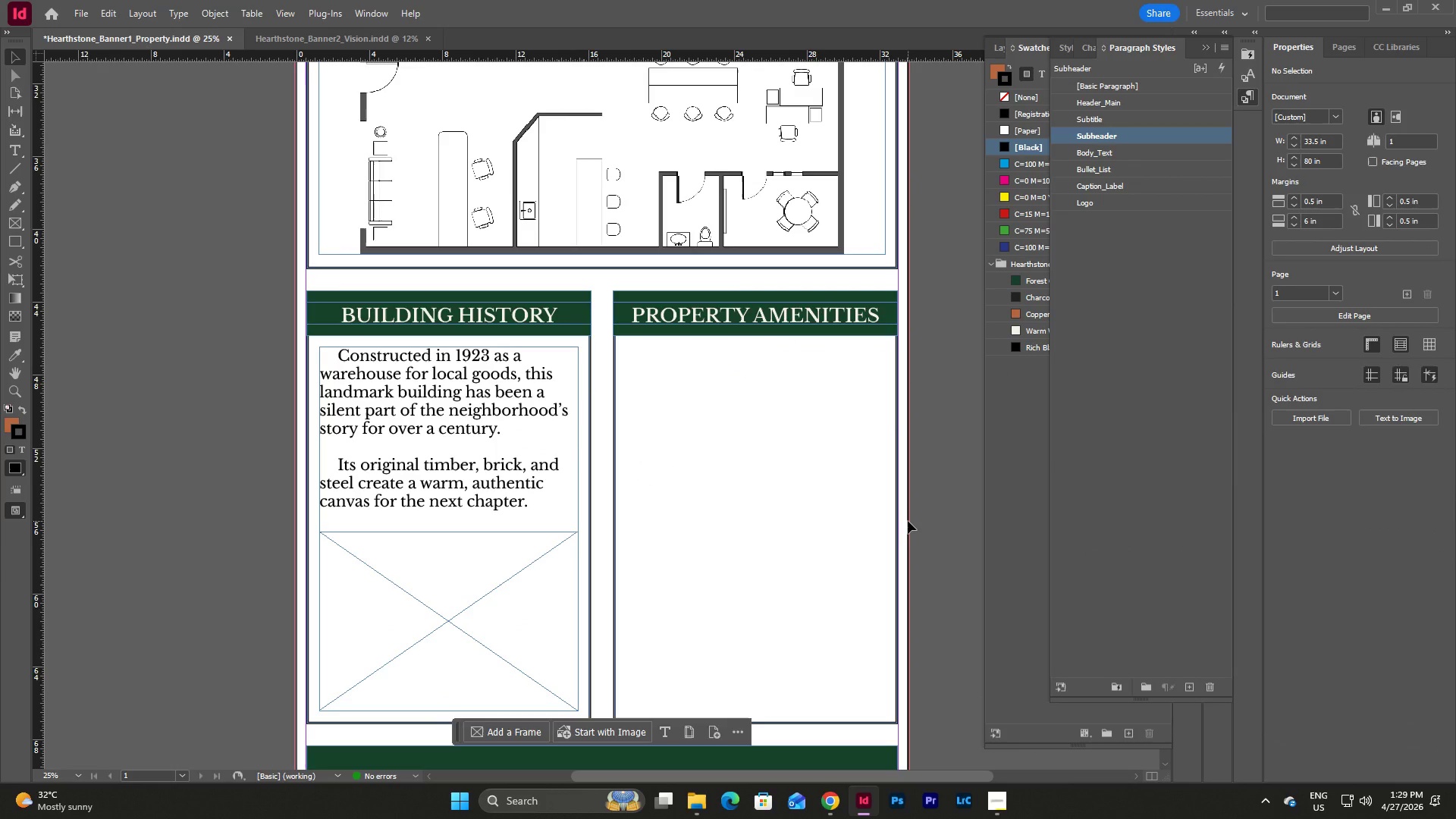 
type(ww)
 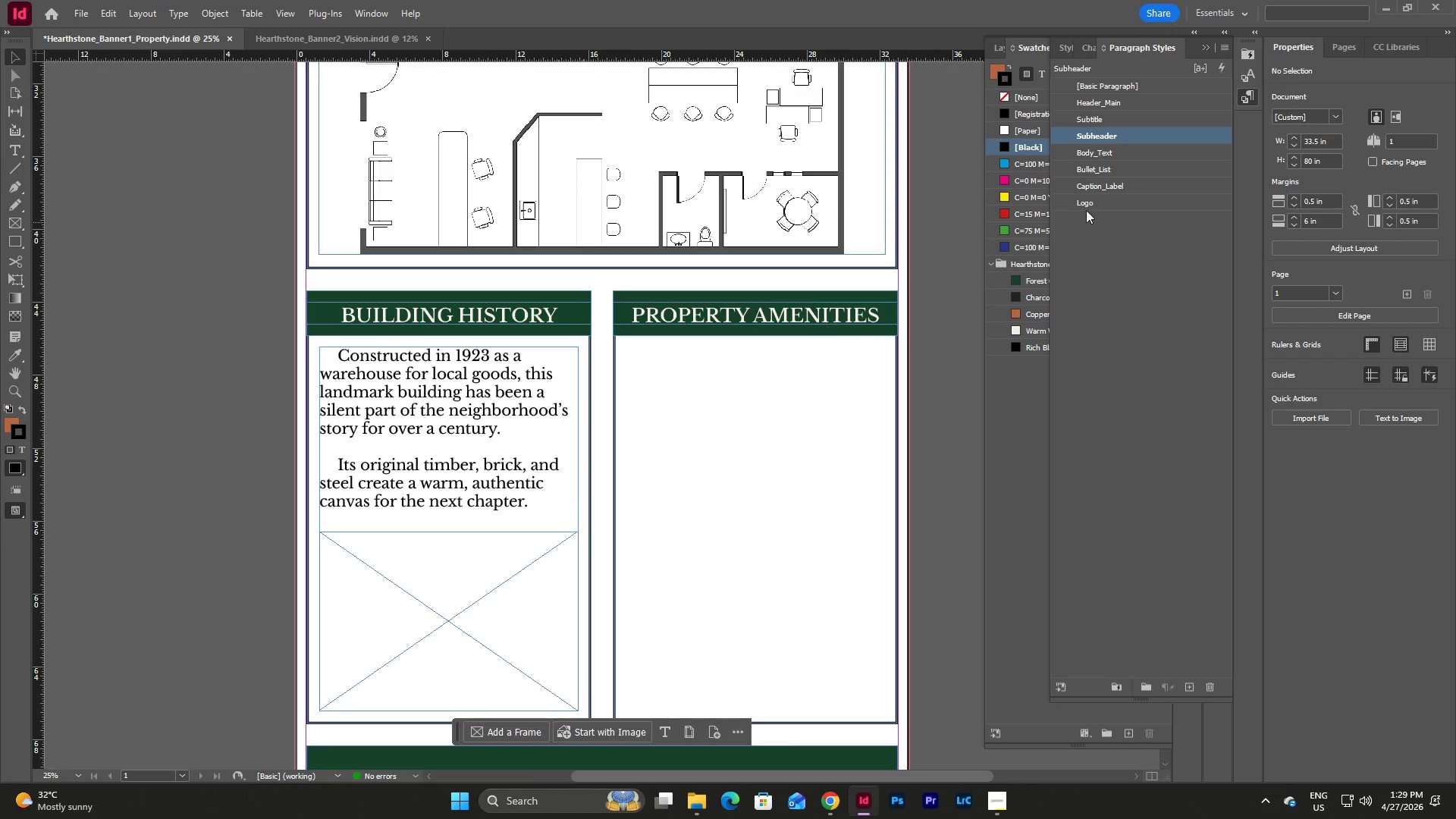 
left_click([1120, 121])
 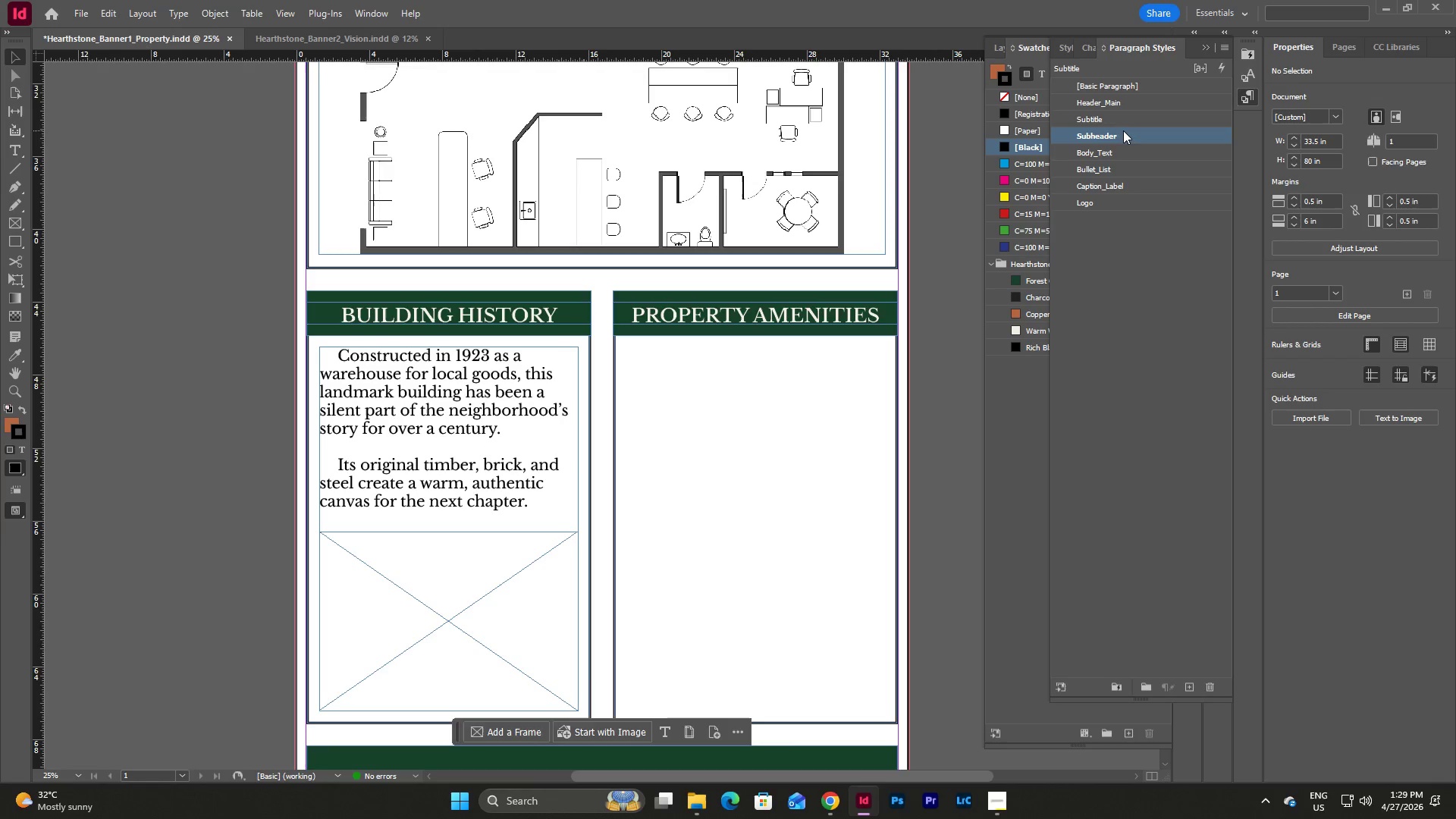 
double_click([1123, 130])
 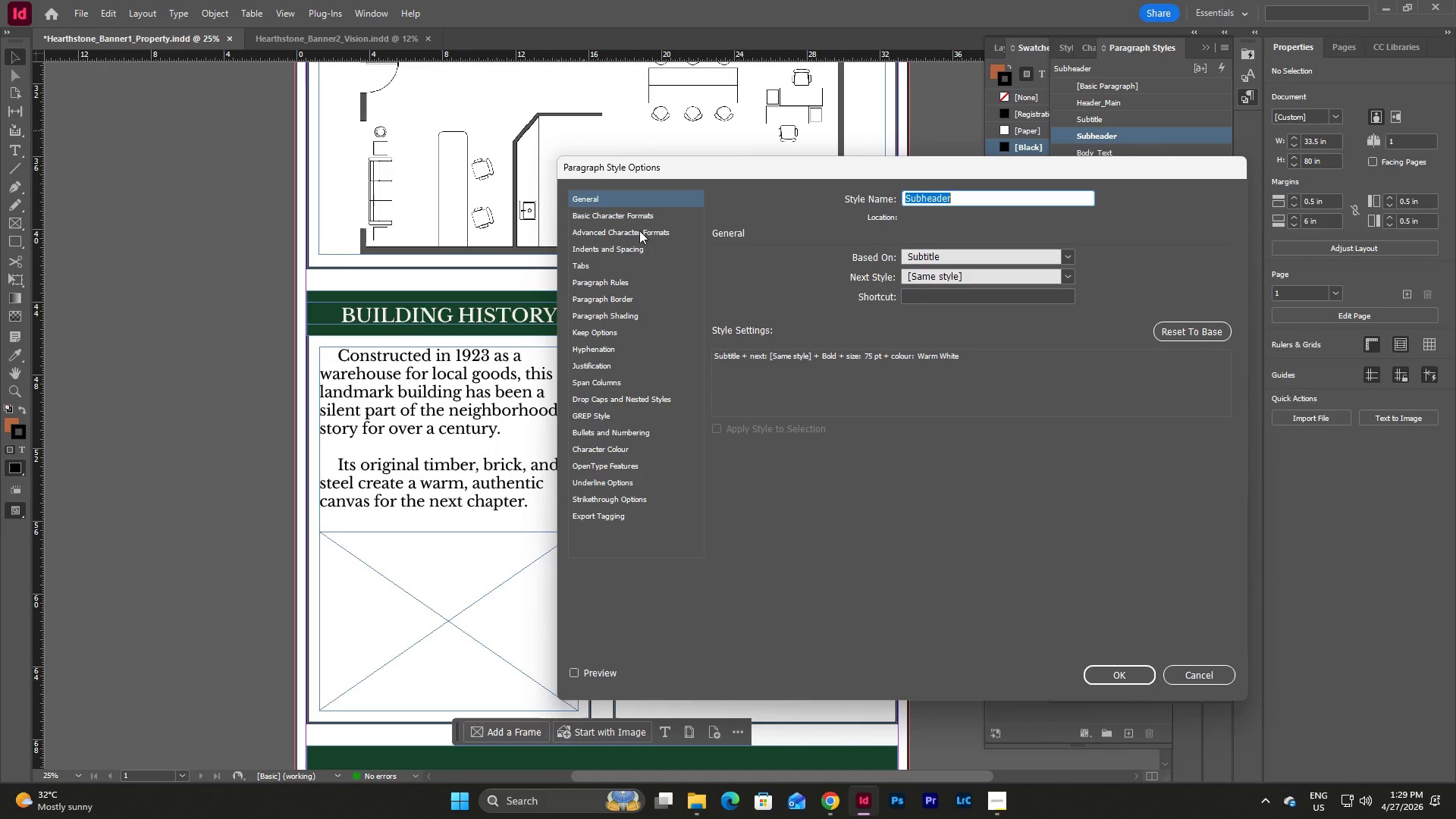 
left_click([619, 218])
 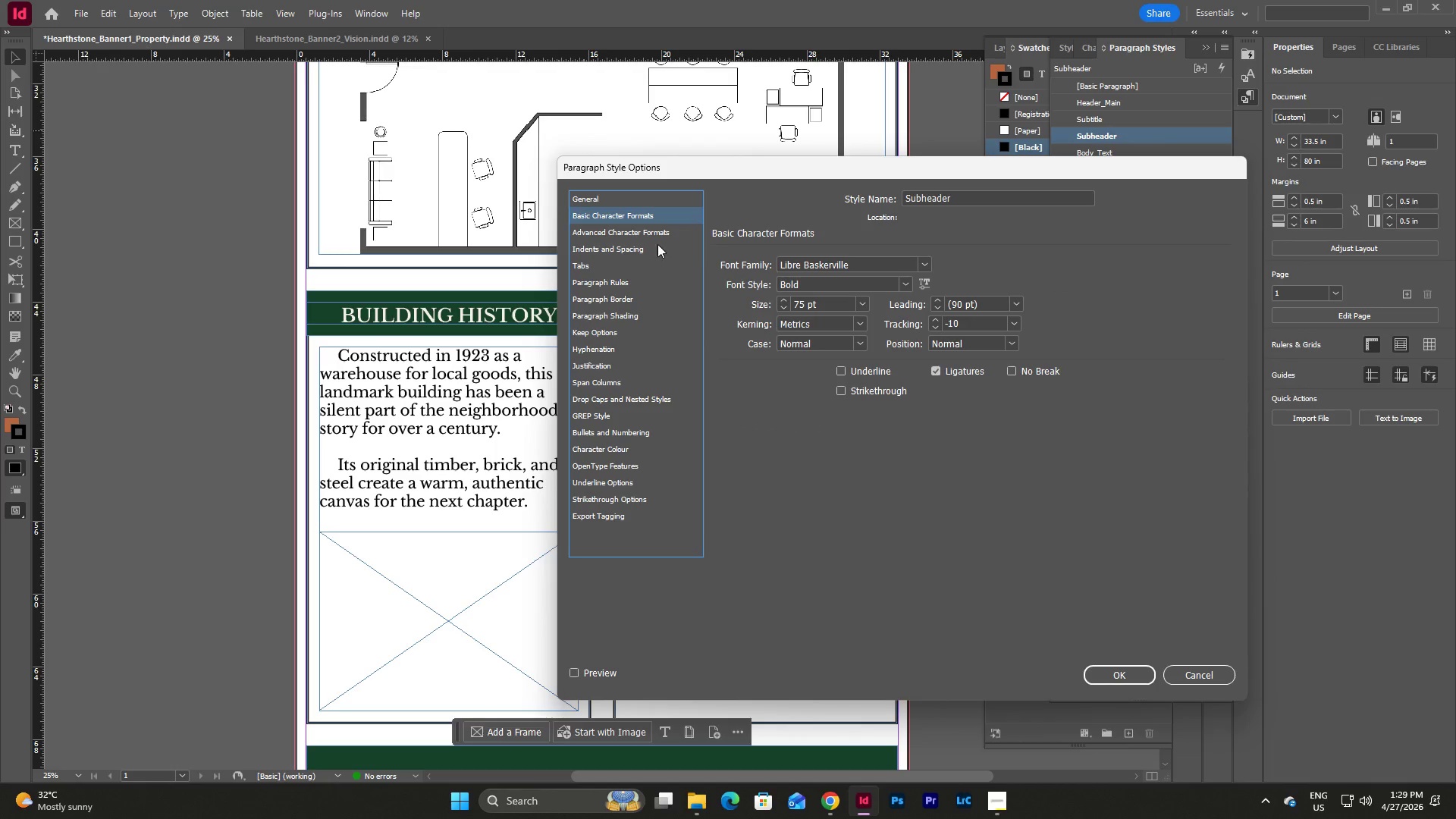 
left_click([655, 233])
 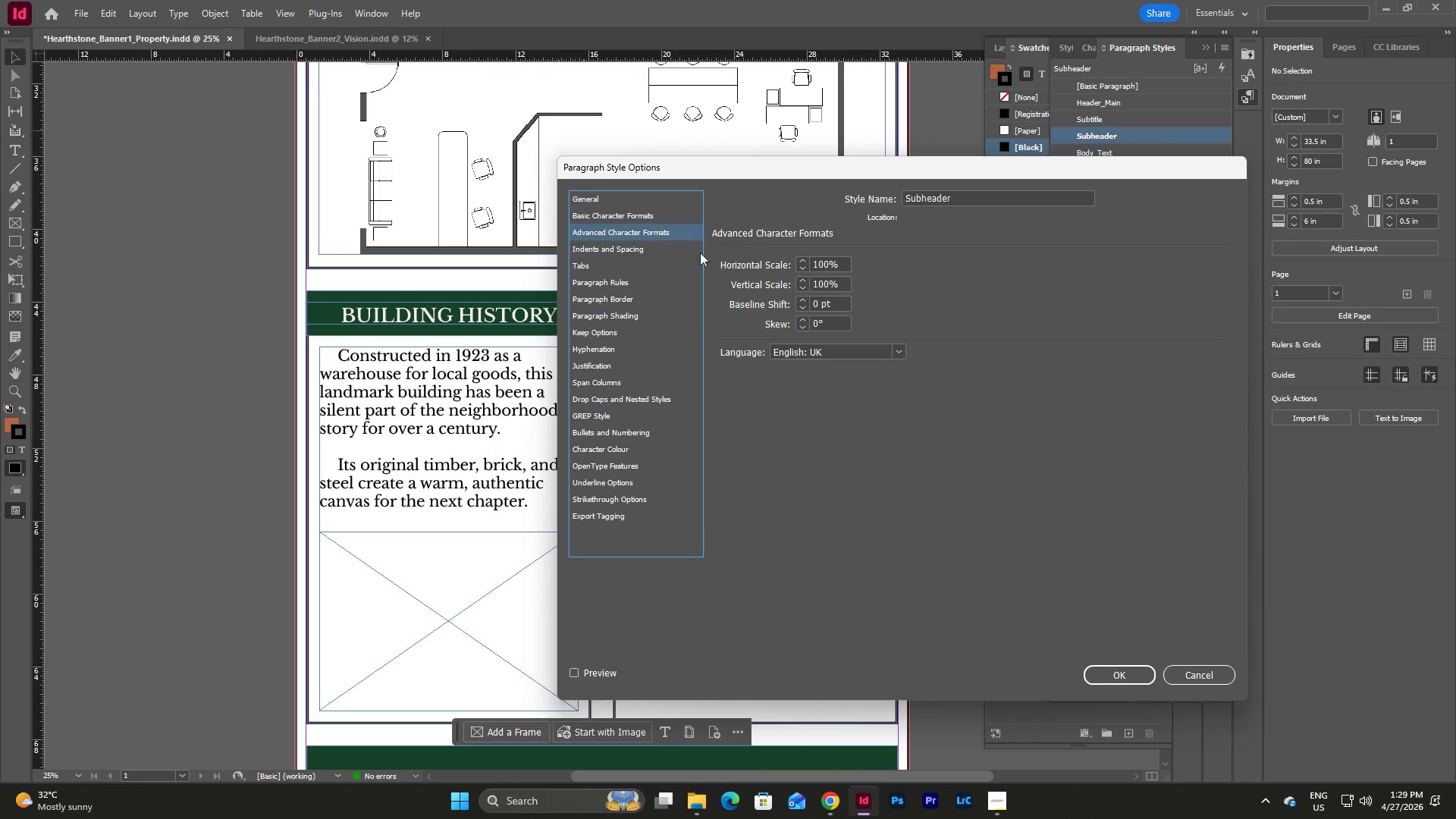 
left_click([654, 253])
 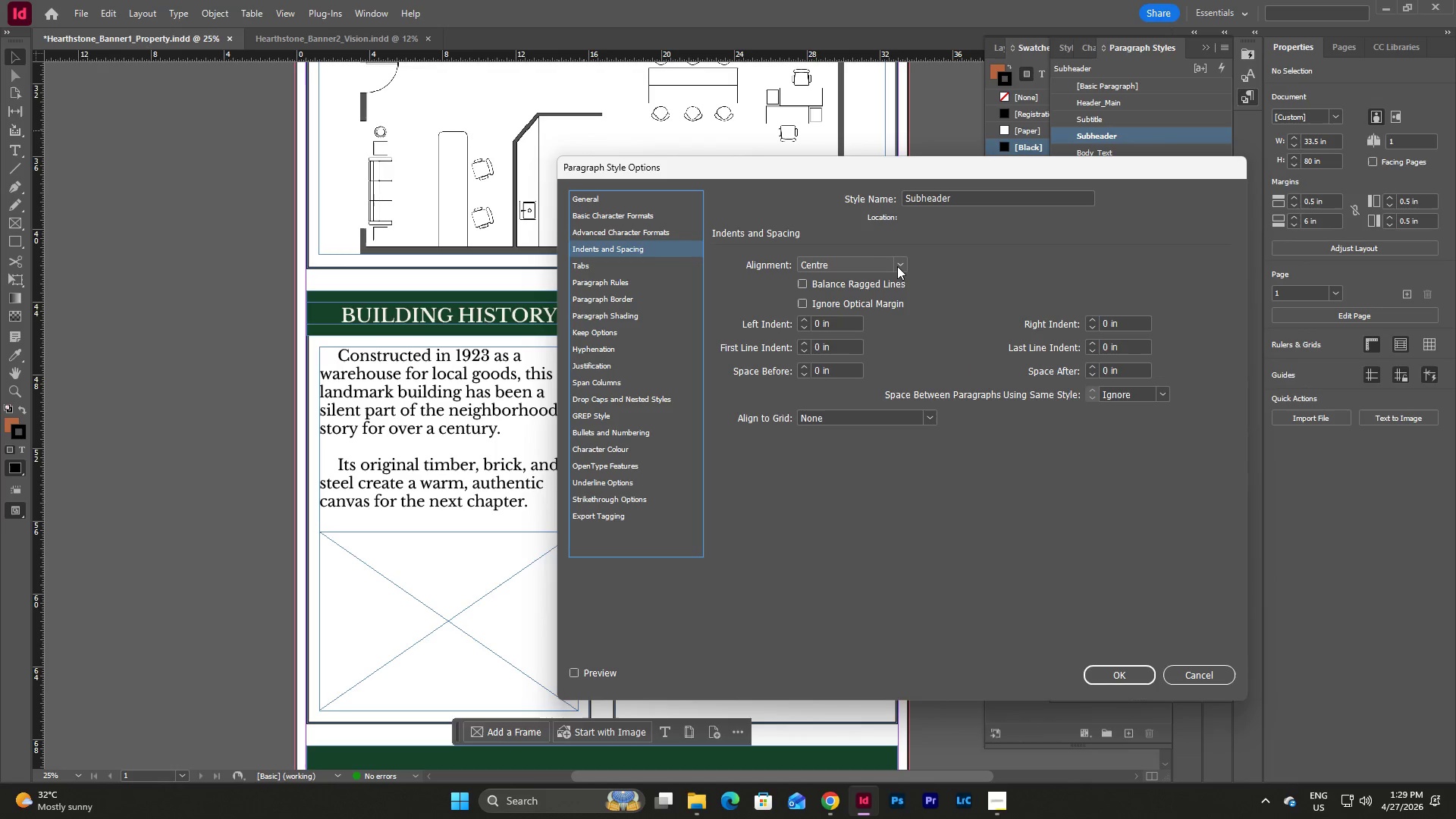 
left_click([905, 265])
 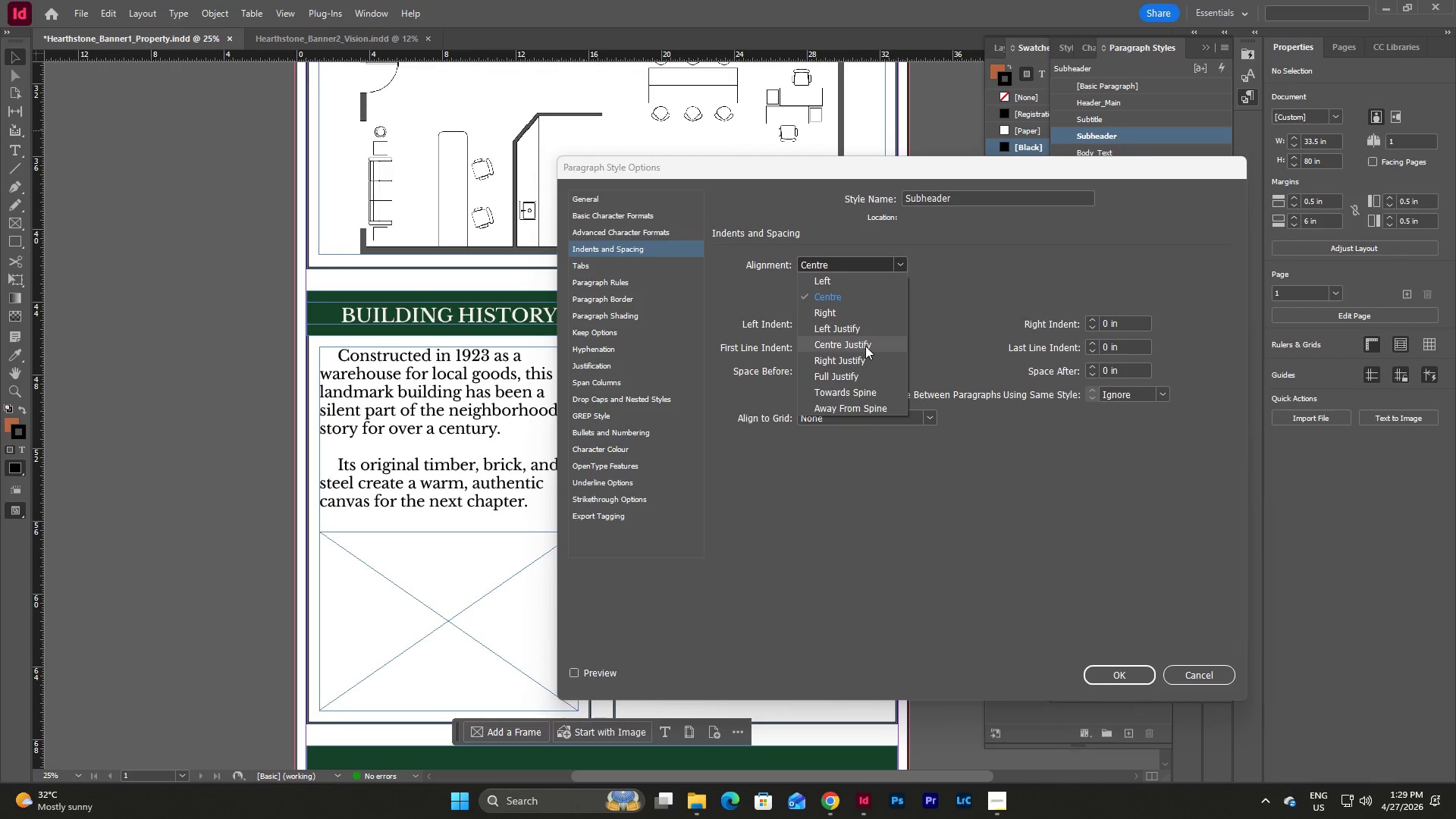 
left_click([862, 378])
 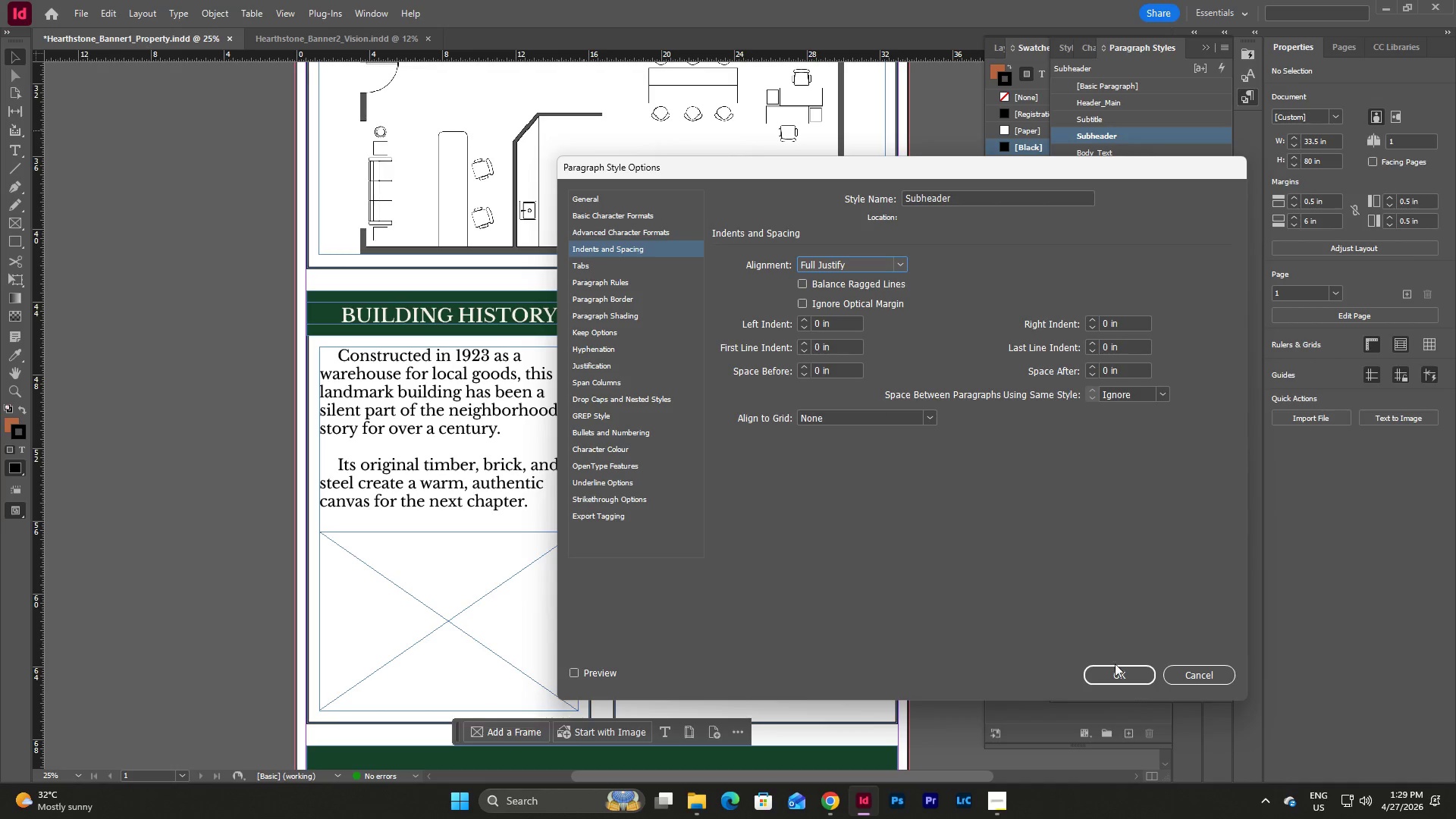 
left_click([1114, 670])
 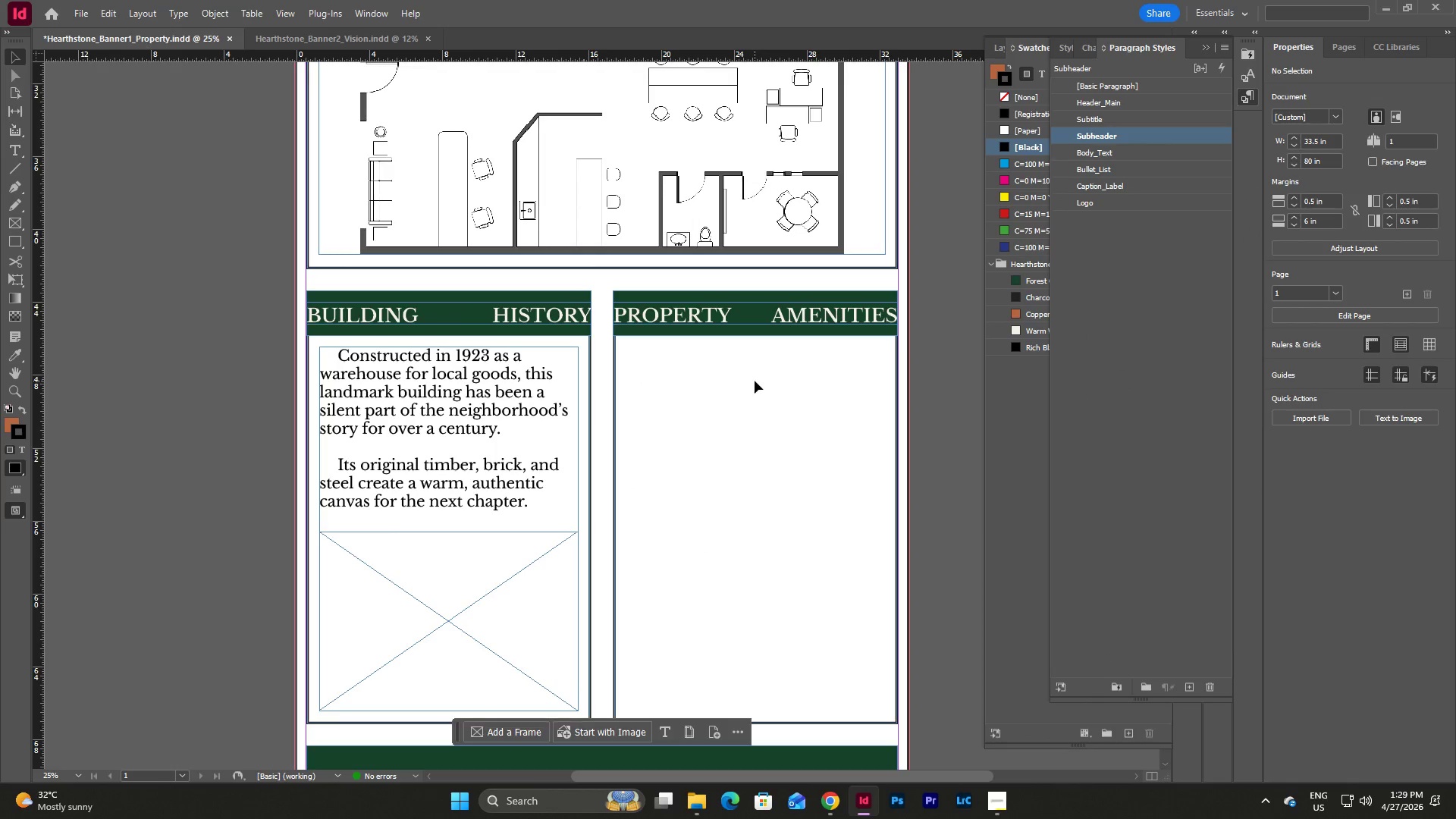 
key(Control+Z)
 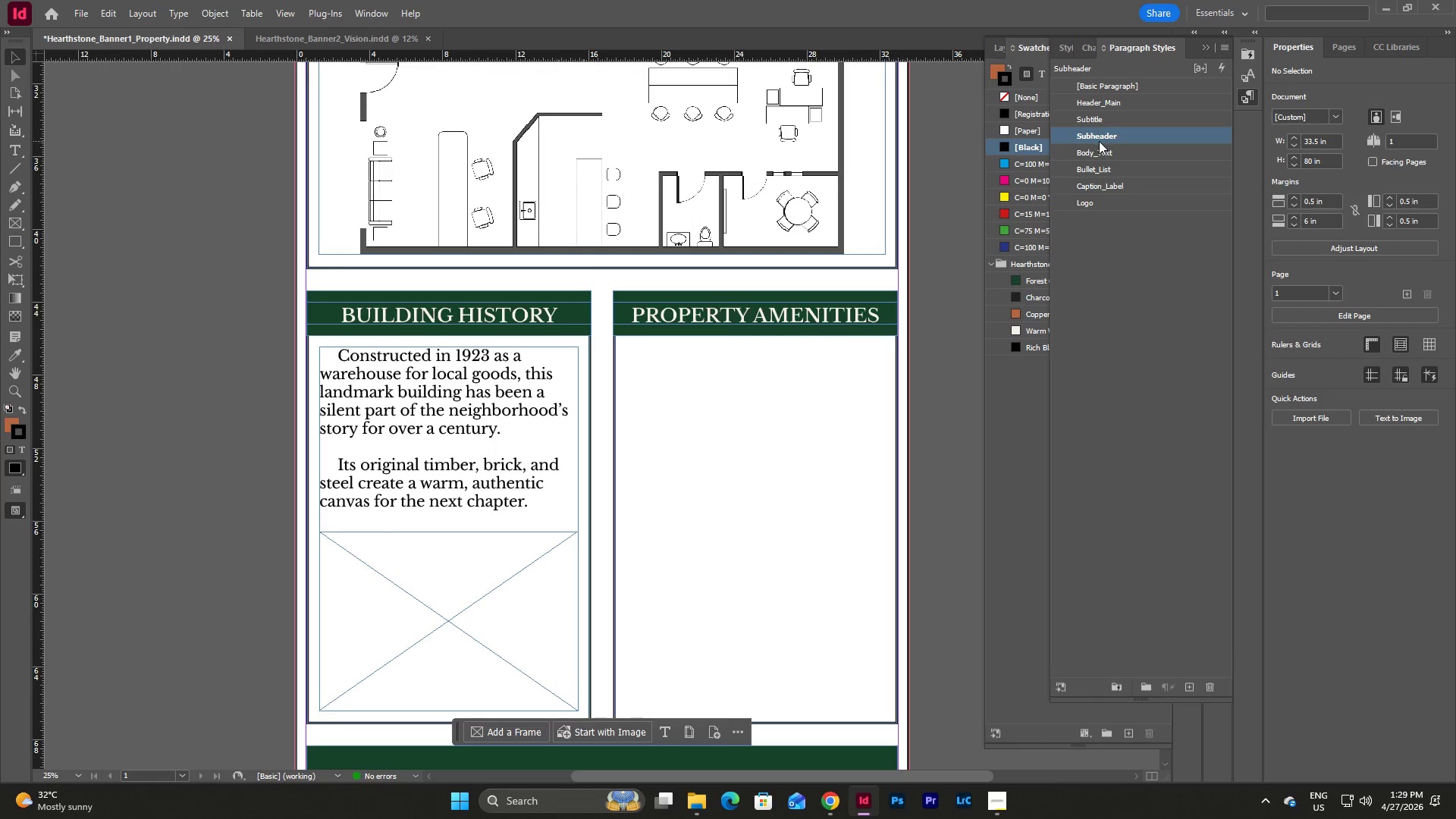 
double_click([1106, 152])
 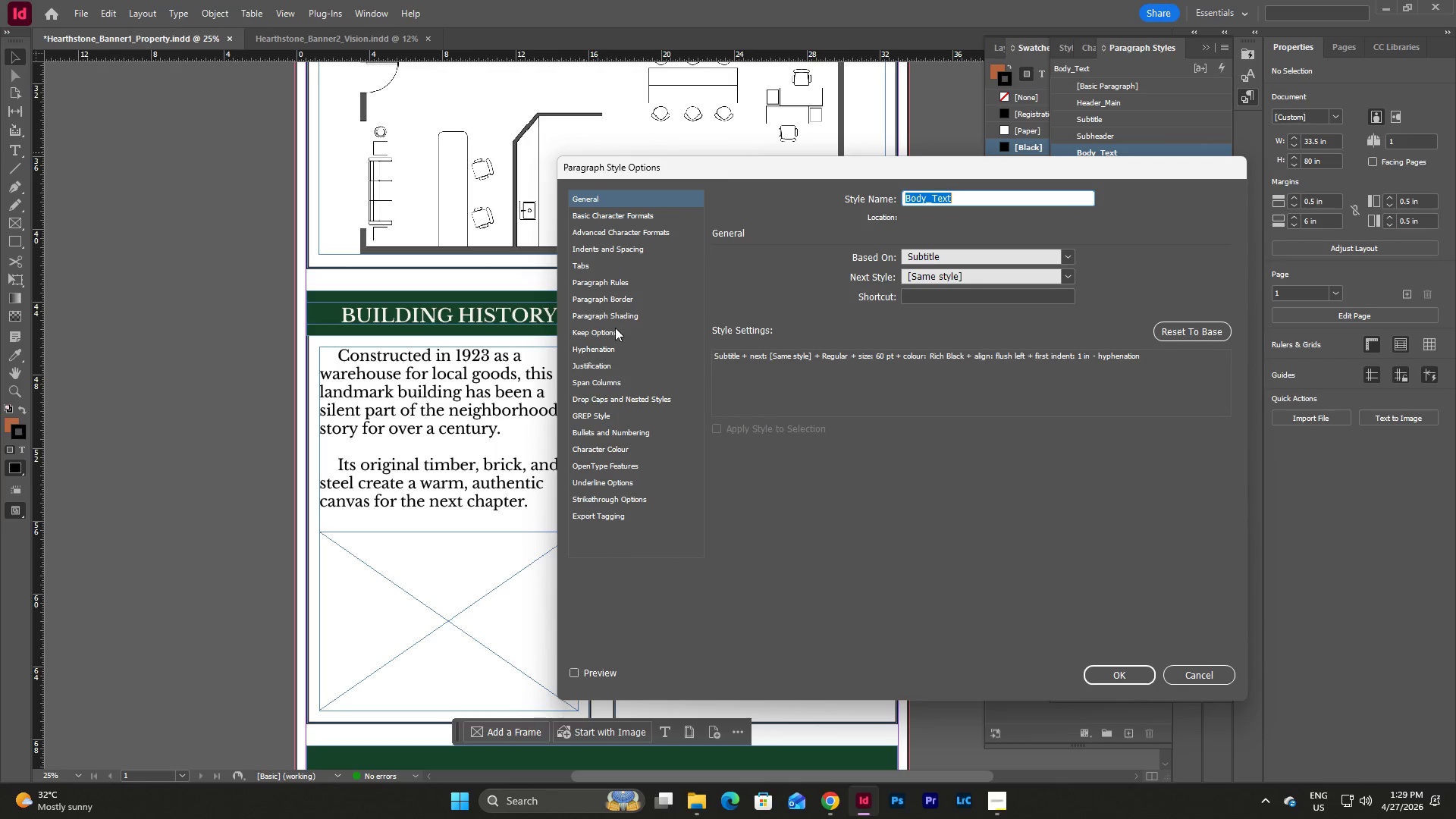 
mouse_move([624, 364])
 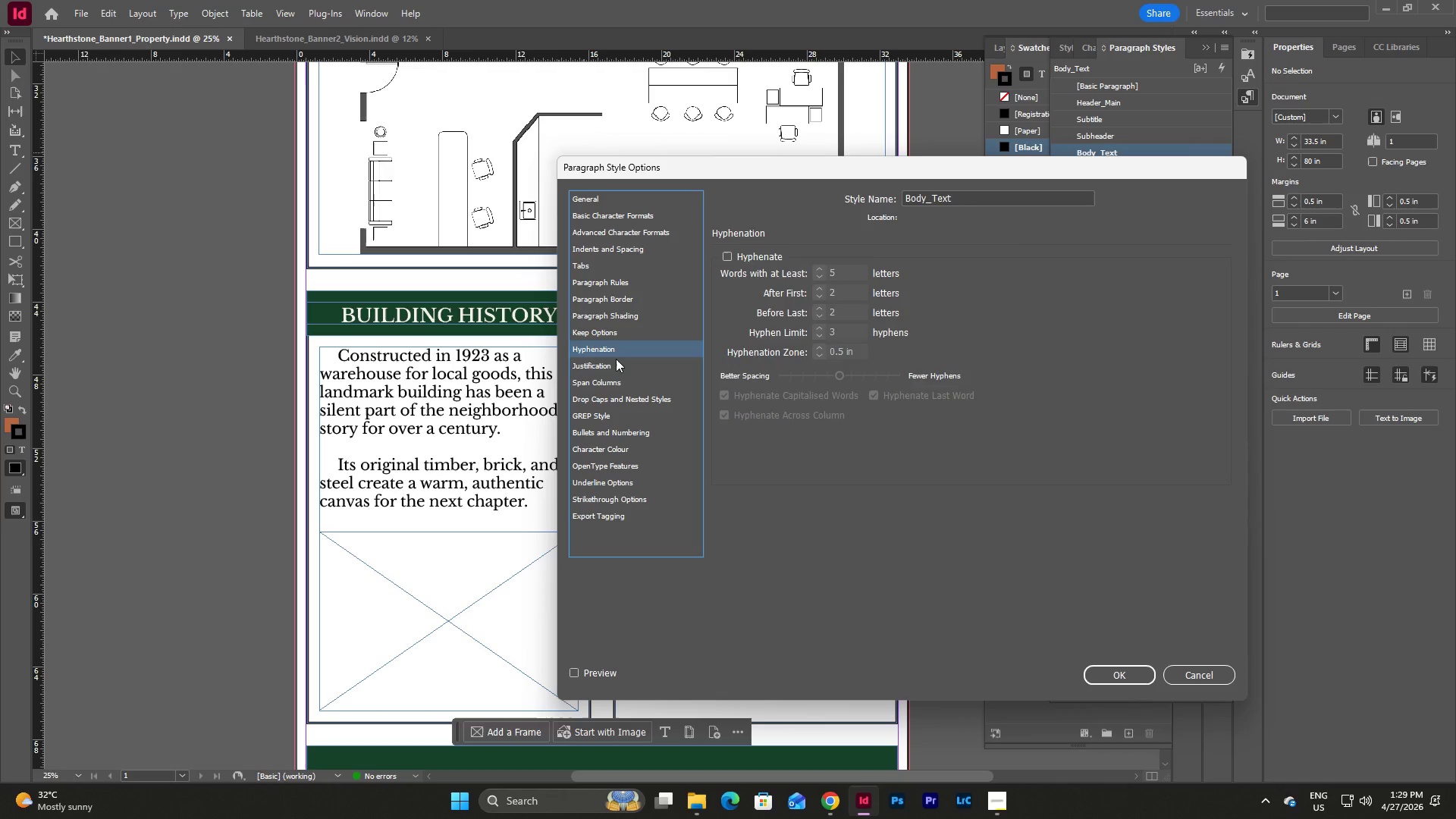 
left_click([616, 359])
 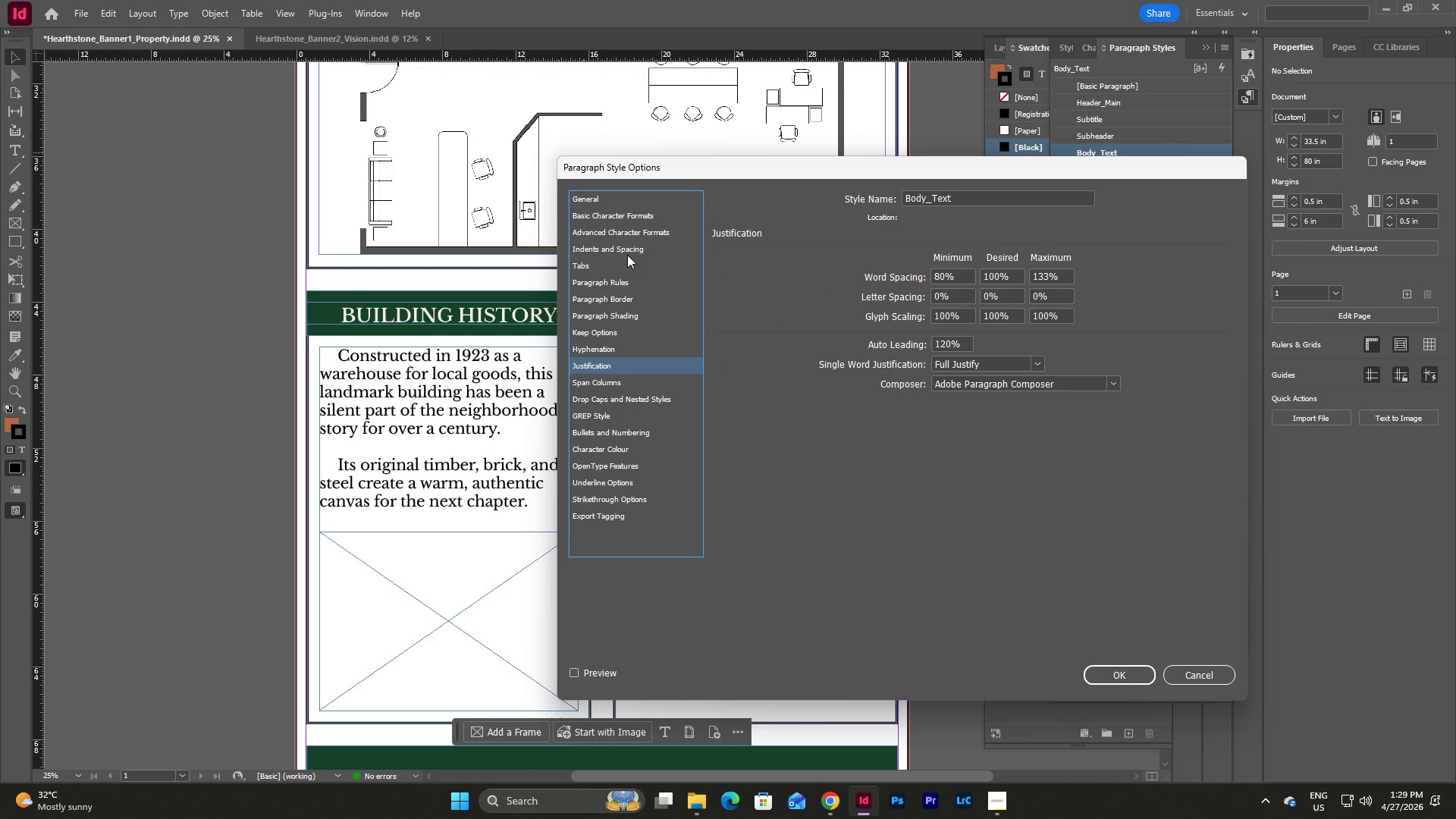 
left_click([636, 250])
 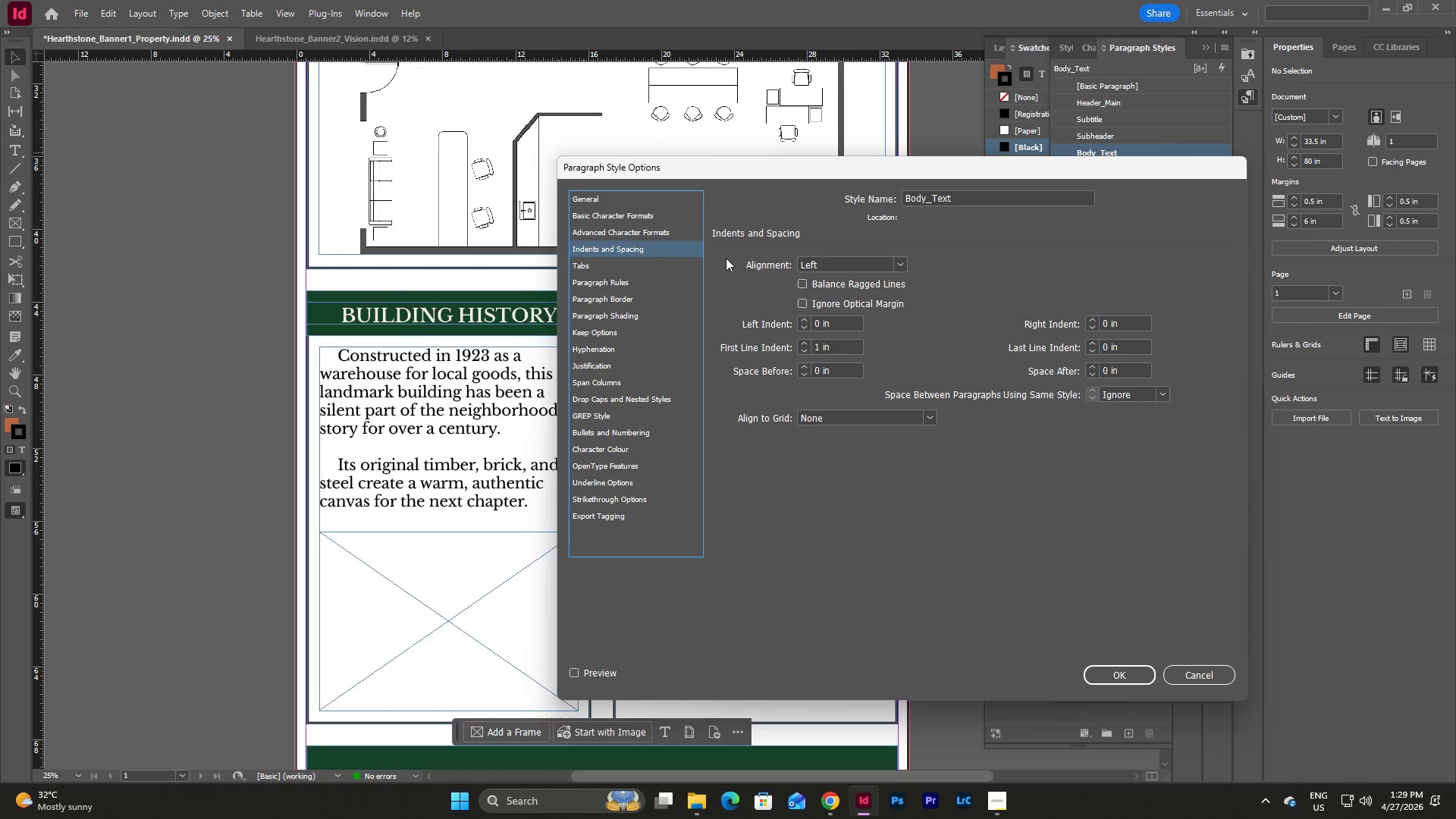 
left_click([905, 259])
 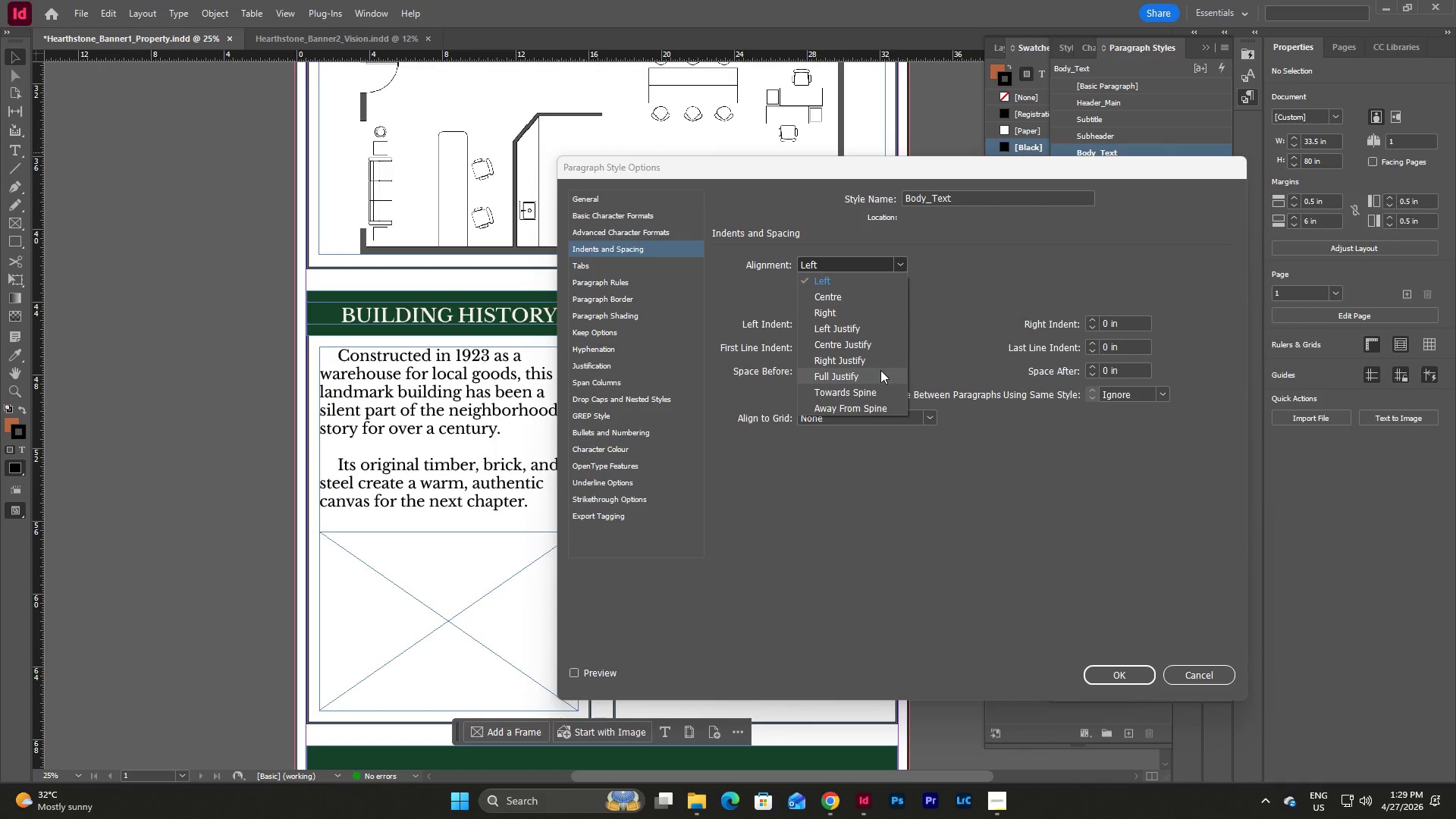 
left_click([880, 370])
 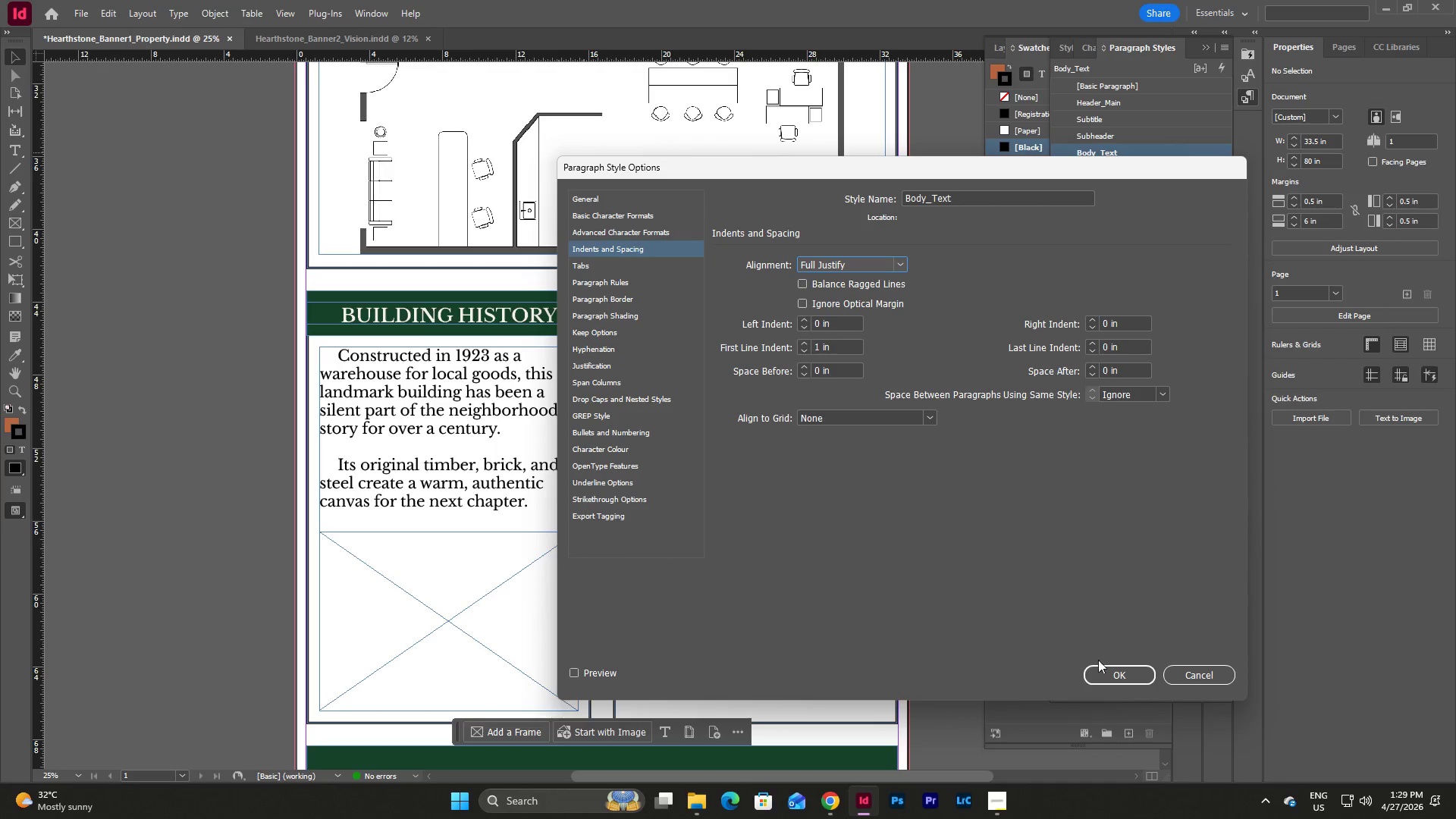 
left_click([1120, 676])
 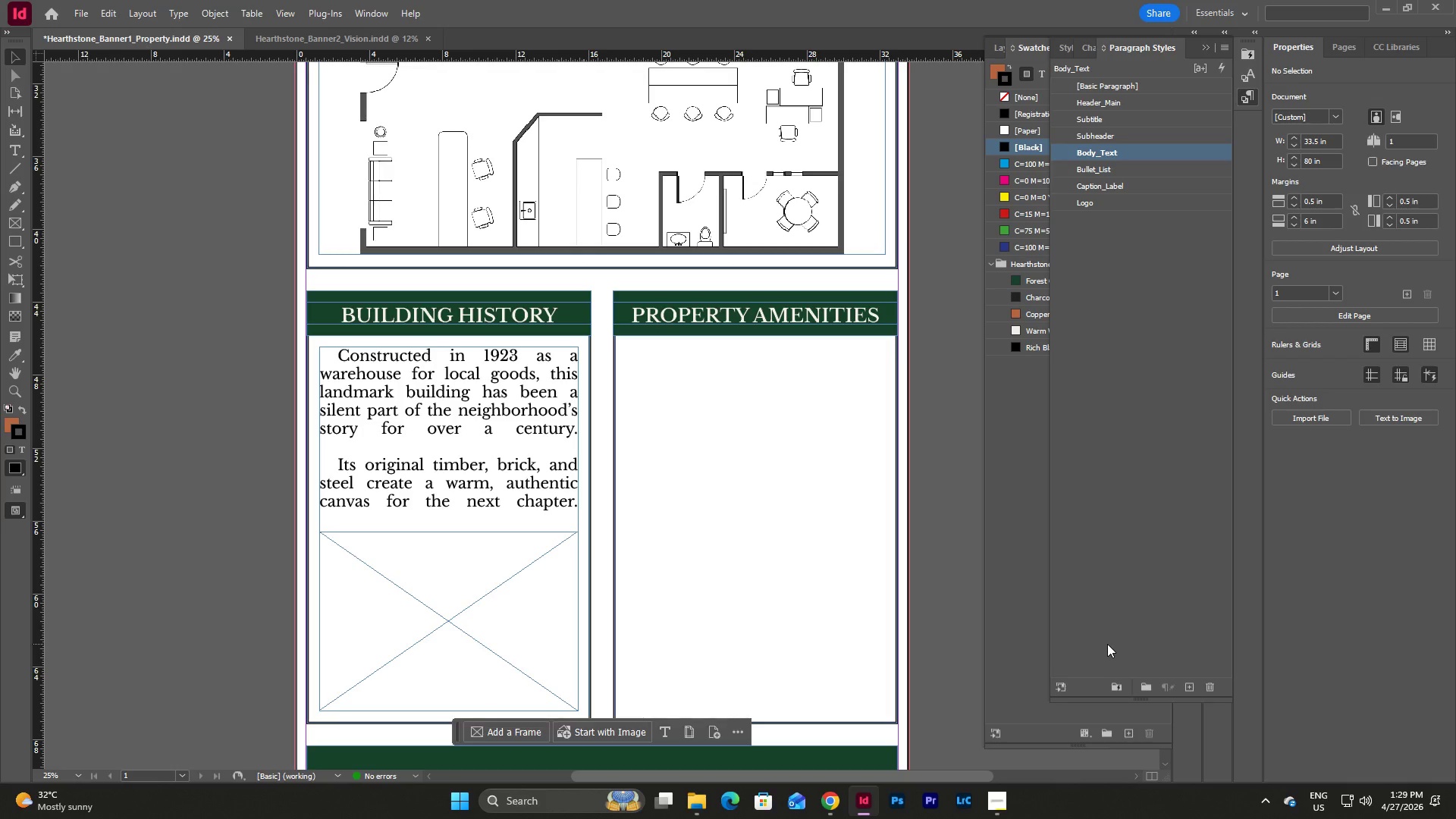 
key(Control+Z)
 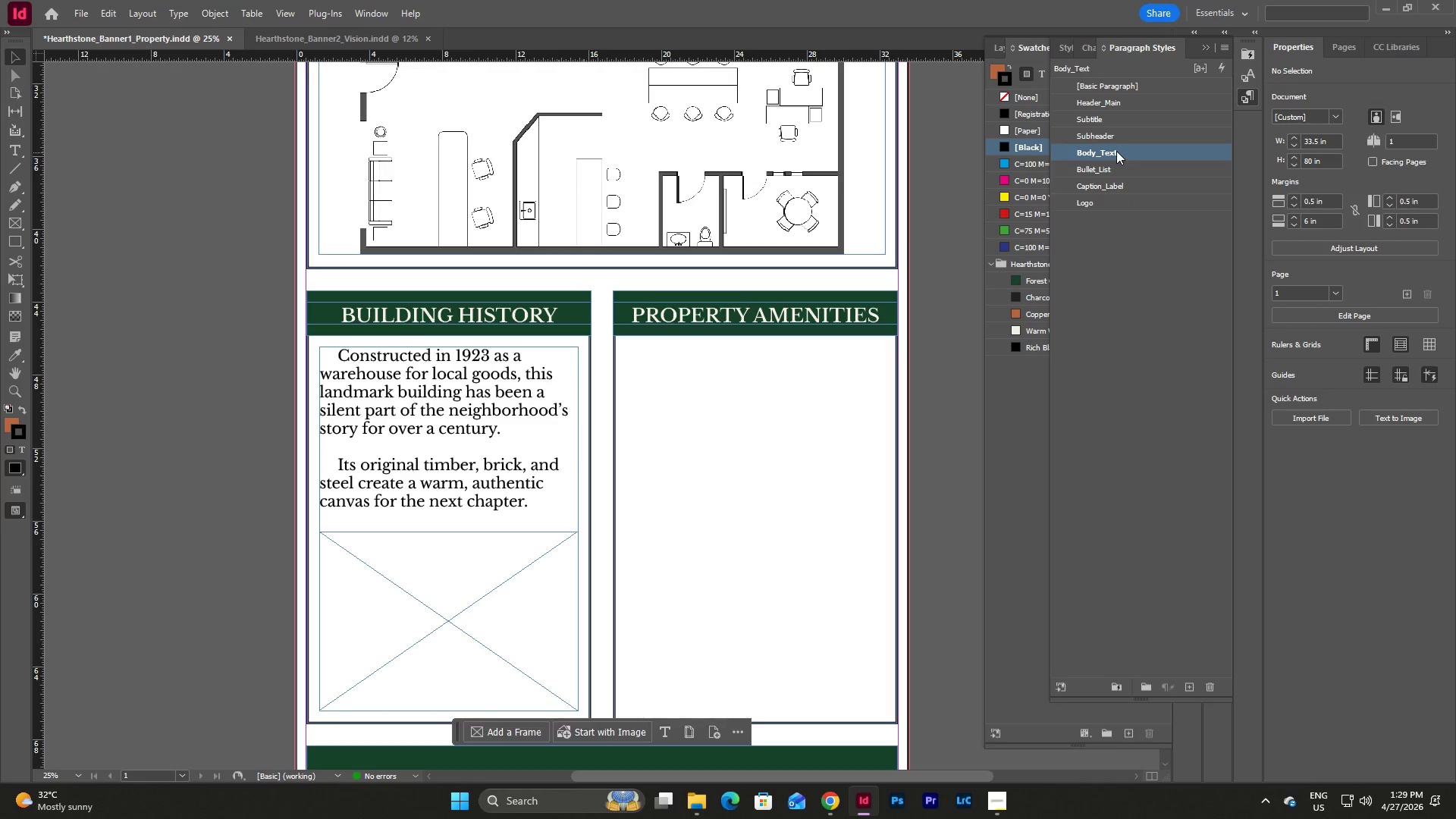 
wait(5.78)
 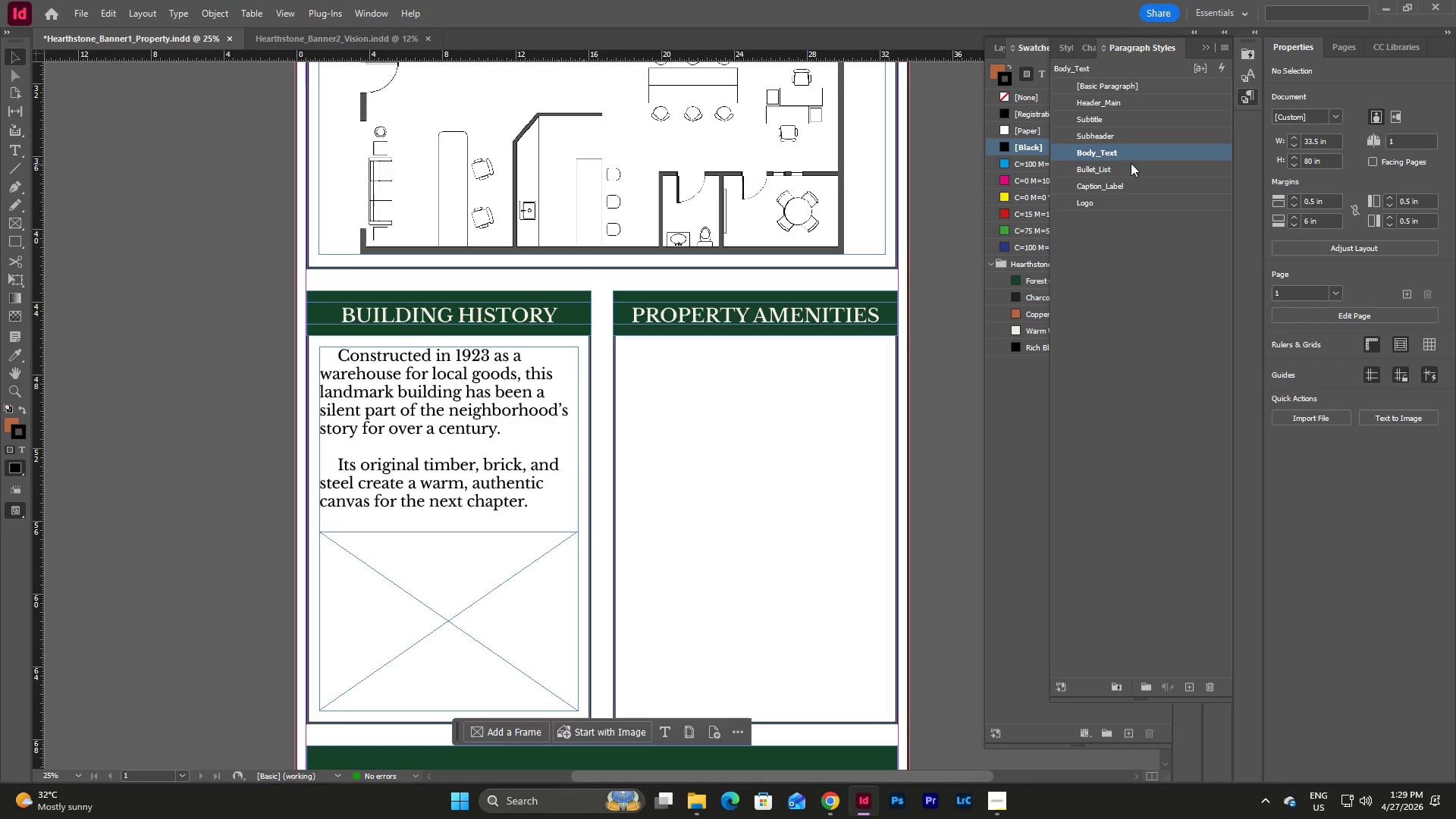 
left_click([600, 382])
 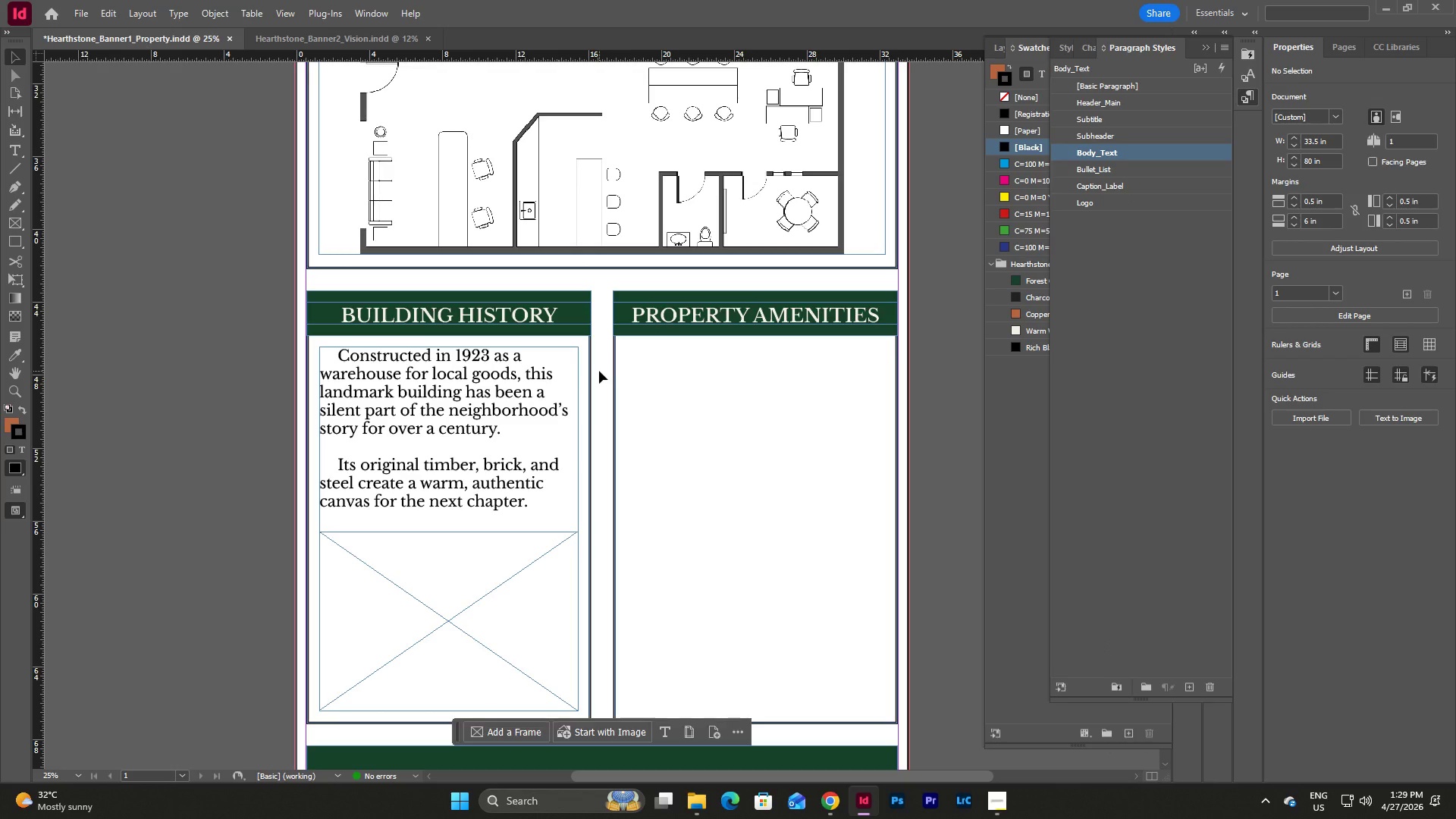 
scroll: coordinate [599, 371], scroll_direction: up, amount: 1.0
 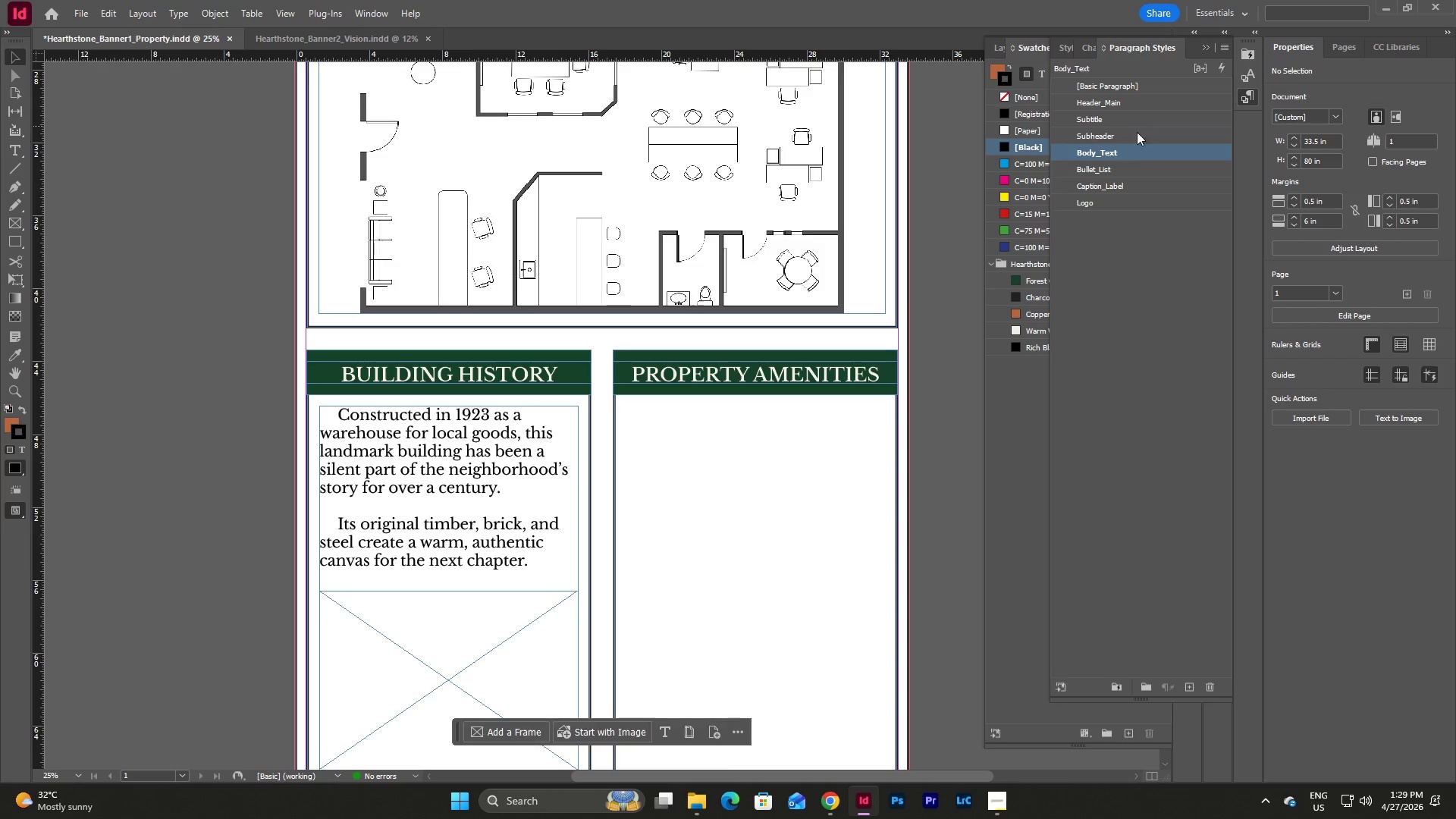 
double_click([1138, 149])
 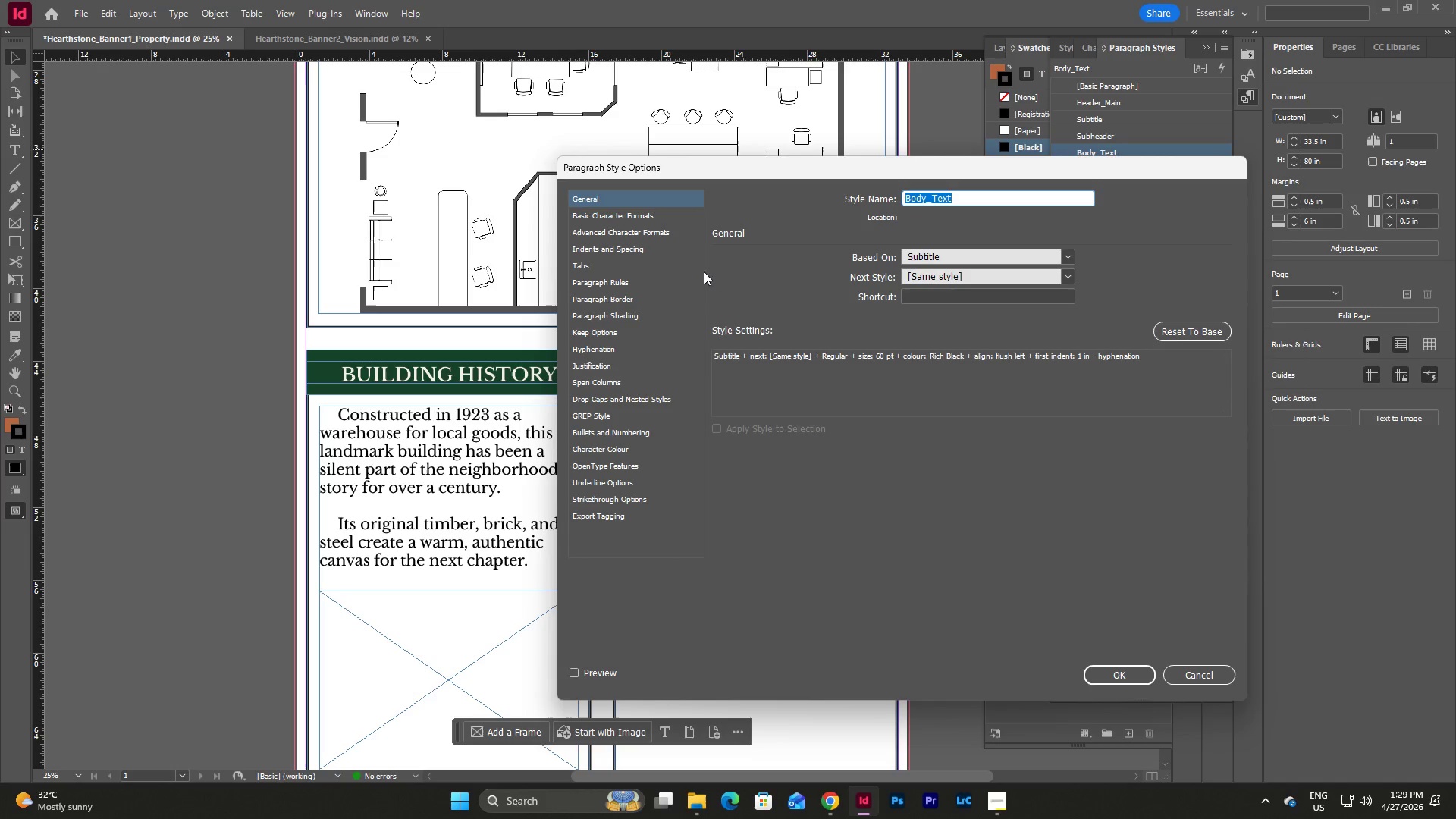 
left_click([650, 221])
 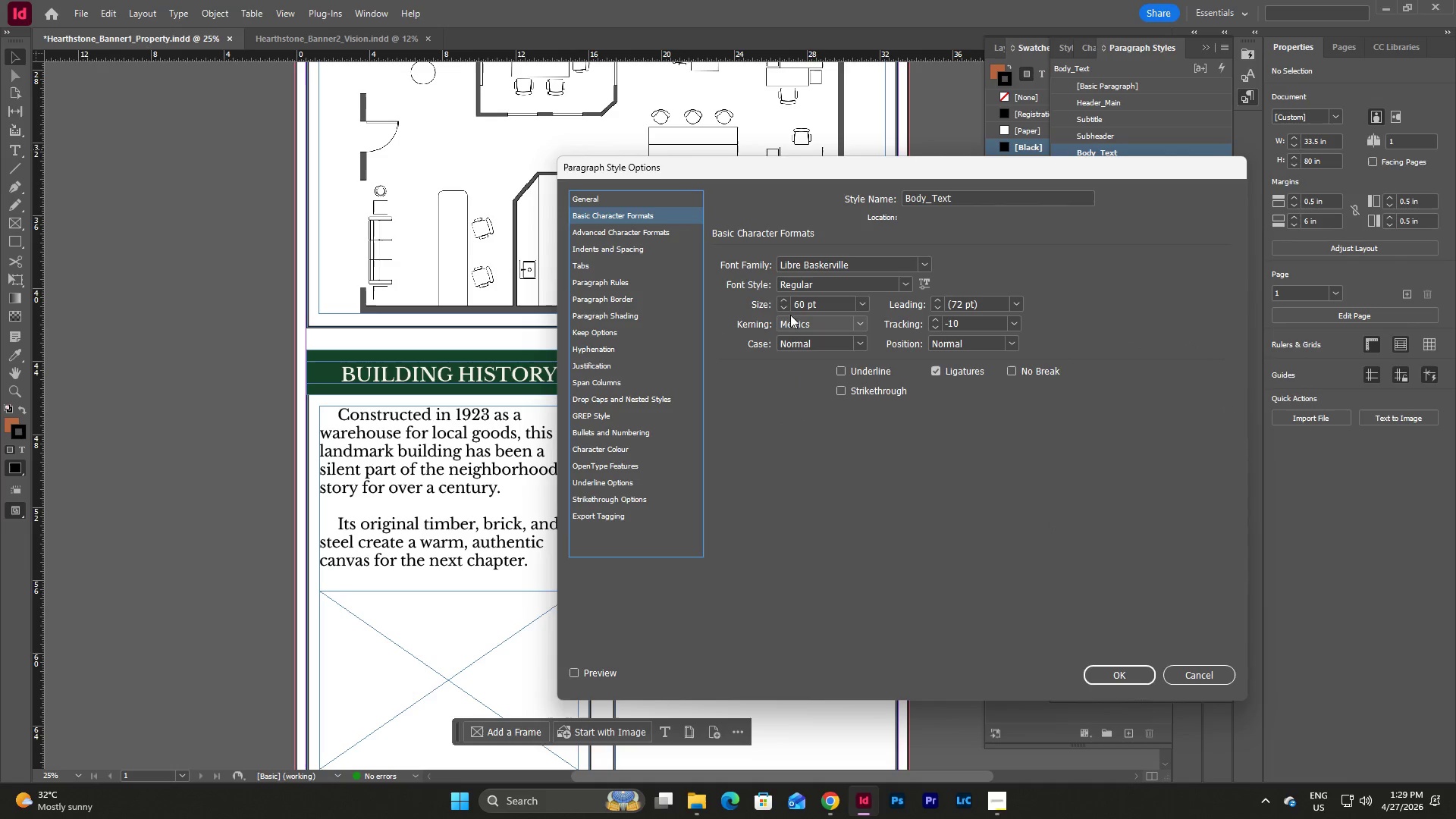 
double_click([783, 306])
 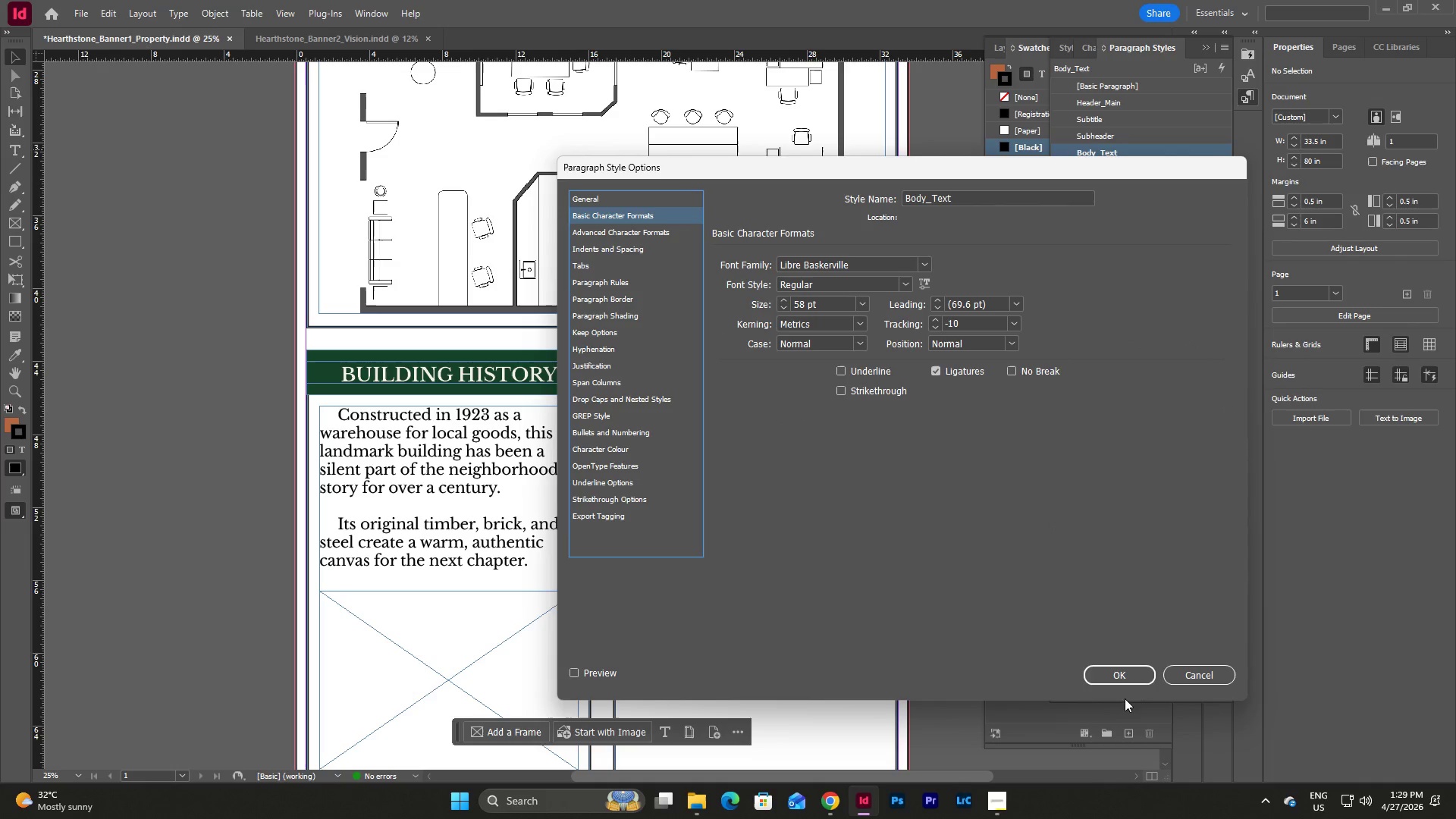 
left_click([1116, 670])
 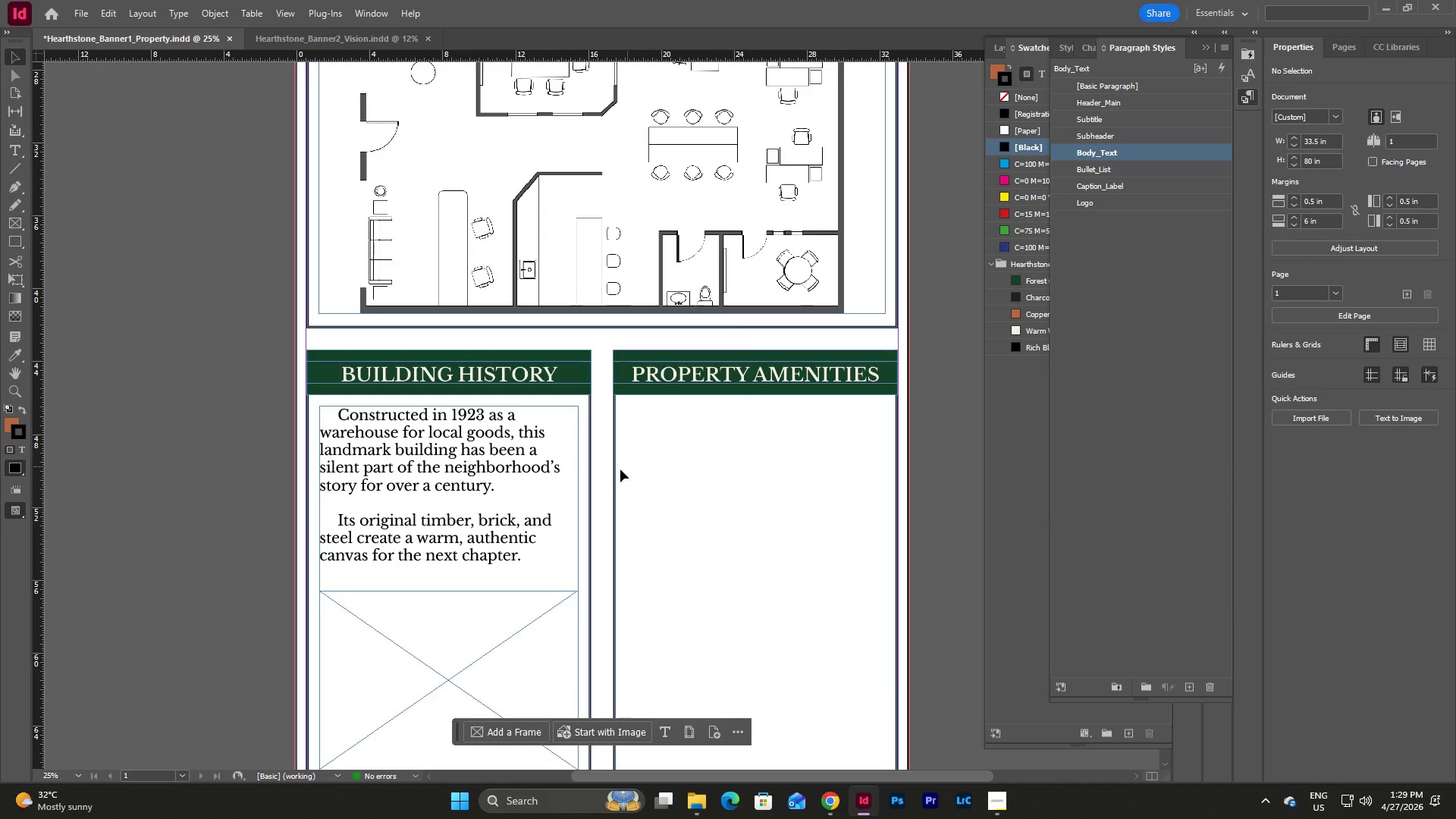 
left_click([605, 477])
 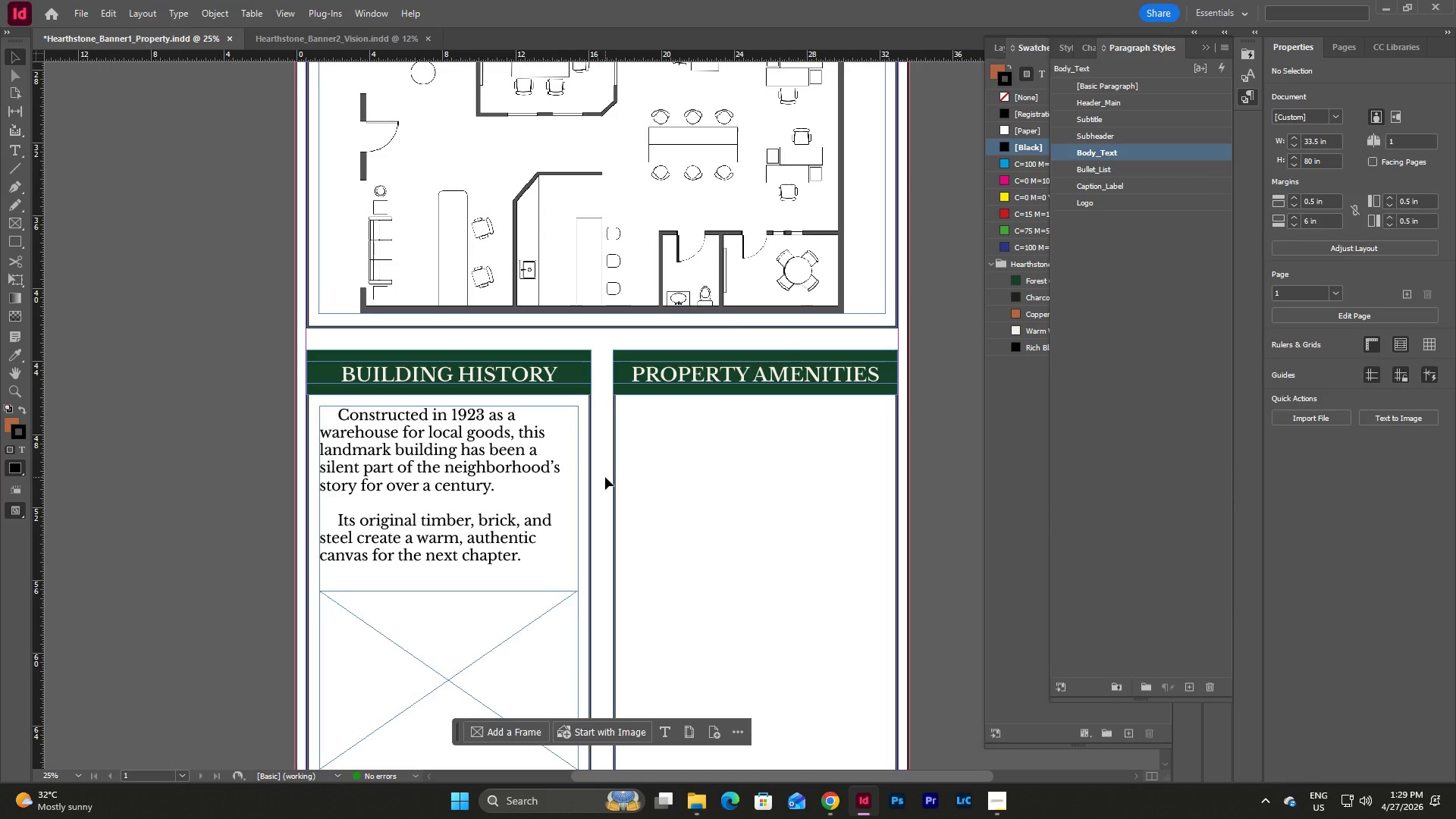 
key(W)
 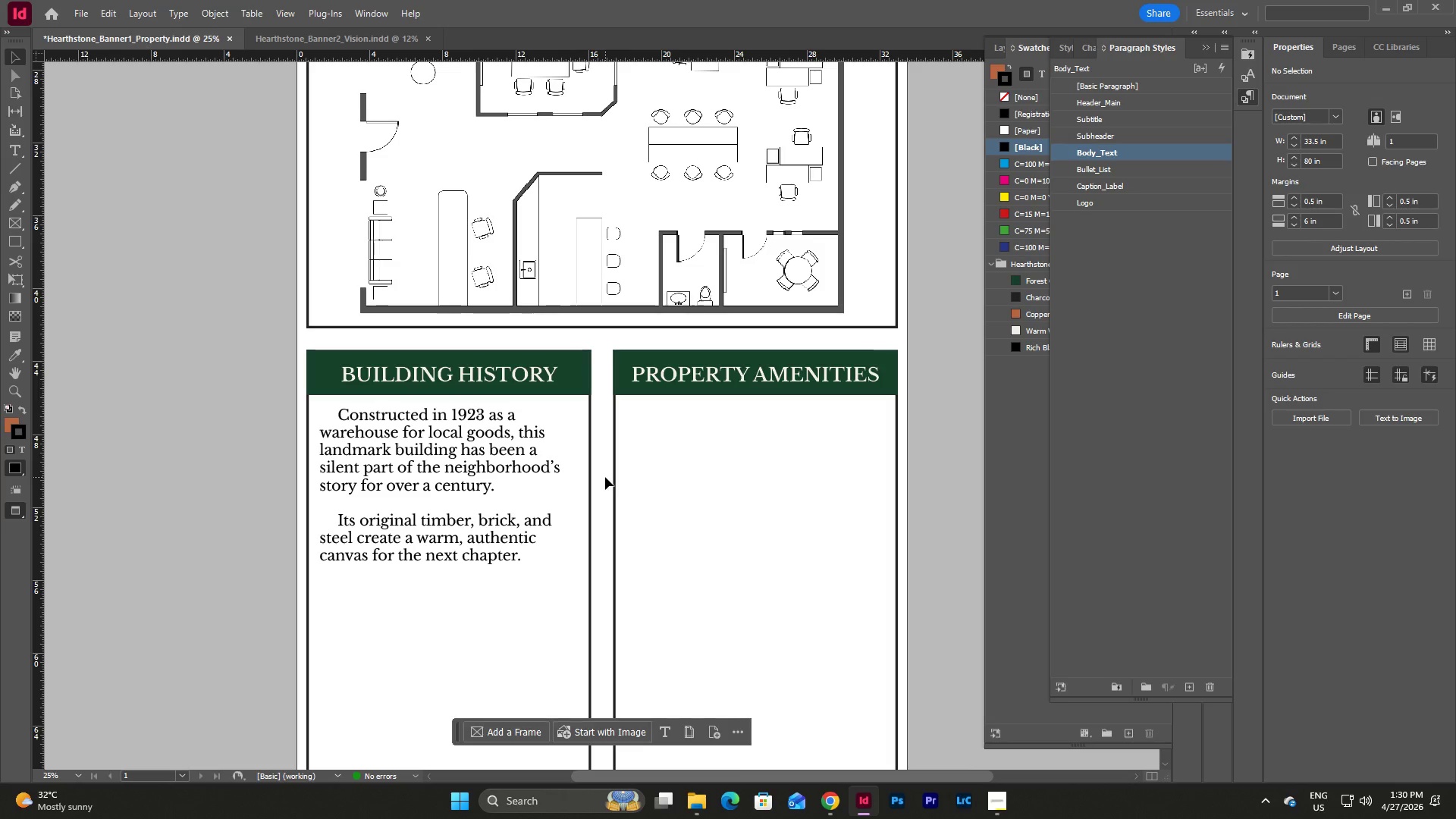 
scroll: coordinate [605, 477], scroll_direction: down, amount: 3.0
 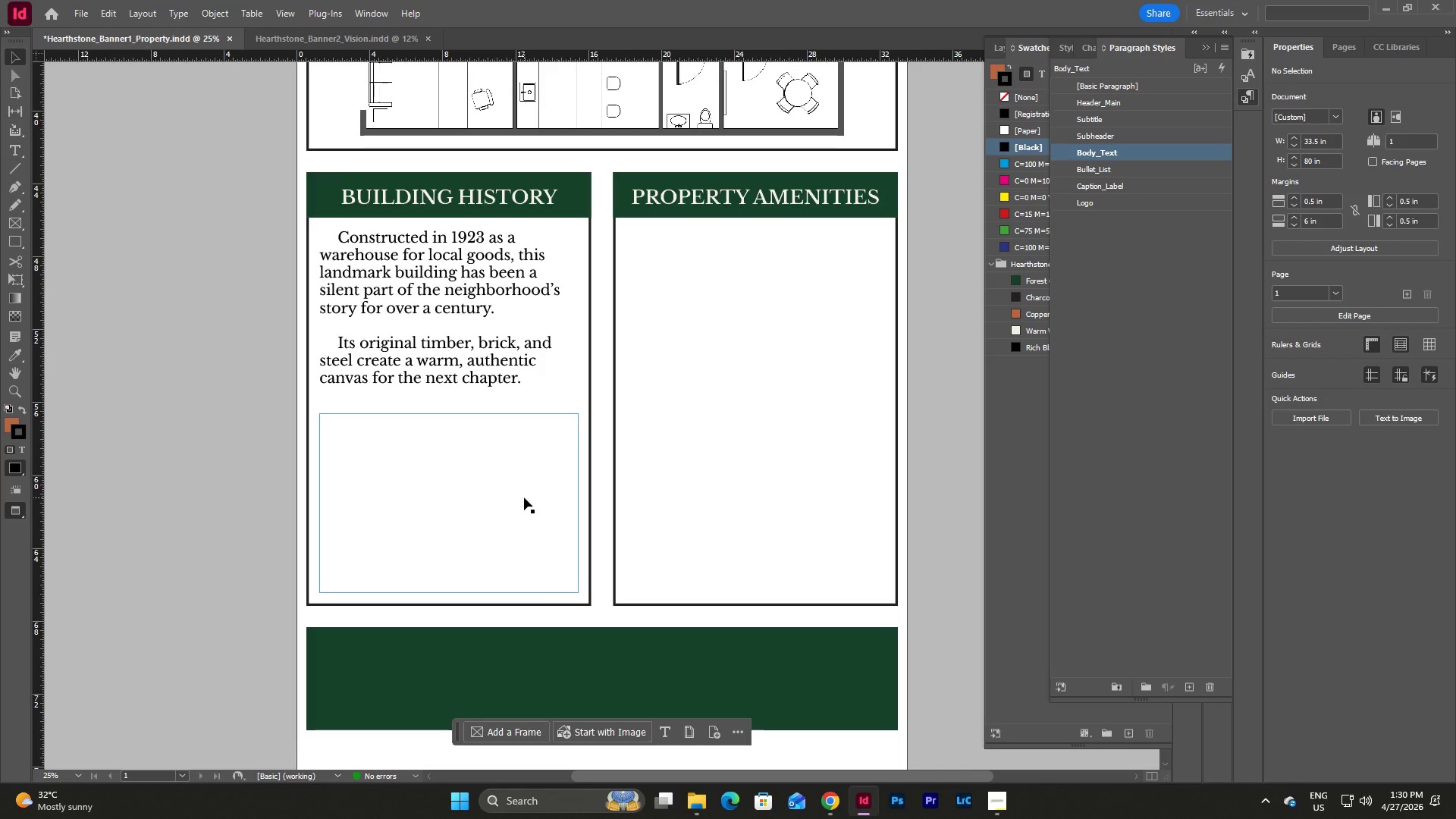 
key(W)
 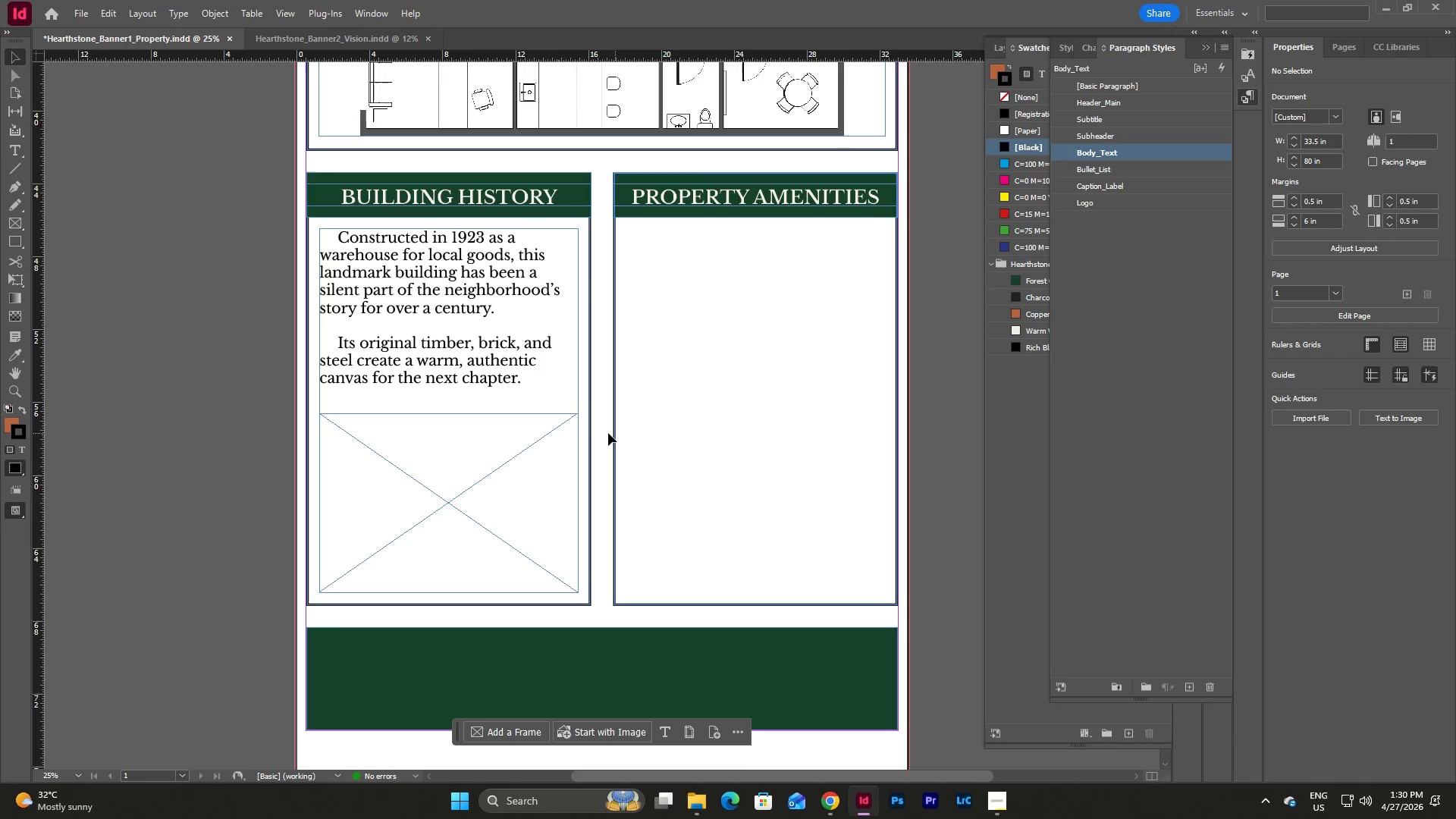 
left_click([602, 436])
 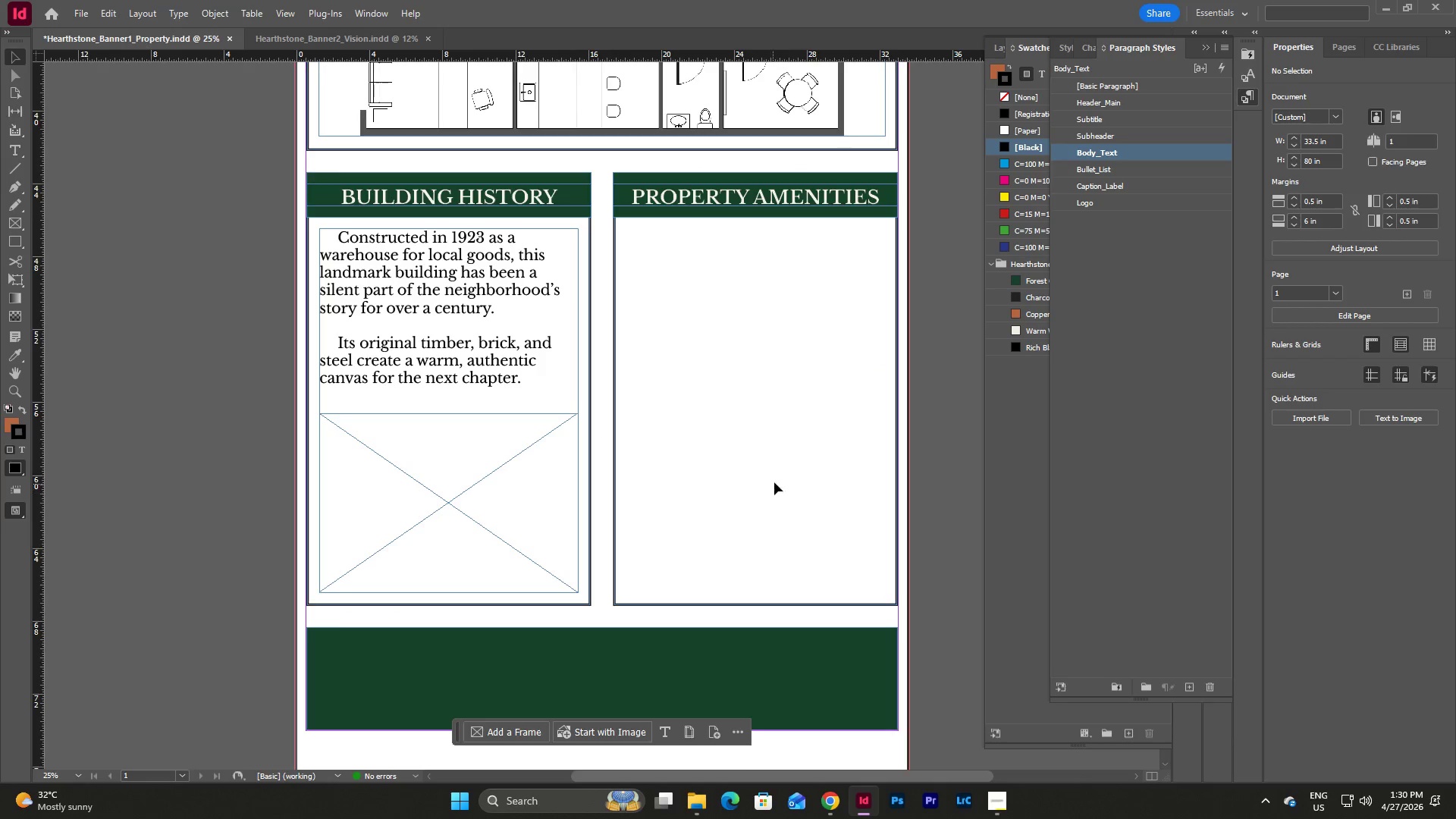 
scroll: coordinate [780, 477], scroll_direction: down, amount: 3.0
 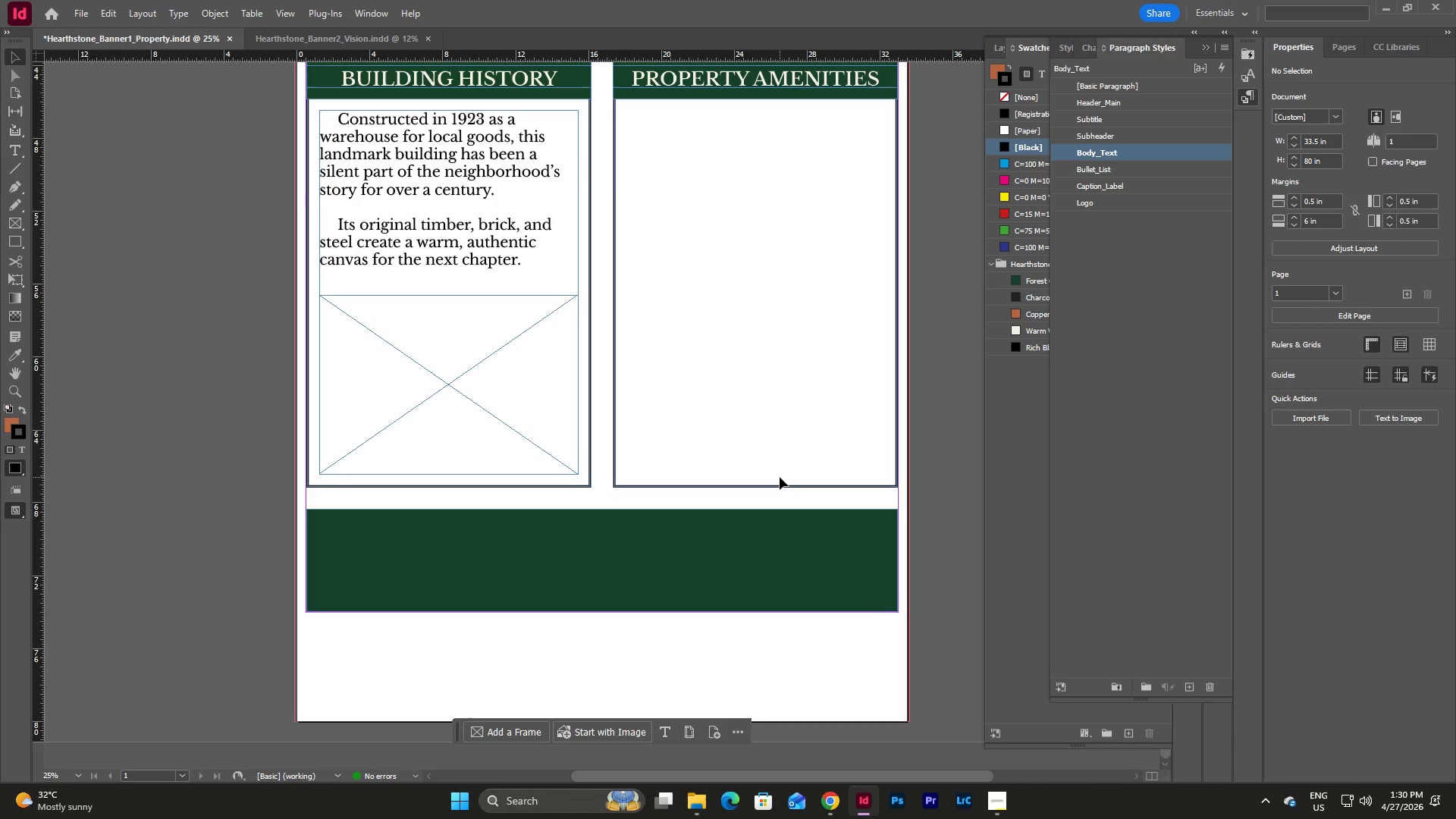 
scroll: coordinate [638, 418], scroll_direction: up, amount: 13.0
 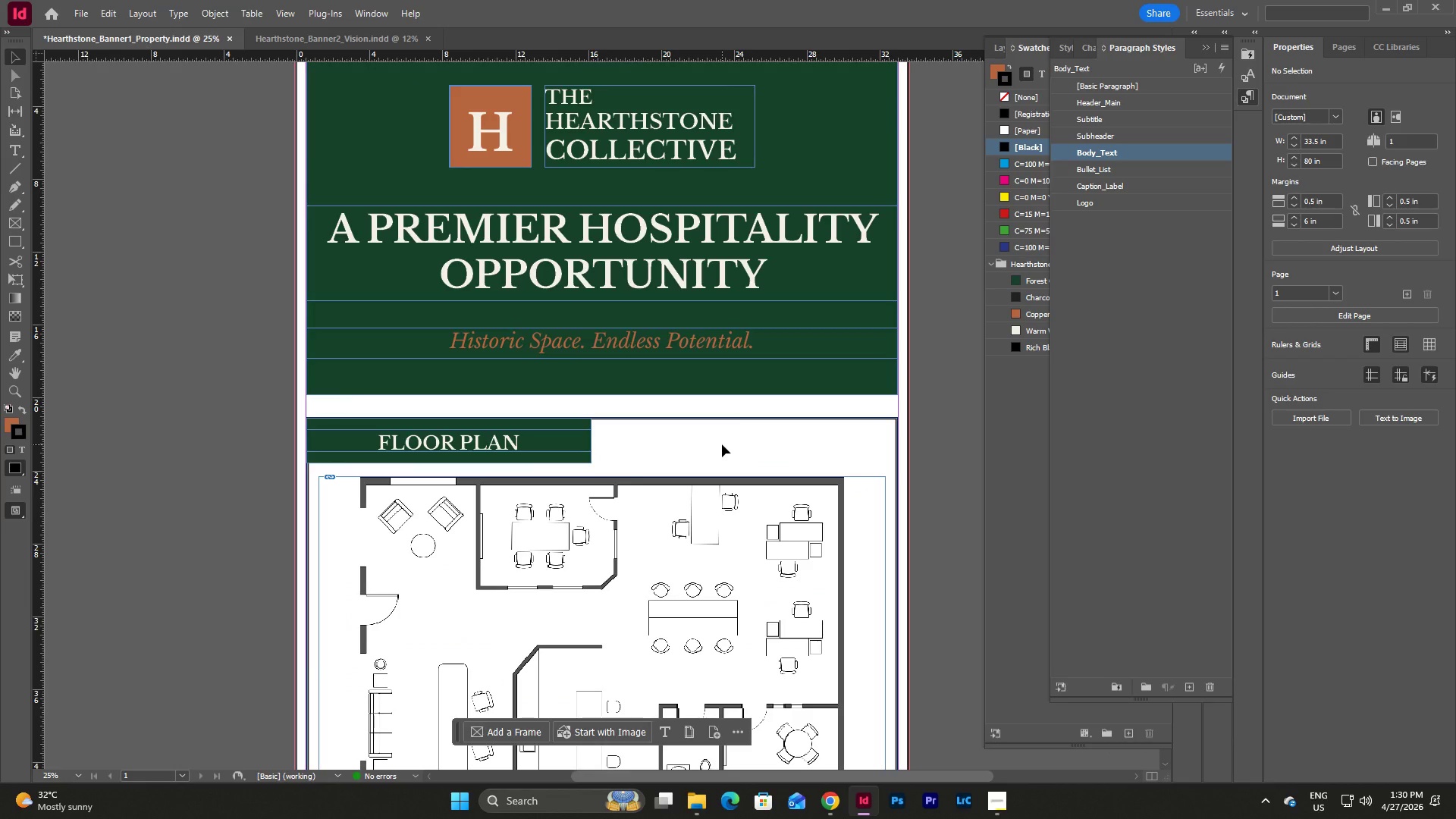 
left_click([722, 444])
 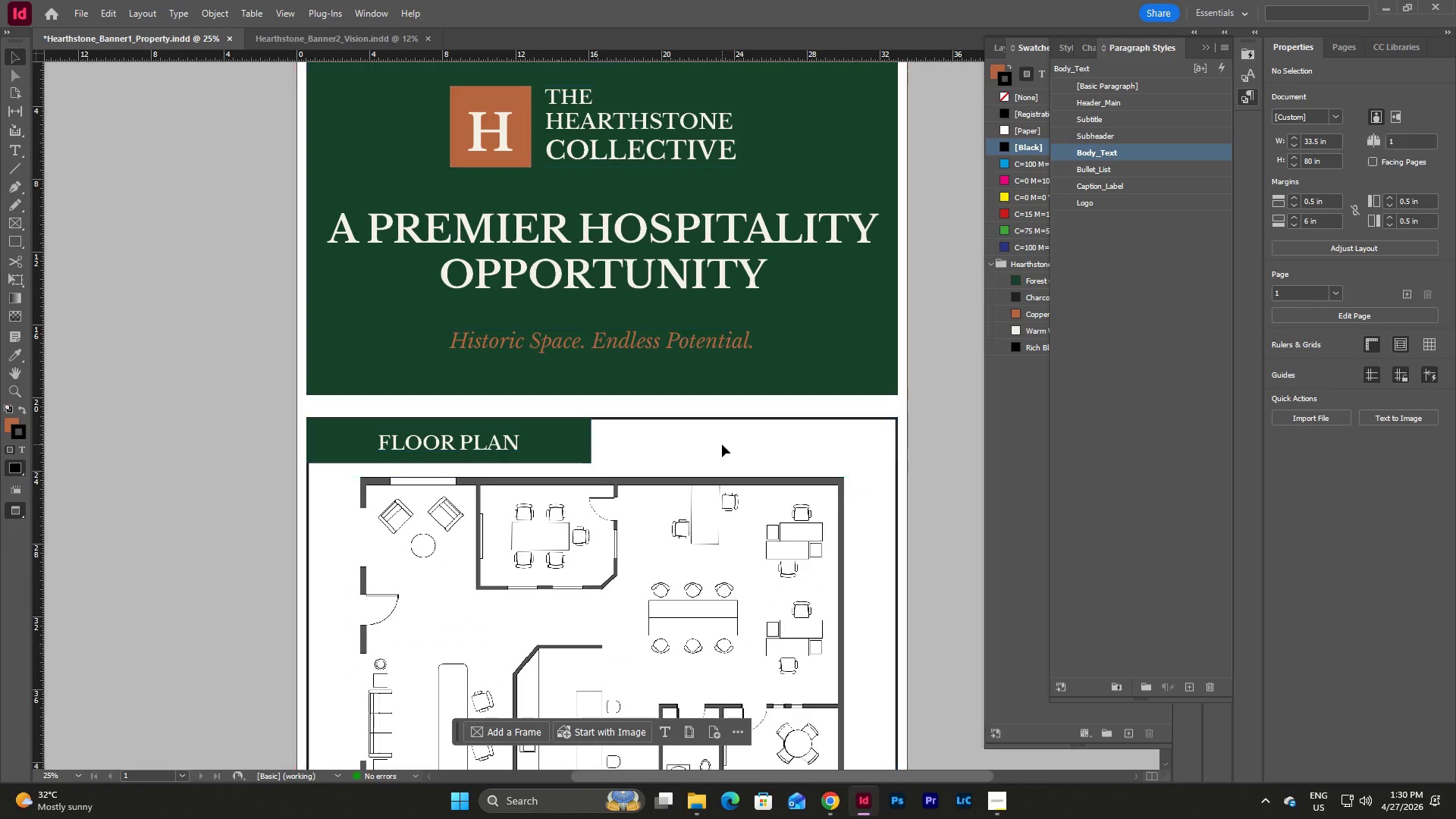 
key(W)
 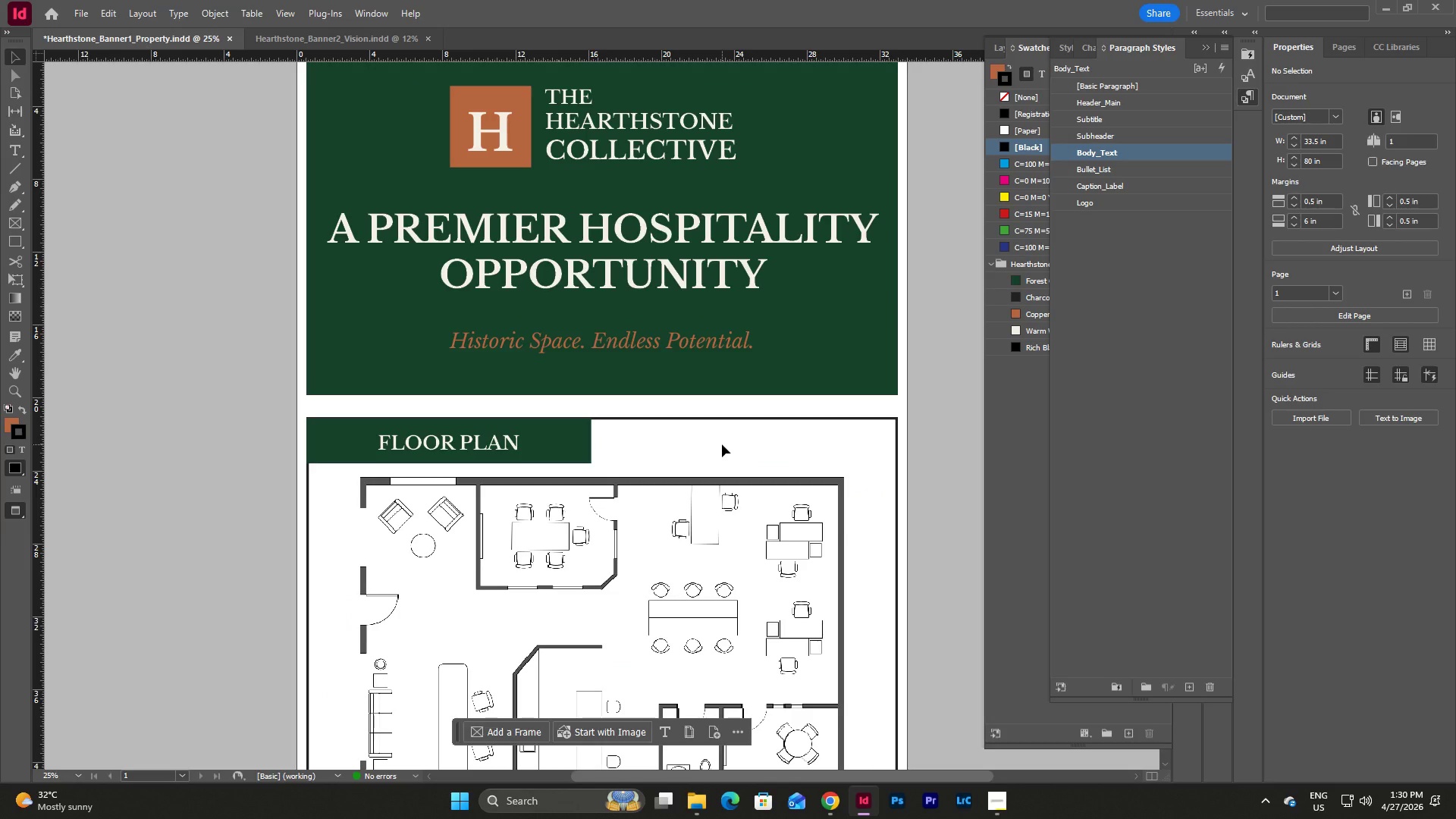 
scroll: coordinate [856, 557], scroll_direction: up, amount: 4.0
 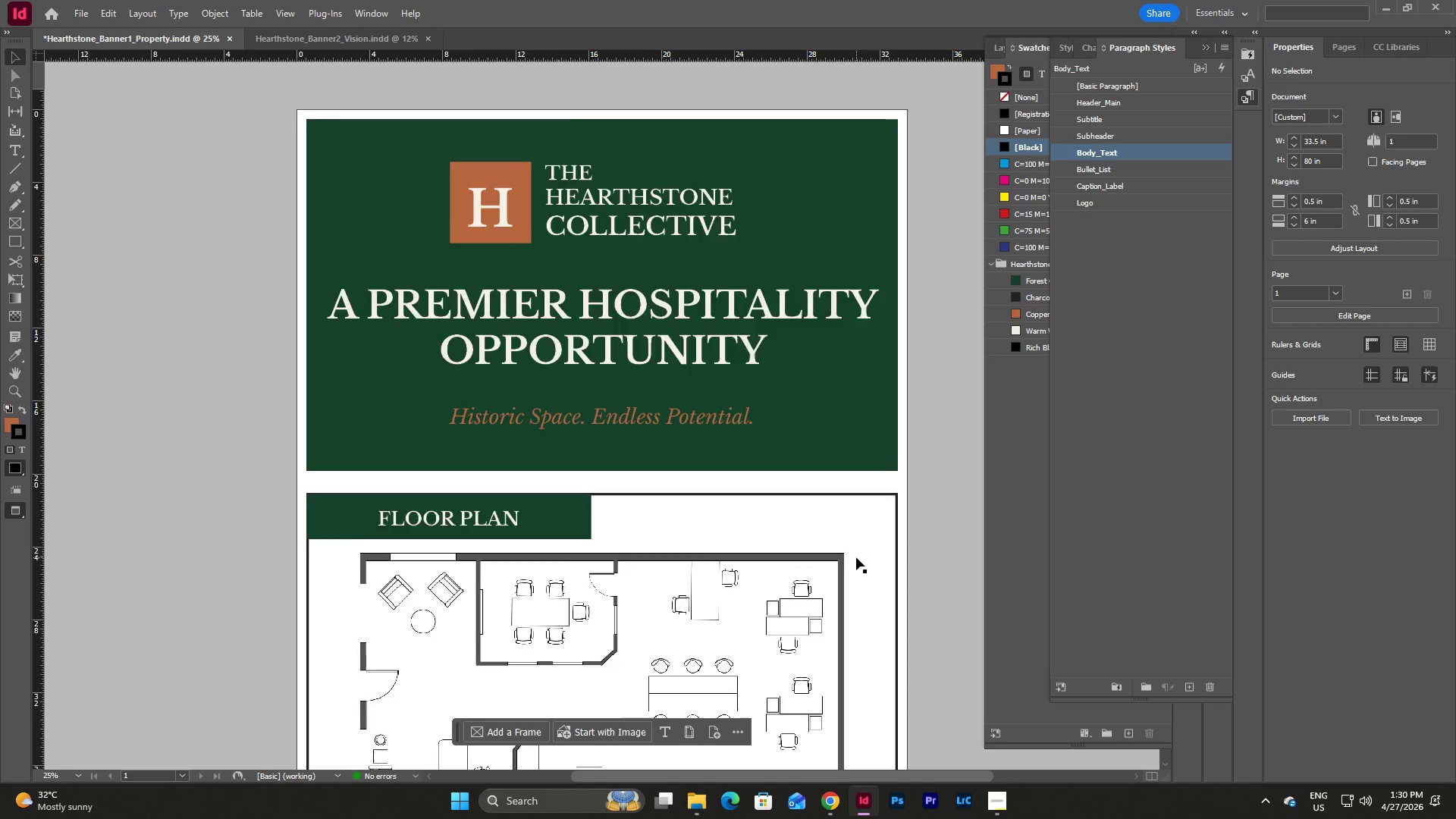 
scroll: coordinate [856, 557], scroll_direction: down, amount: 4.0
 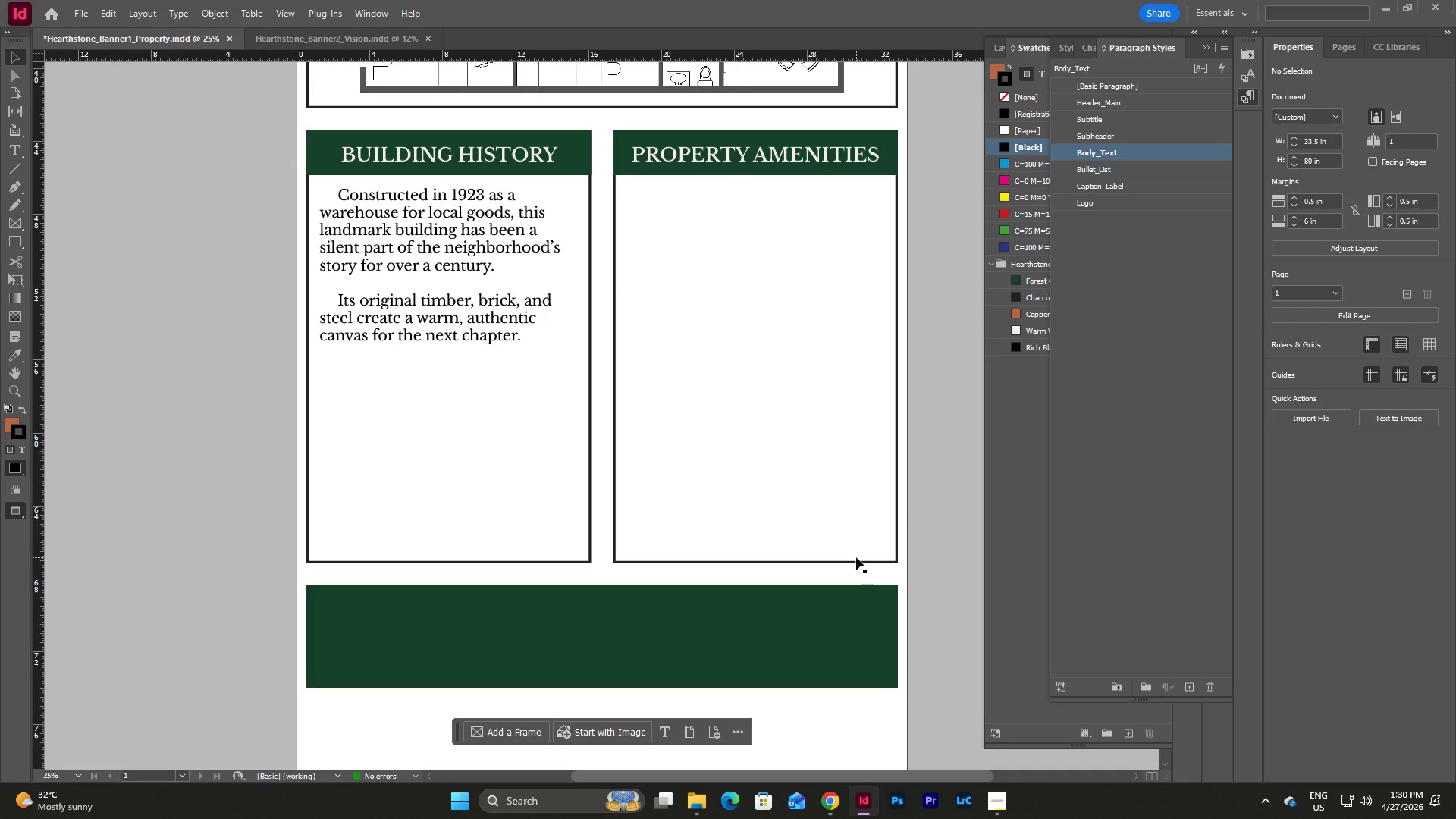 
scroll: coordinate [856, 557], scroll_direction: up, amount: 3.0
 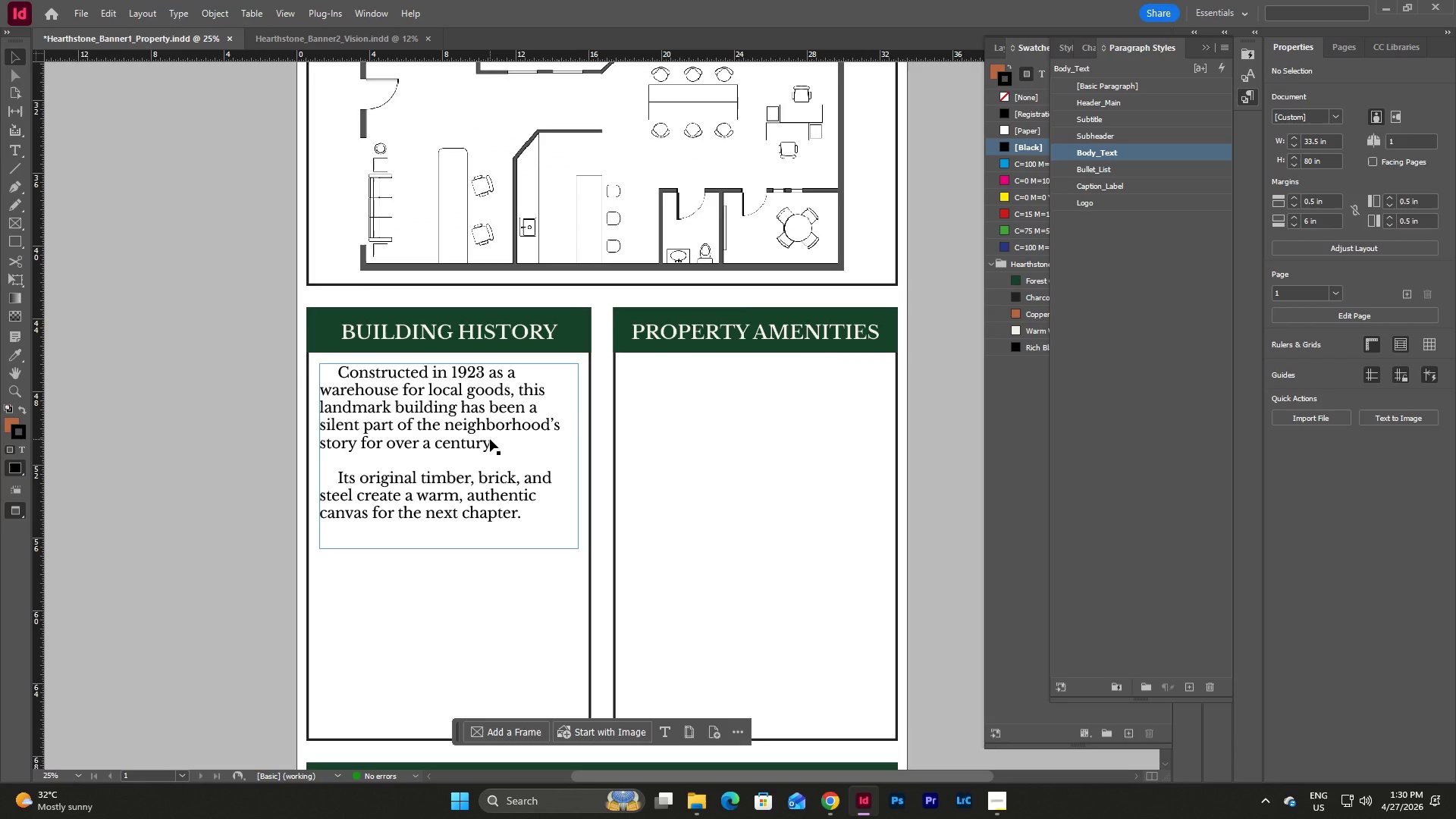 
left_click([490, 439])
 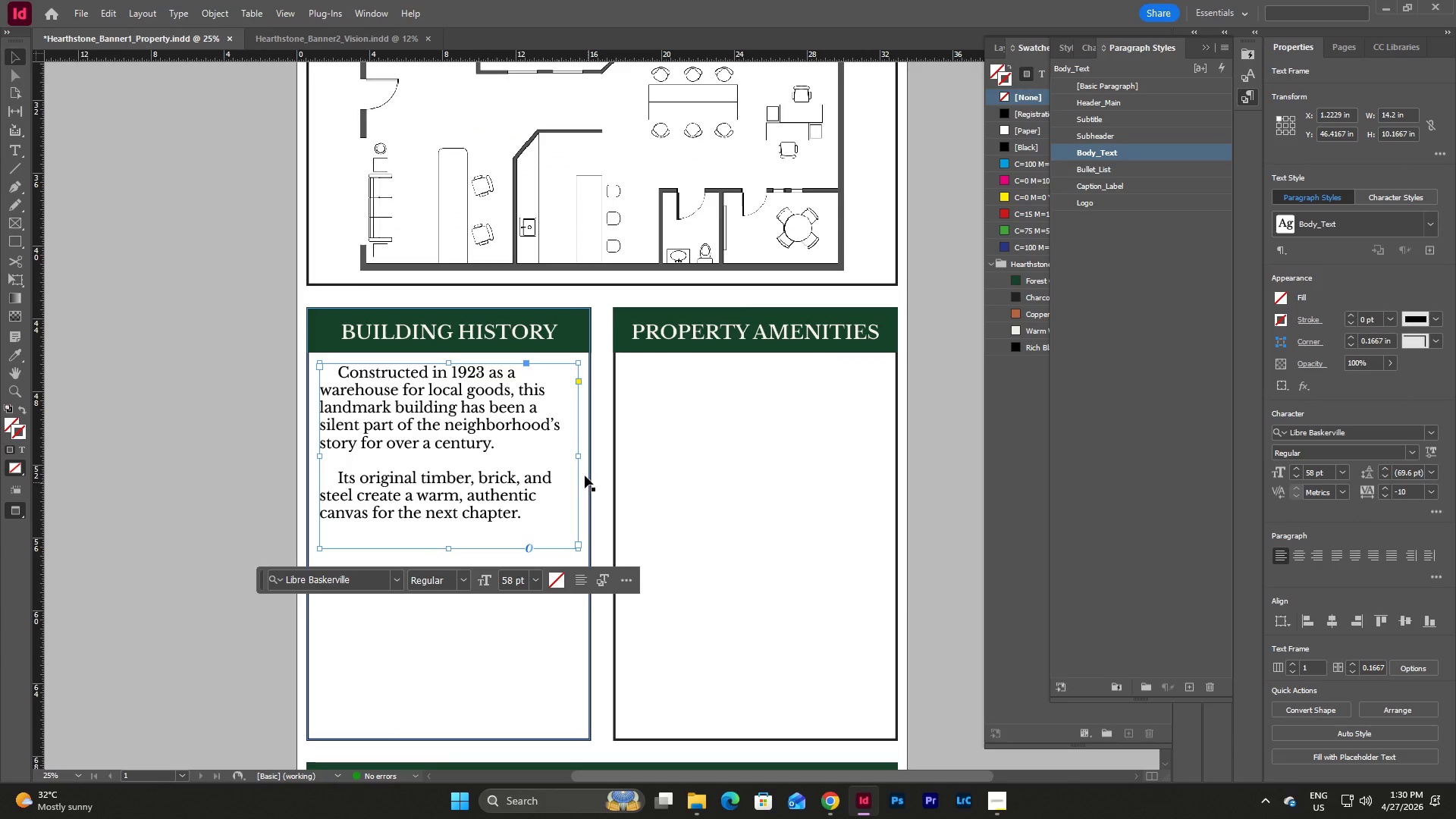 
left_click_drag(start_coordinate=[579, 454], to_coordinate=[573, 454])
 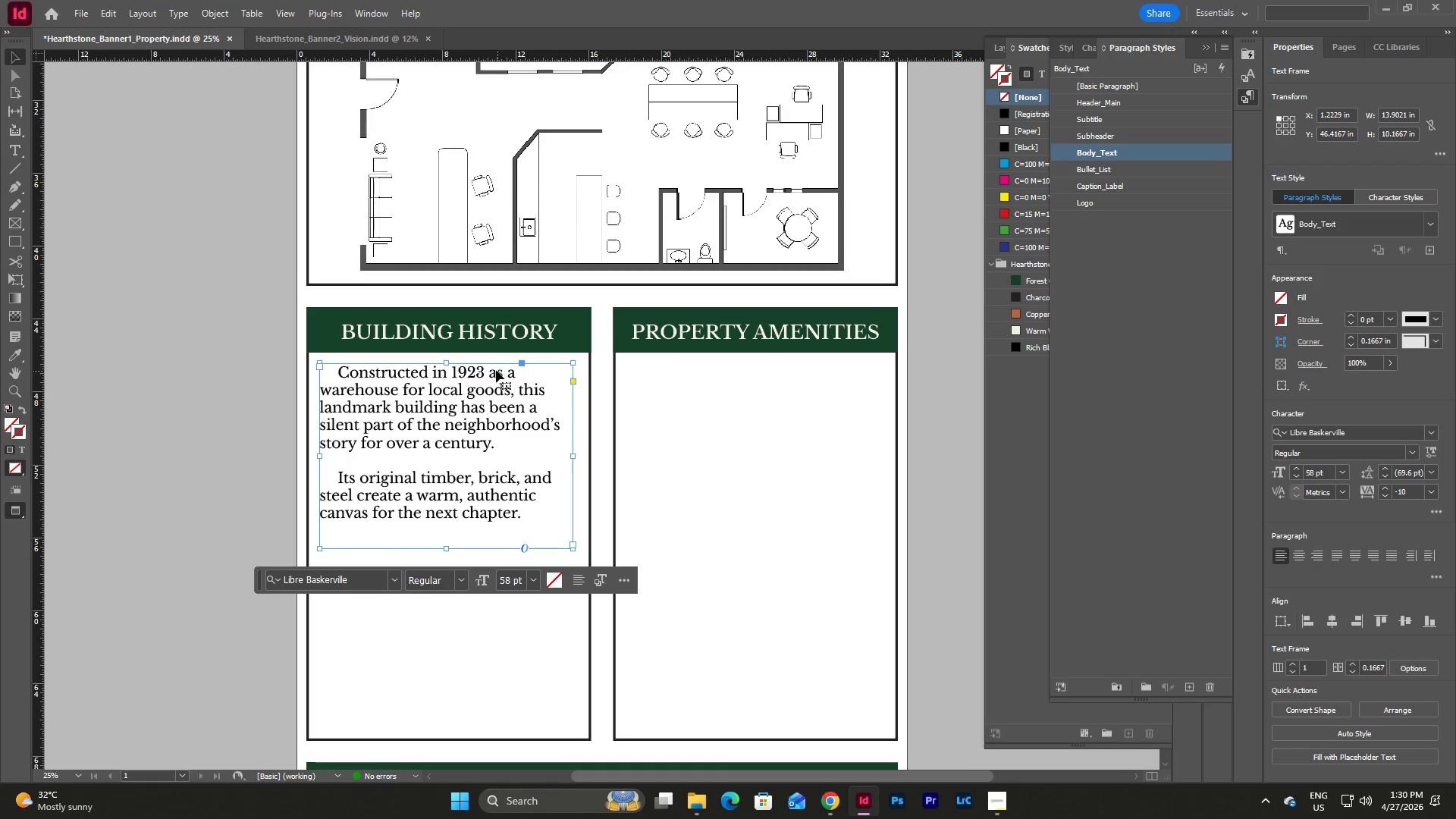 
left_click_drag(start_coordinate=[496, 370], to_coordinate=[501, 369])
 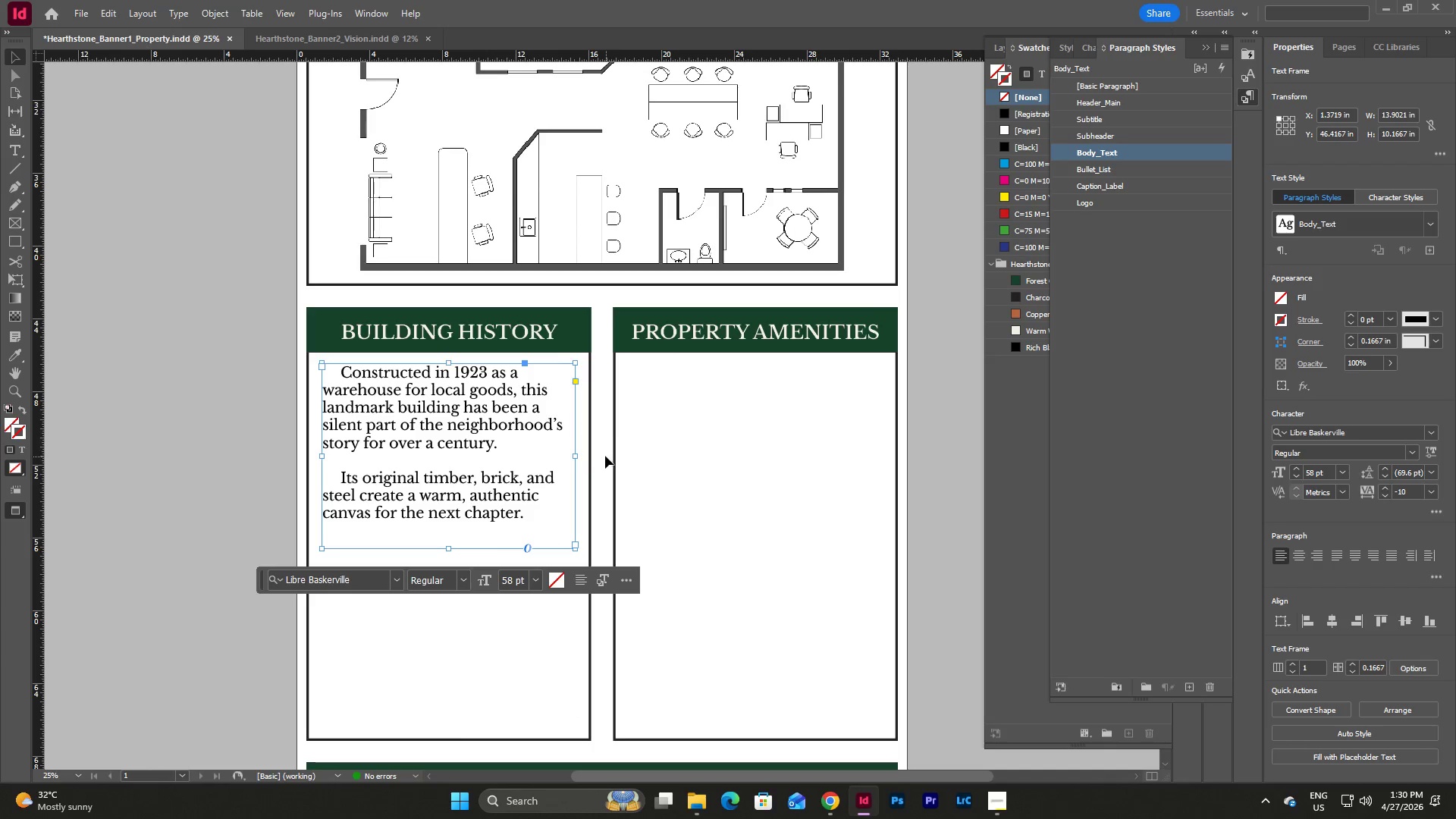 
left_click([603, 455])
 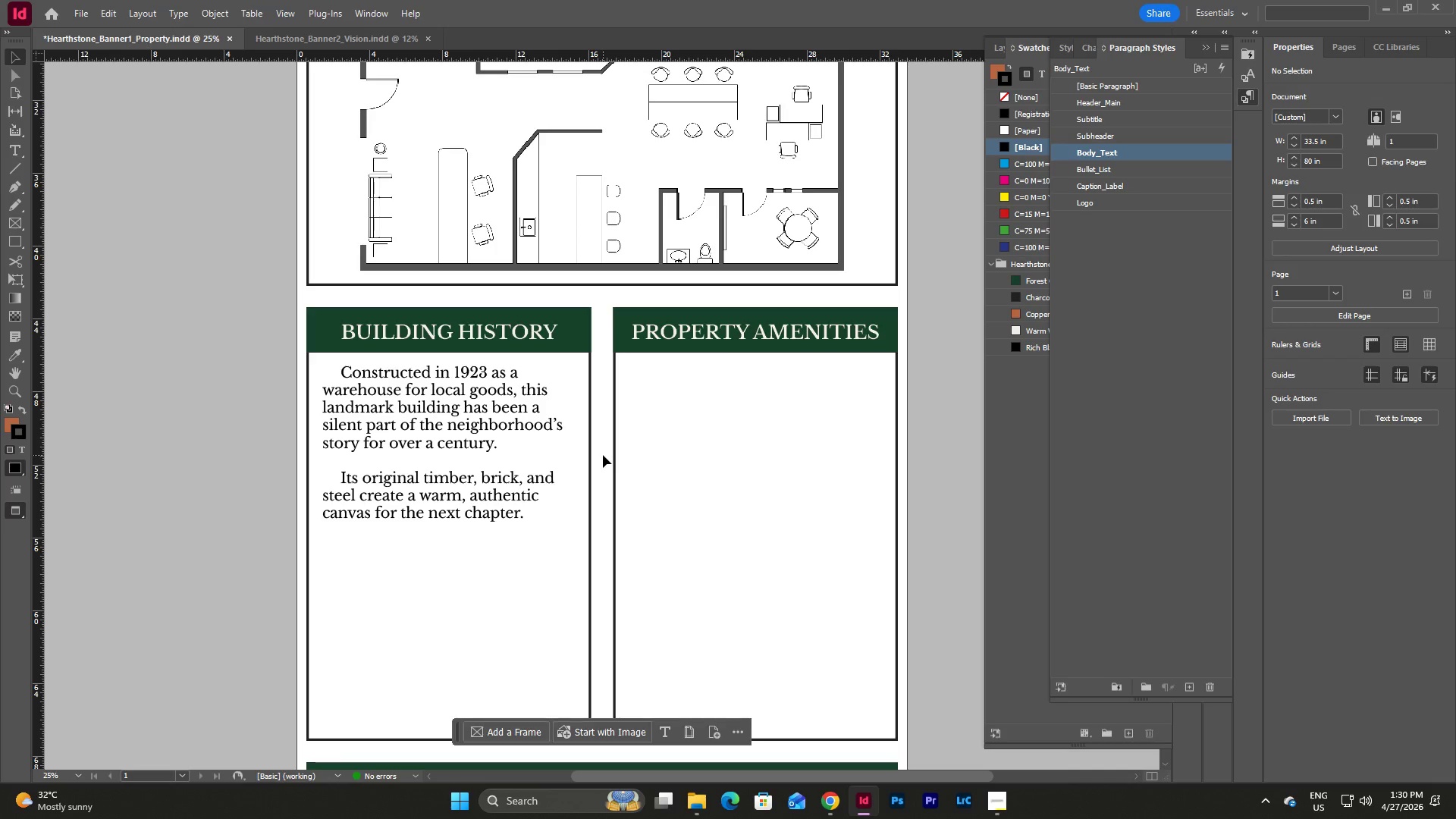 
scroll: coordinate [603, 455], scroll_direction: down, amount: 2.0
 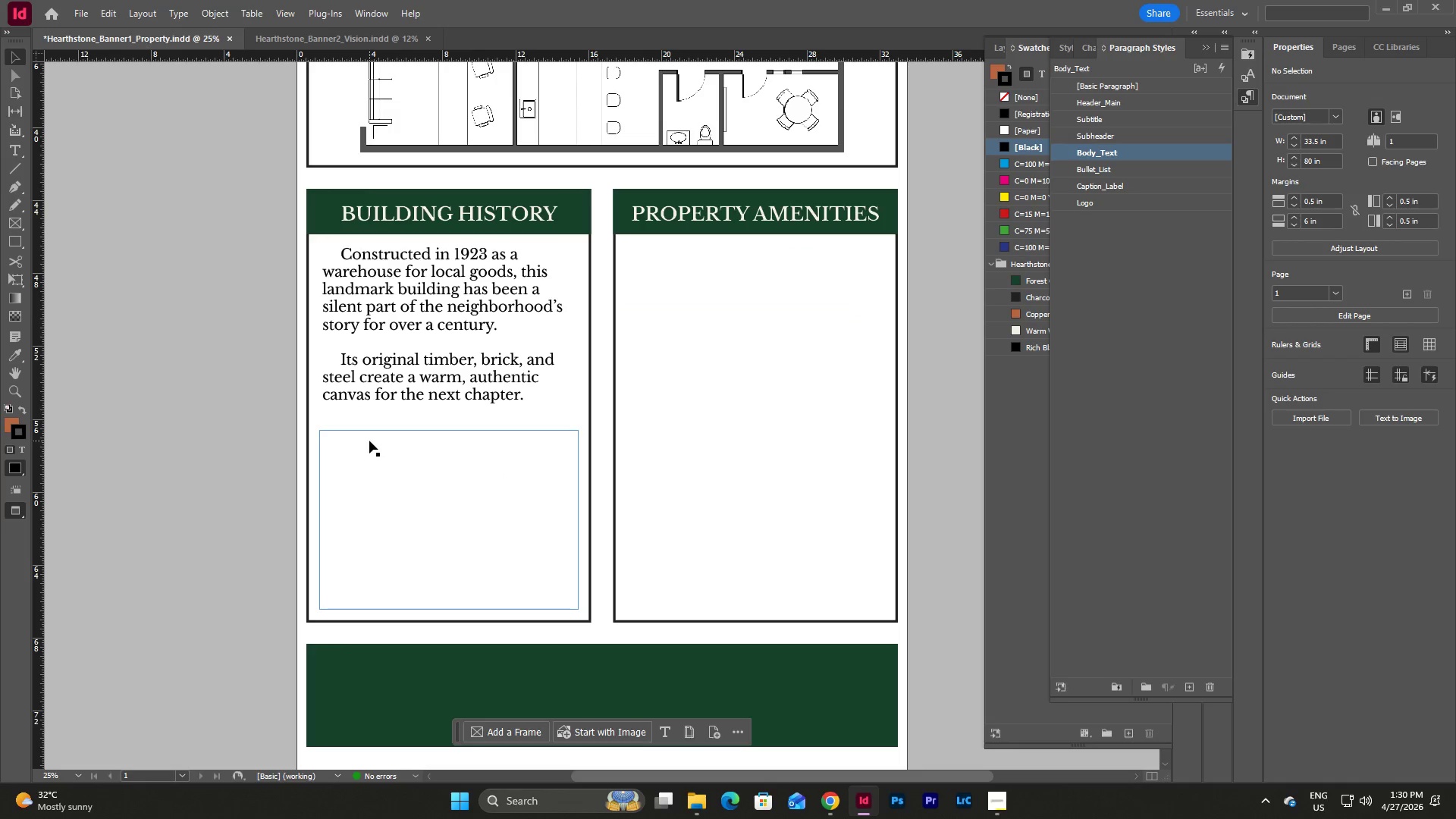 
scroll: coordinate [786, 521], scroll_direction: up, amount: 3.0
 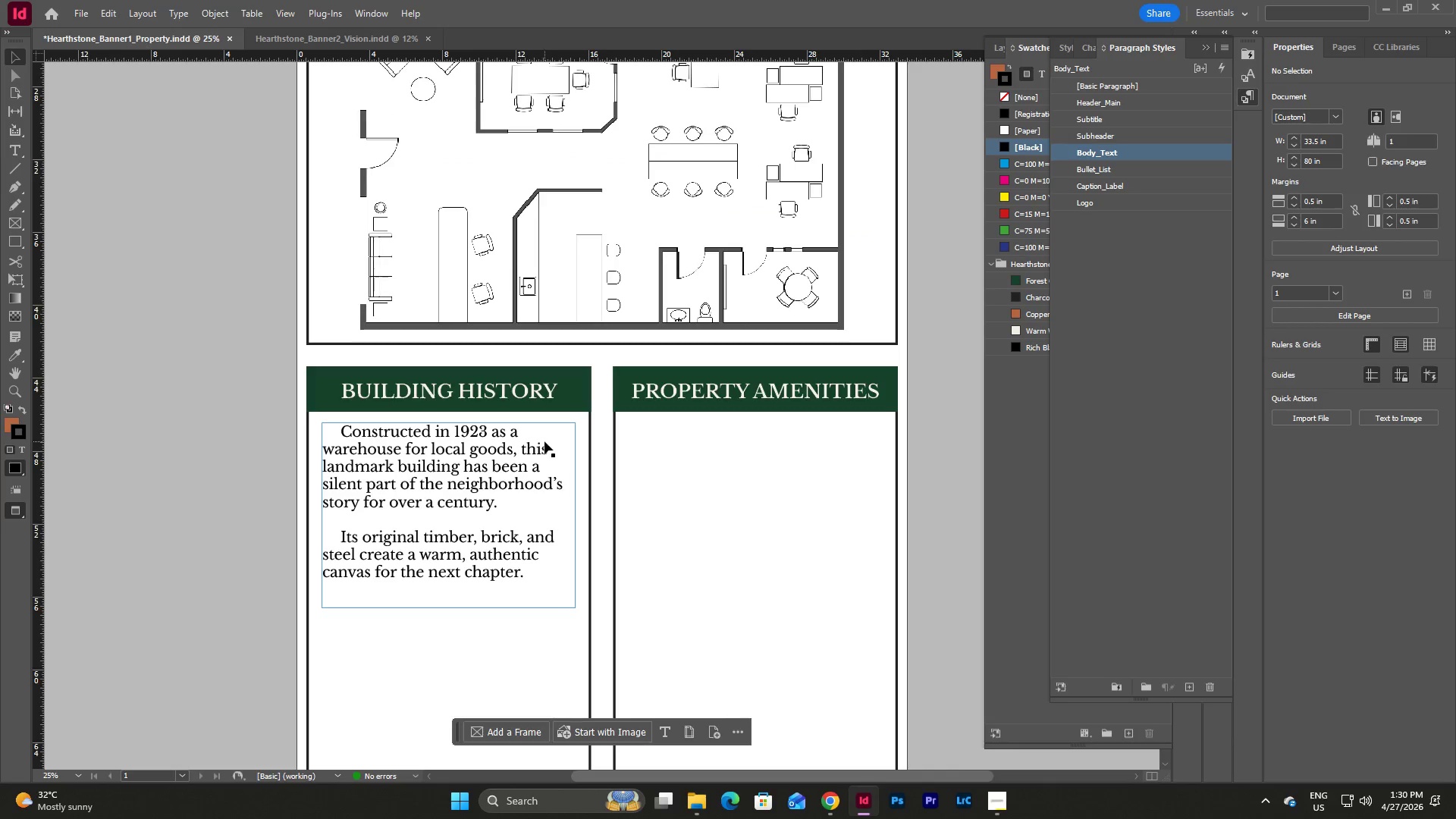 
left_click([544, 441])
 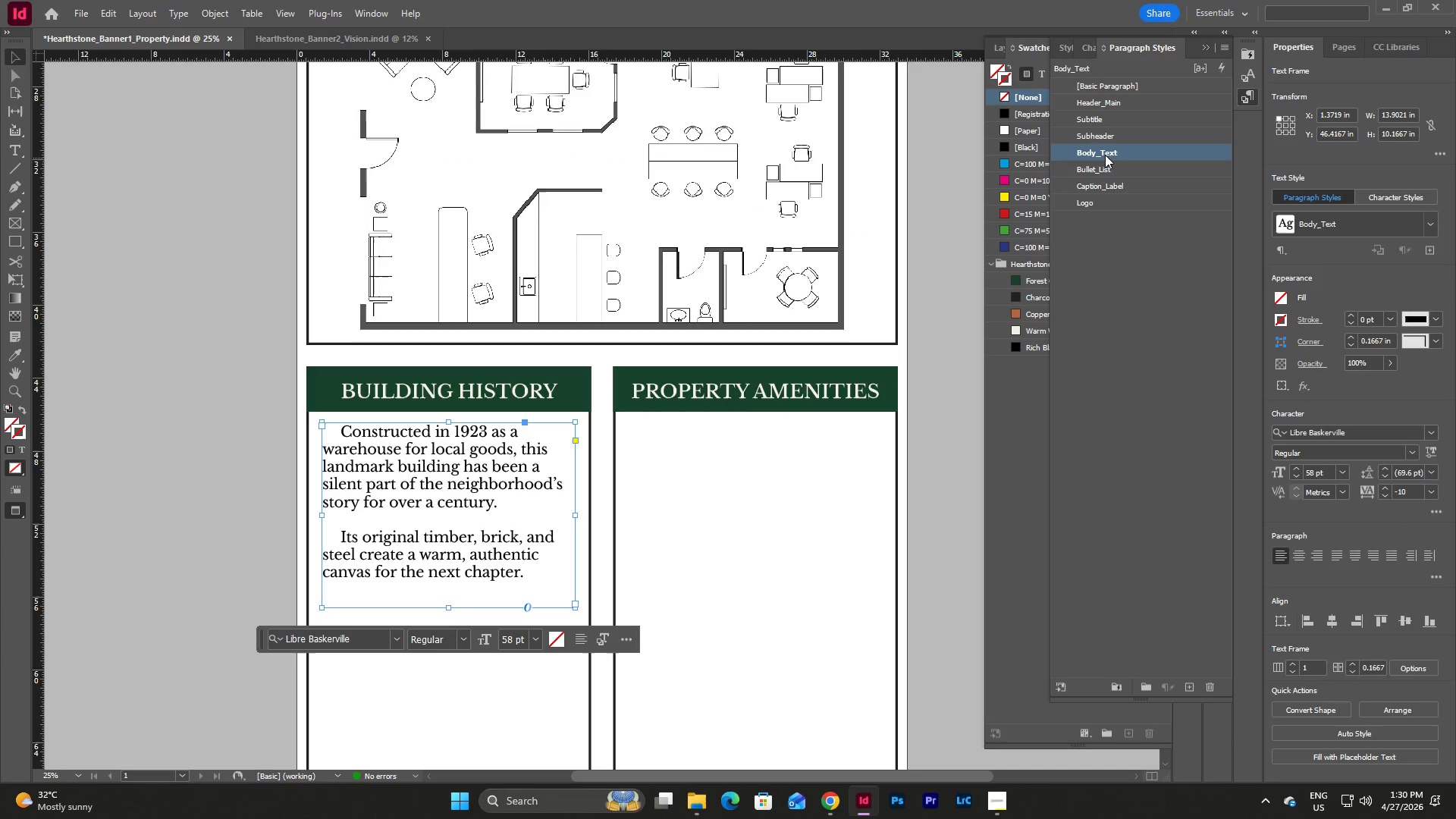 
double_click([1104, 153])
 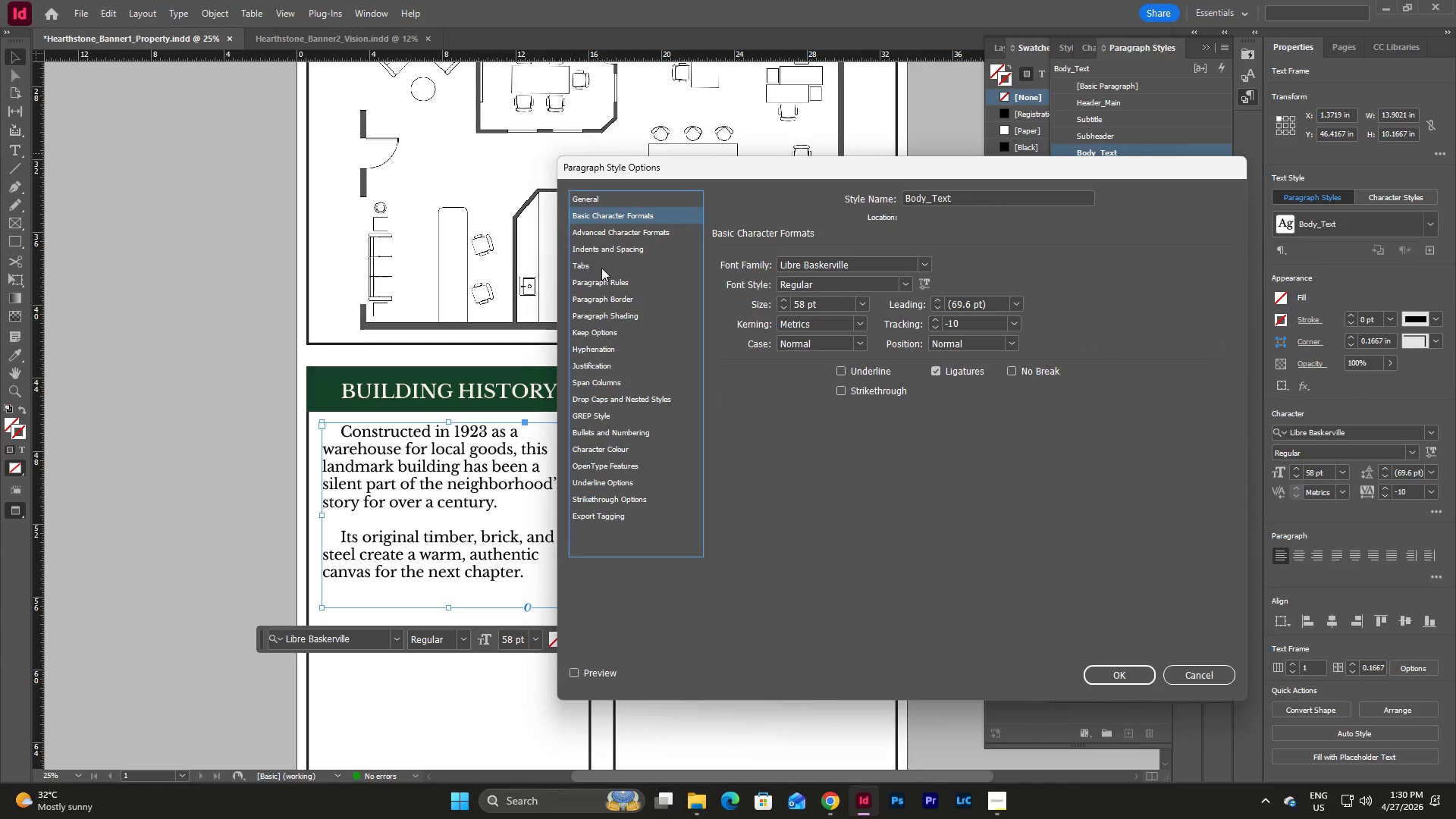 
double_click([613, 248])
 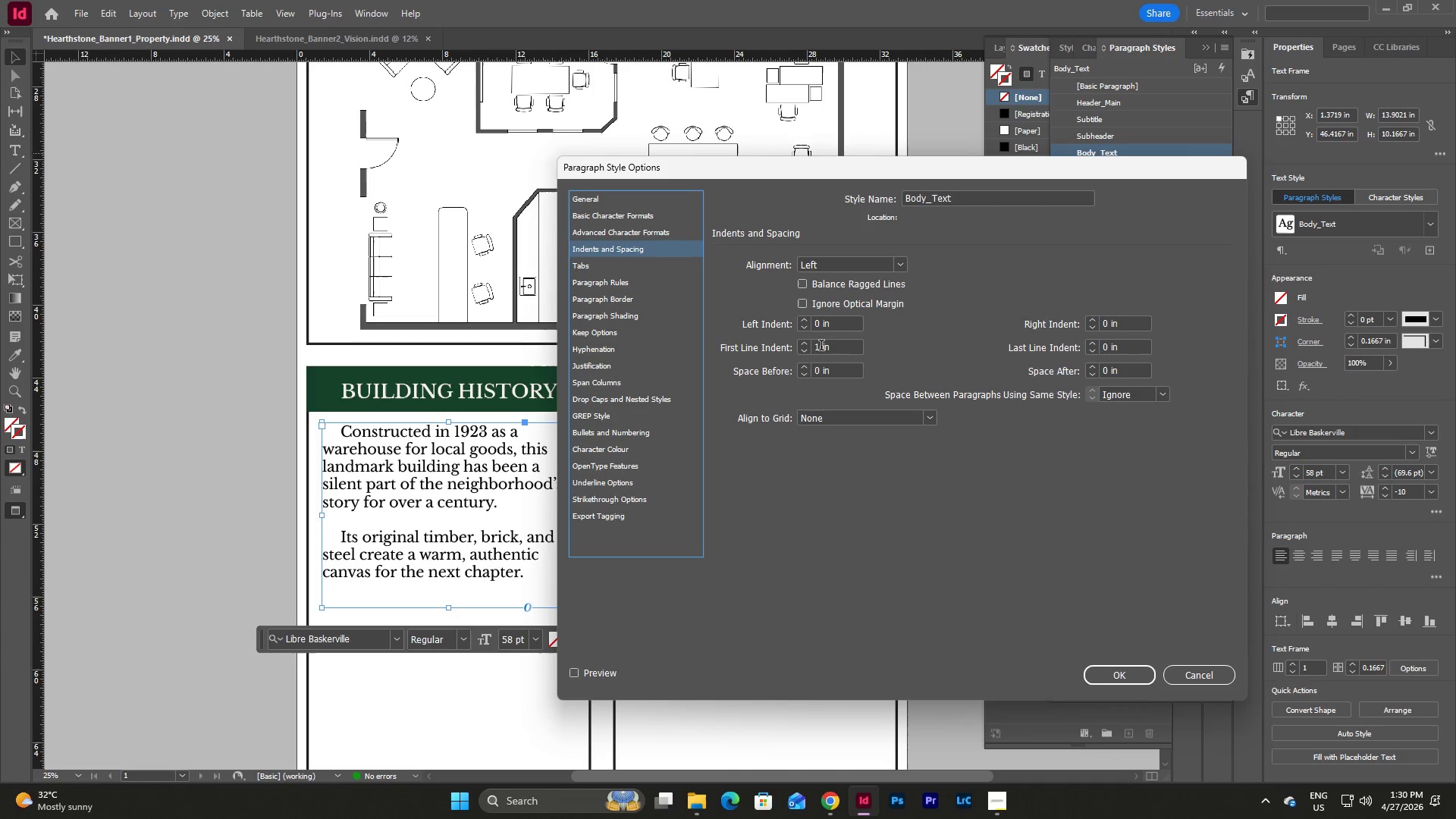 
left_click_drag(start_coordinate=[832, 349], to_coordinate=[795, 351])
 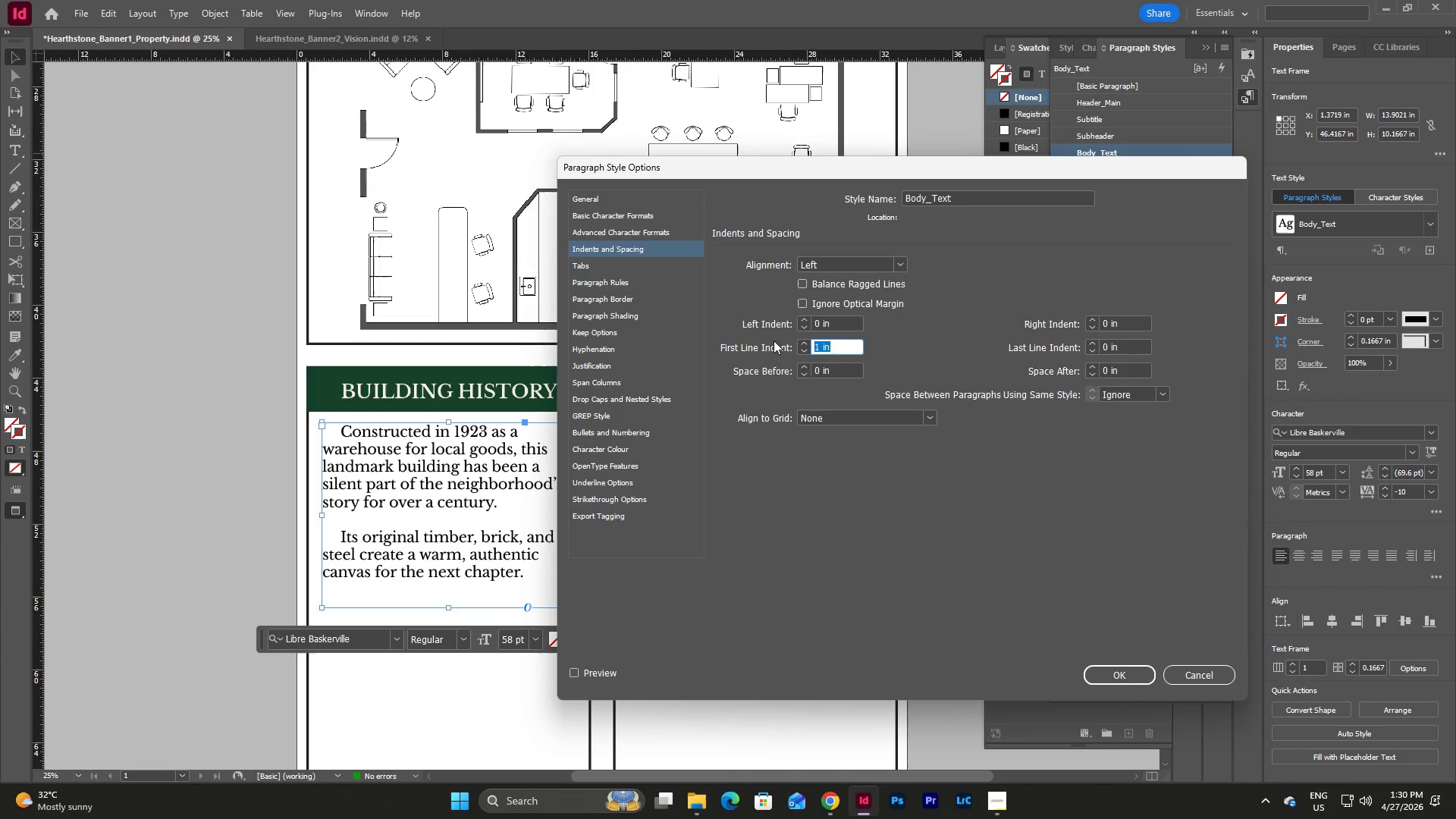 
key(Numpad2)
 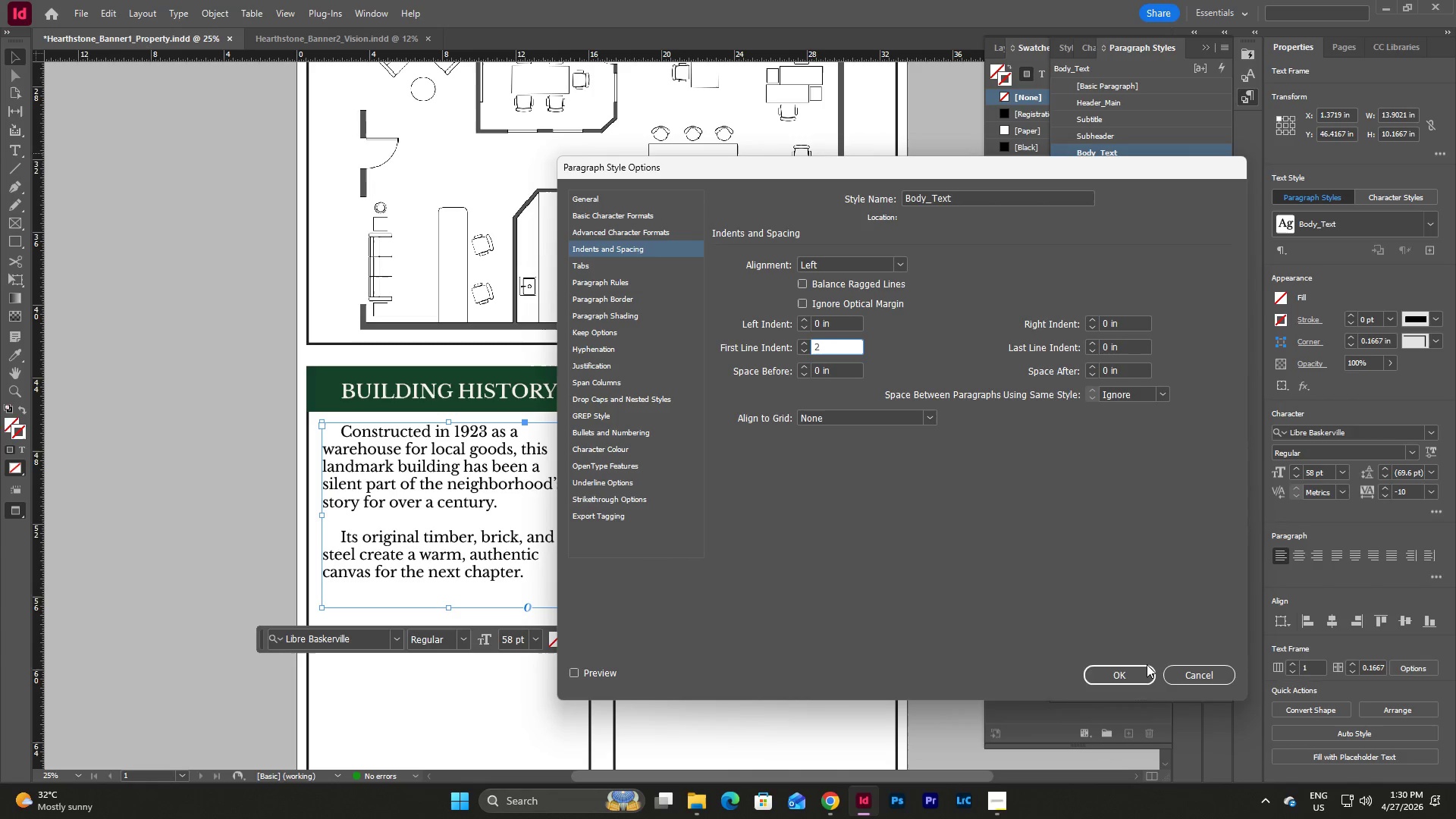 
left_click([1125, 675])
 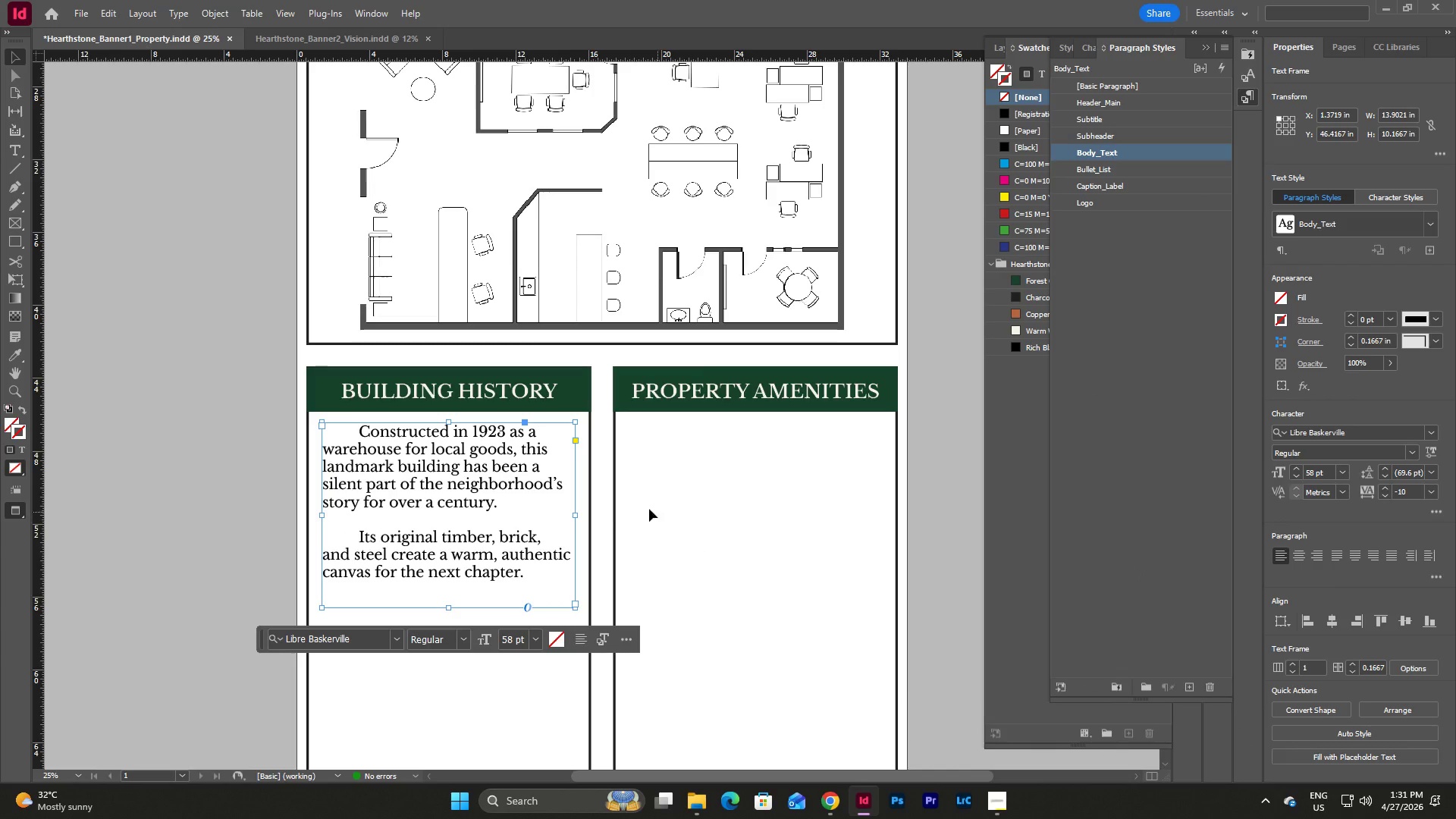 
wait(5.11)
 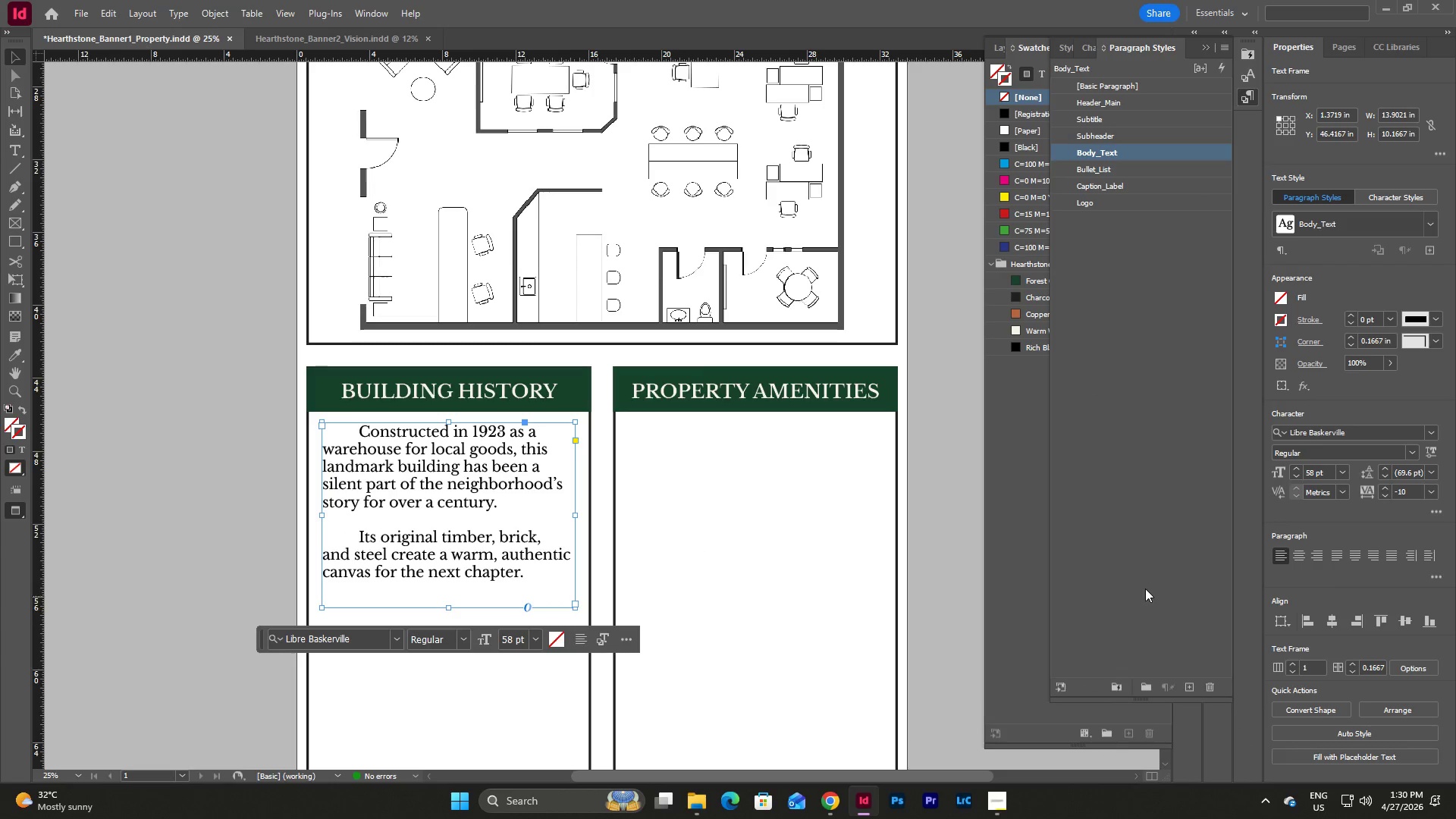 
left_click([600, 480])
 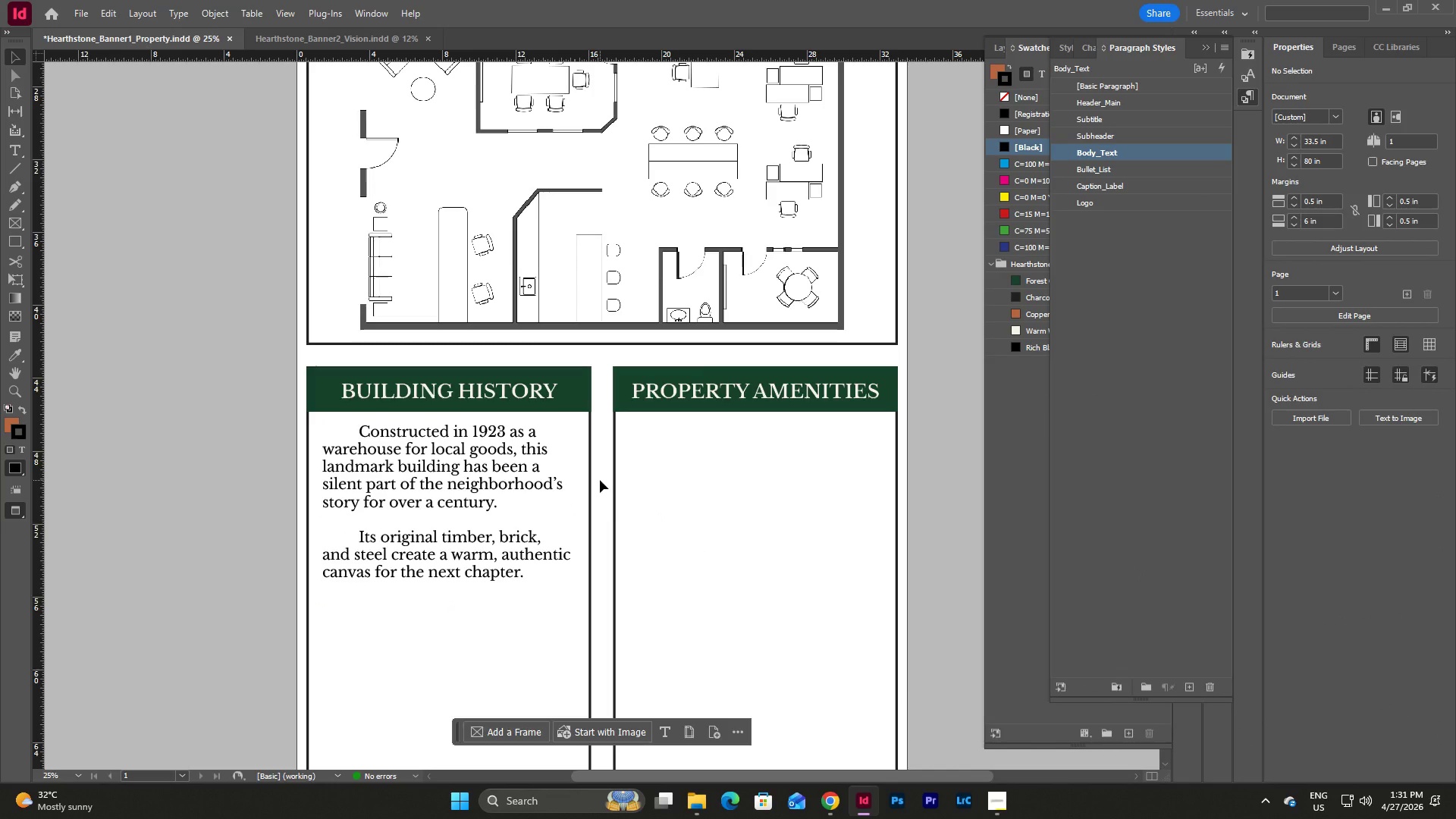 
scroll: coordinate [600, 480], scroll_direction: down, amount: 3.0
 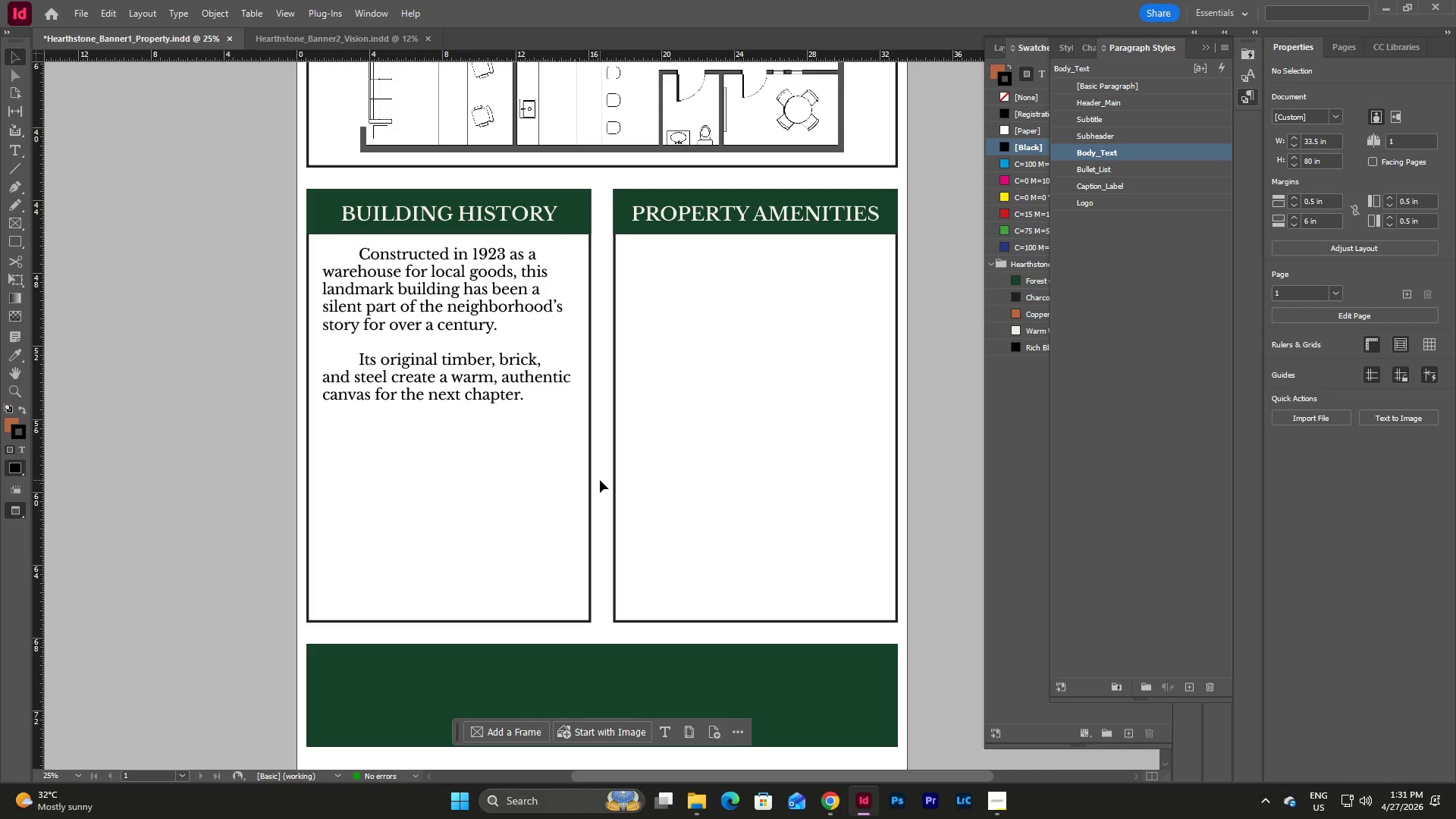 
scroll: coordinate [600, 480], scroll_direction: up, amount: 2.0
 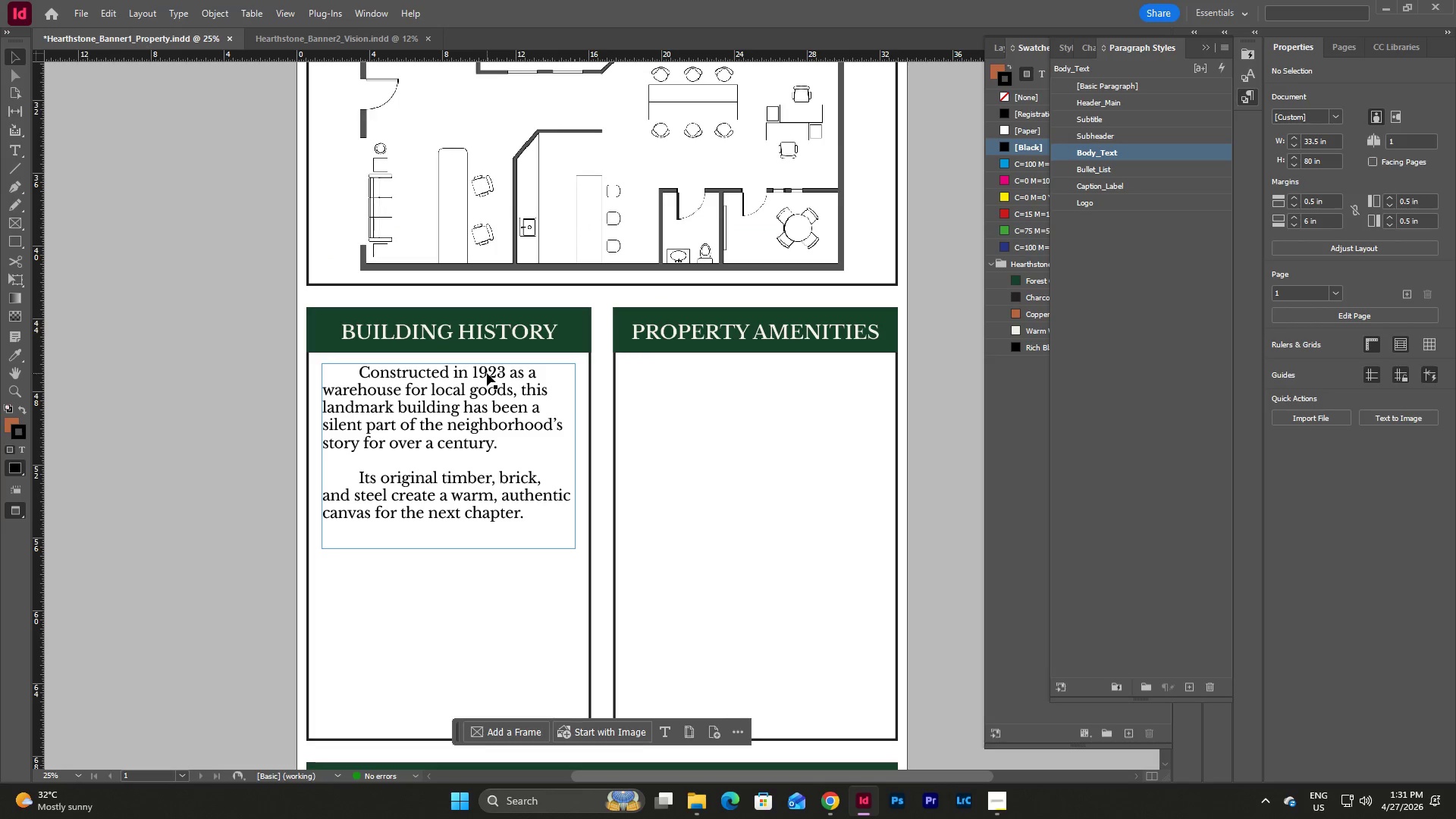 
double_click([487, 373])
 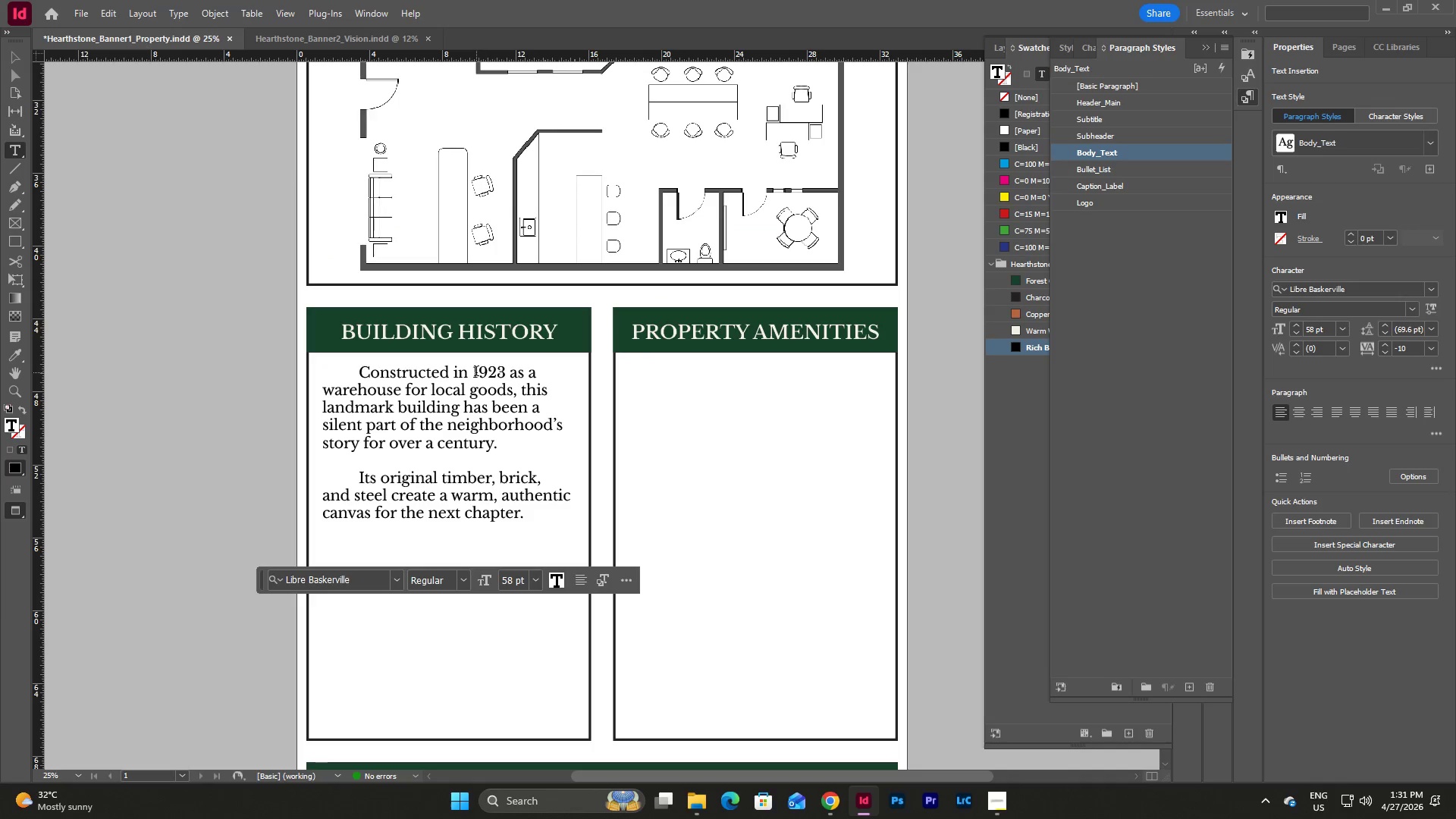 
left_click_drag(start_coordinate=[476, 372], to_coordinate=[491, 375])
 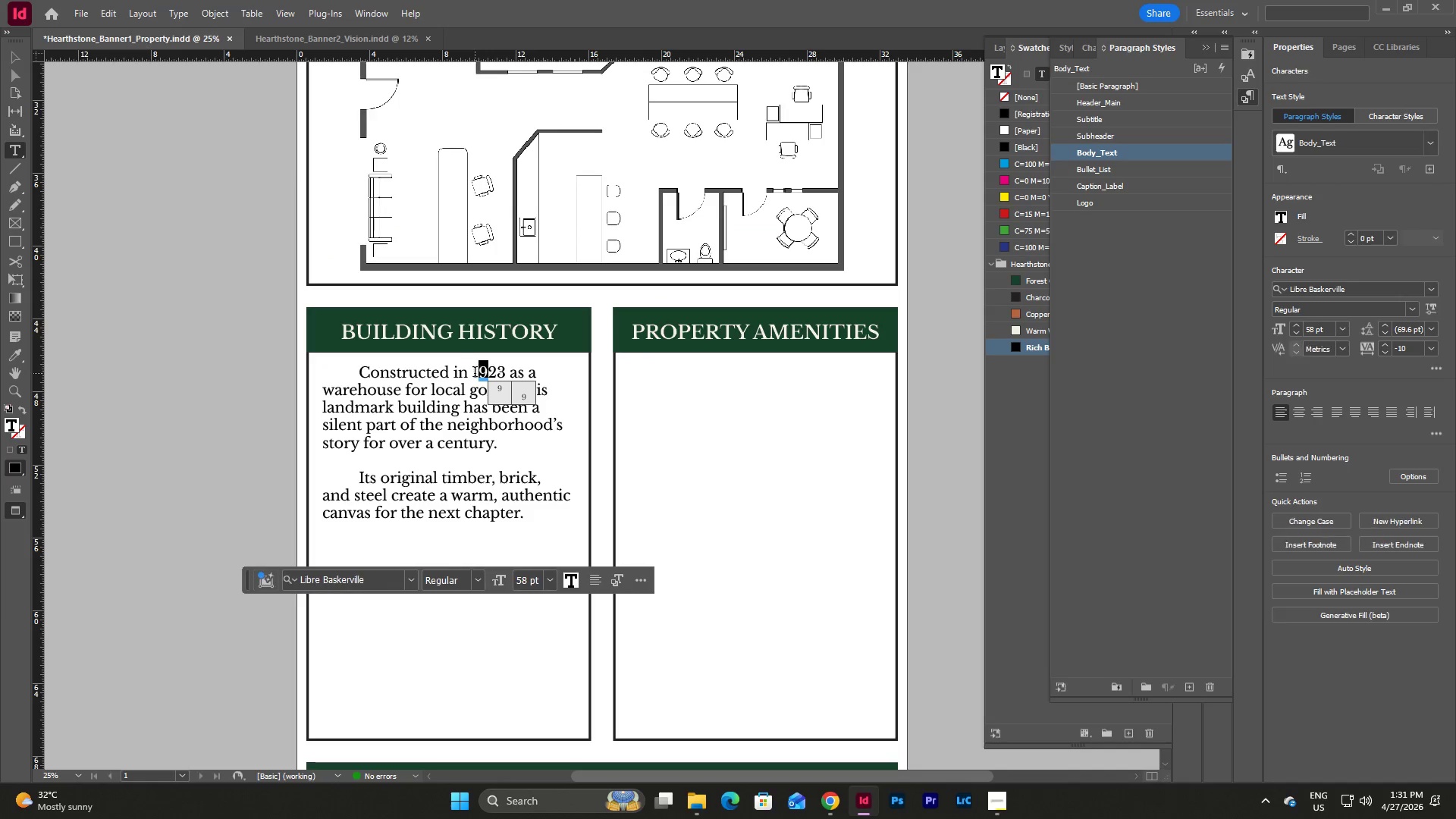 
left_click_drag(start_coordinate=[475, 373], to_coordinate=[504, 376])
 